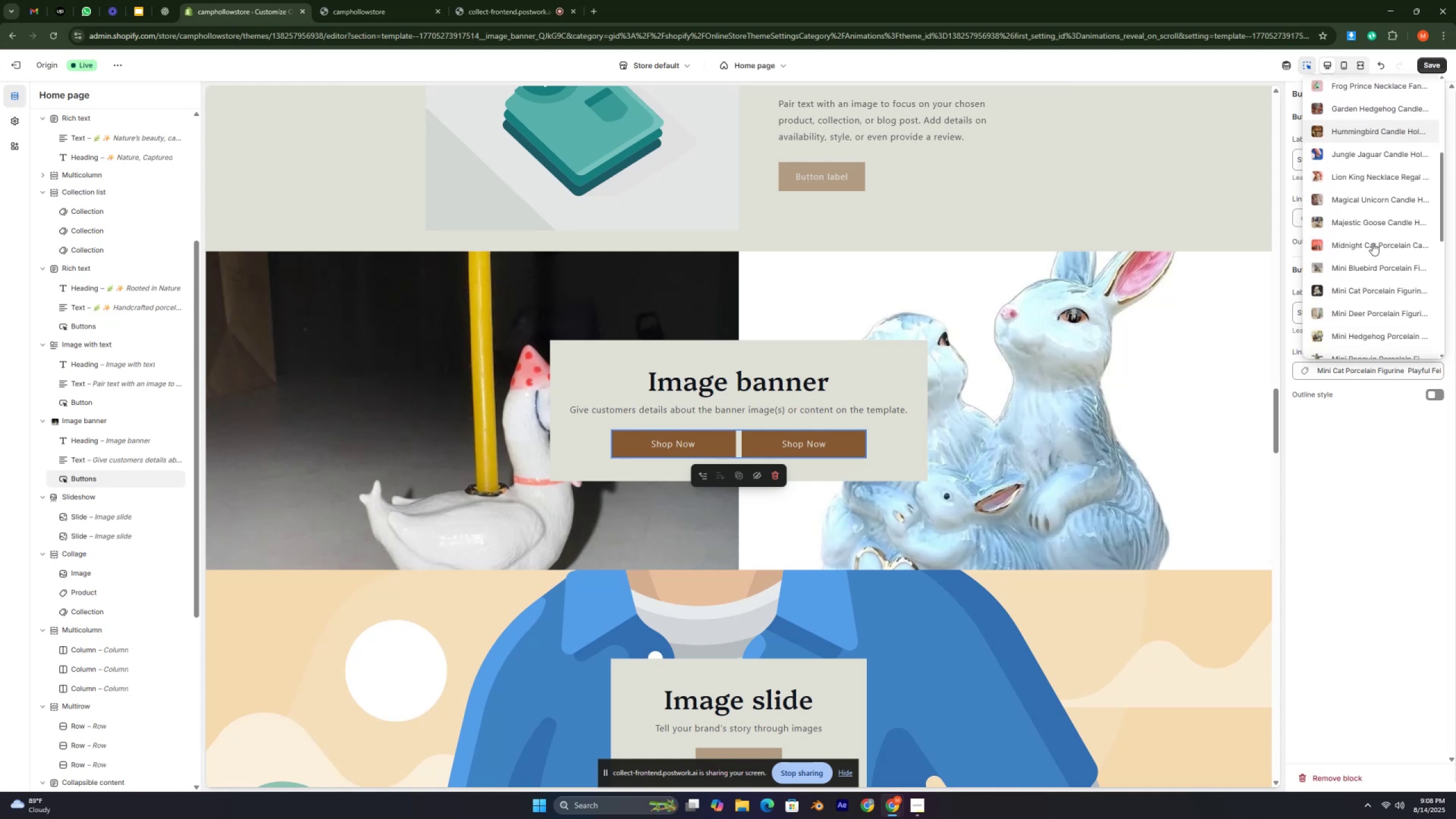 
scroll: coordinate [1372, 243], scroll_direction: down, amount: 1.0
 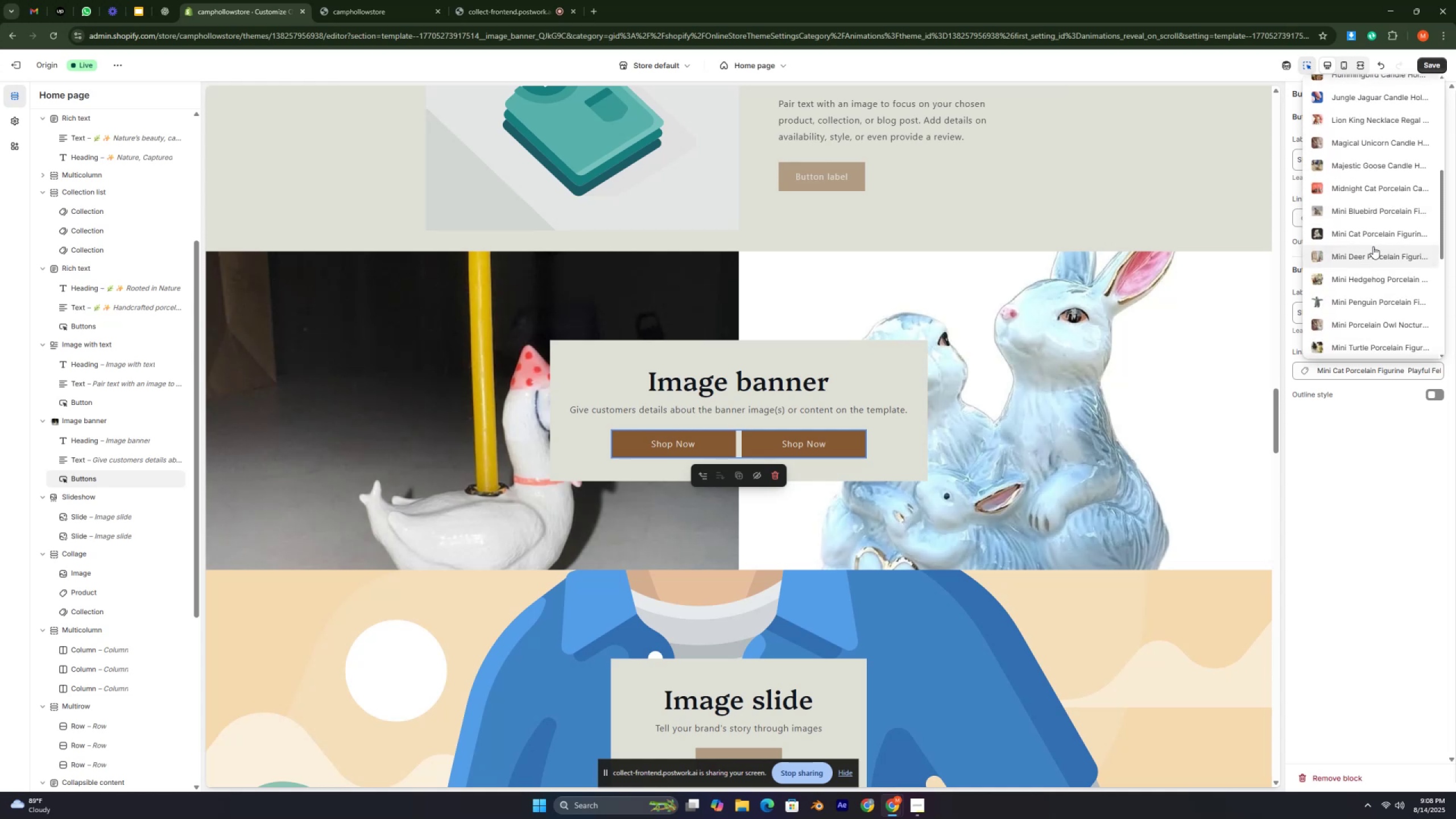 
key(Control+ControlLeft)
 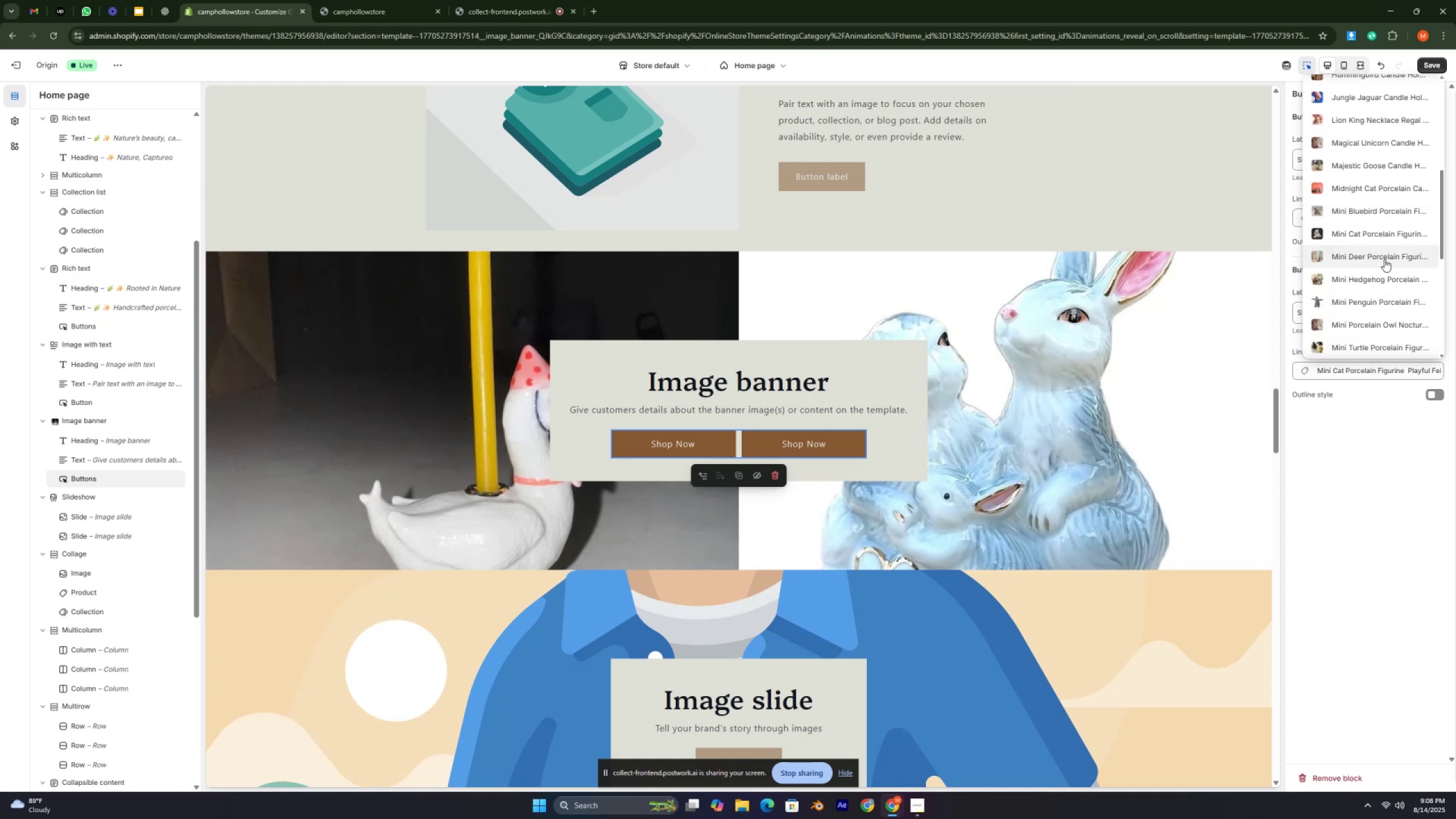 
key(Control+ControlLeft)
 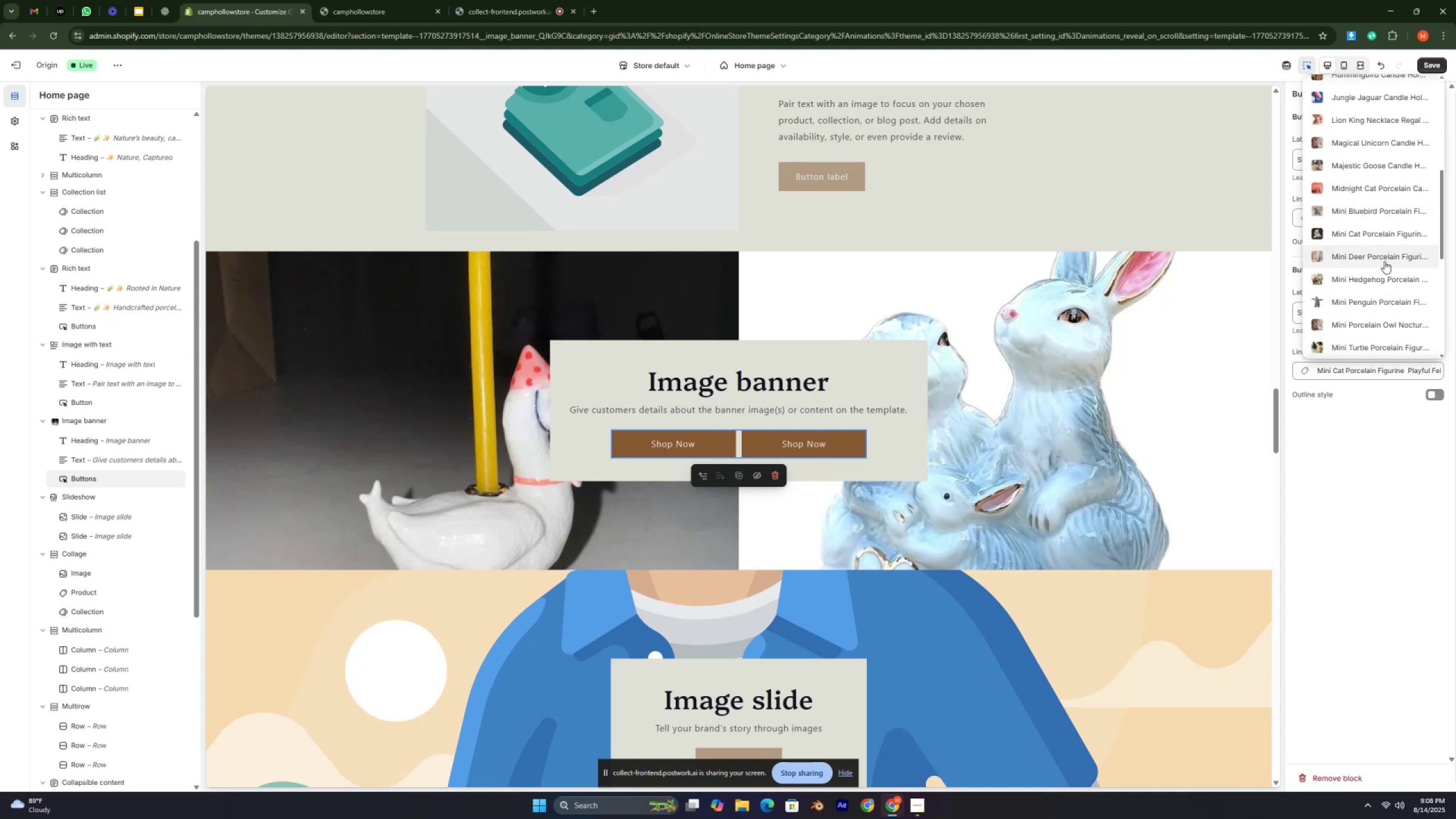 
scroll: coordinate [1382, 263], scroll_direction: down, amount: 1.0
 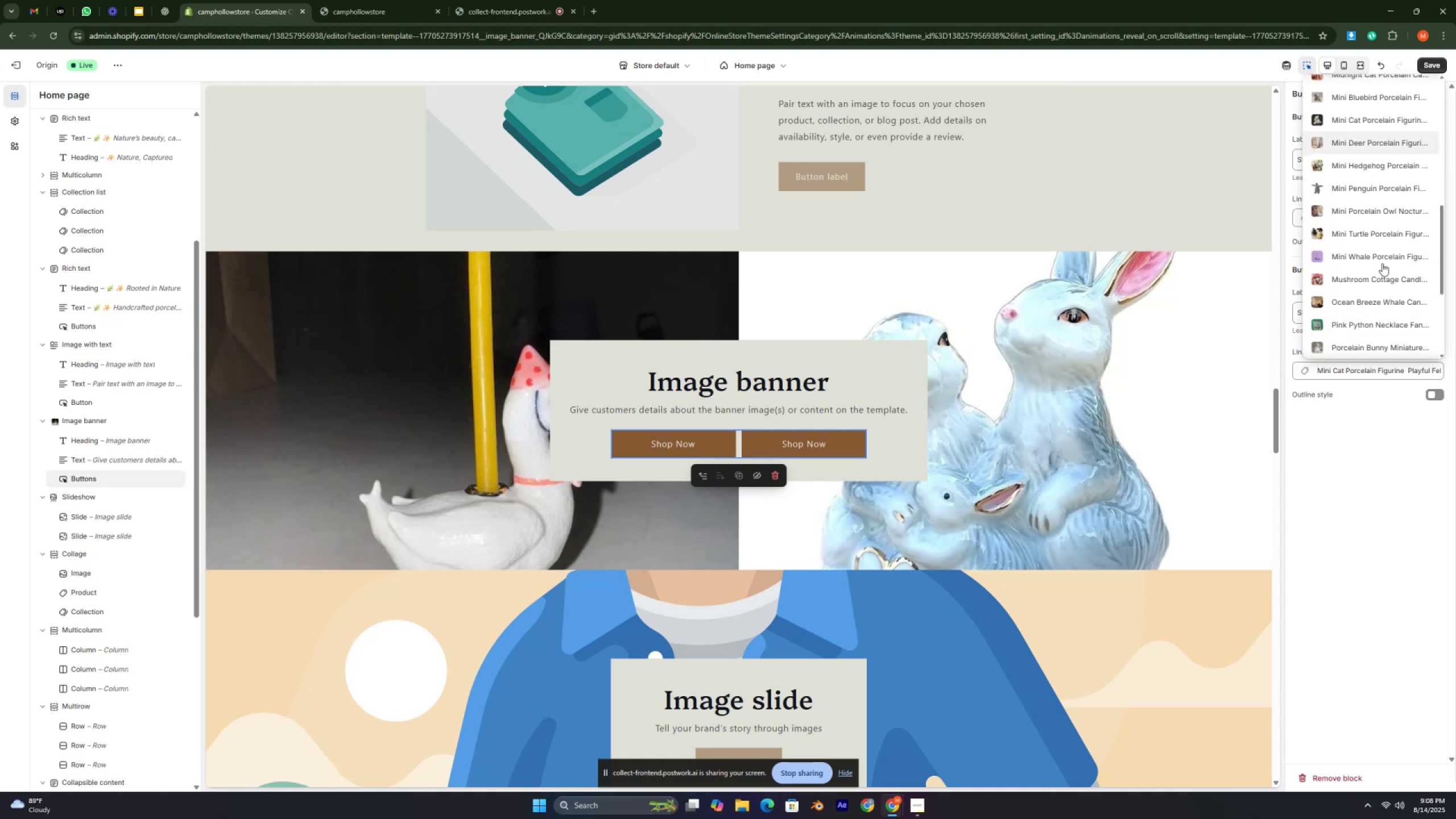 
key(Control+ControlLeft)
 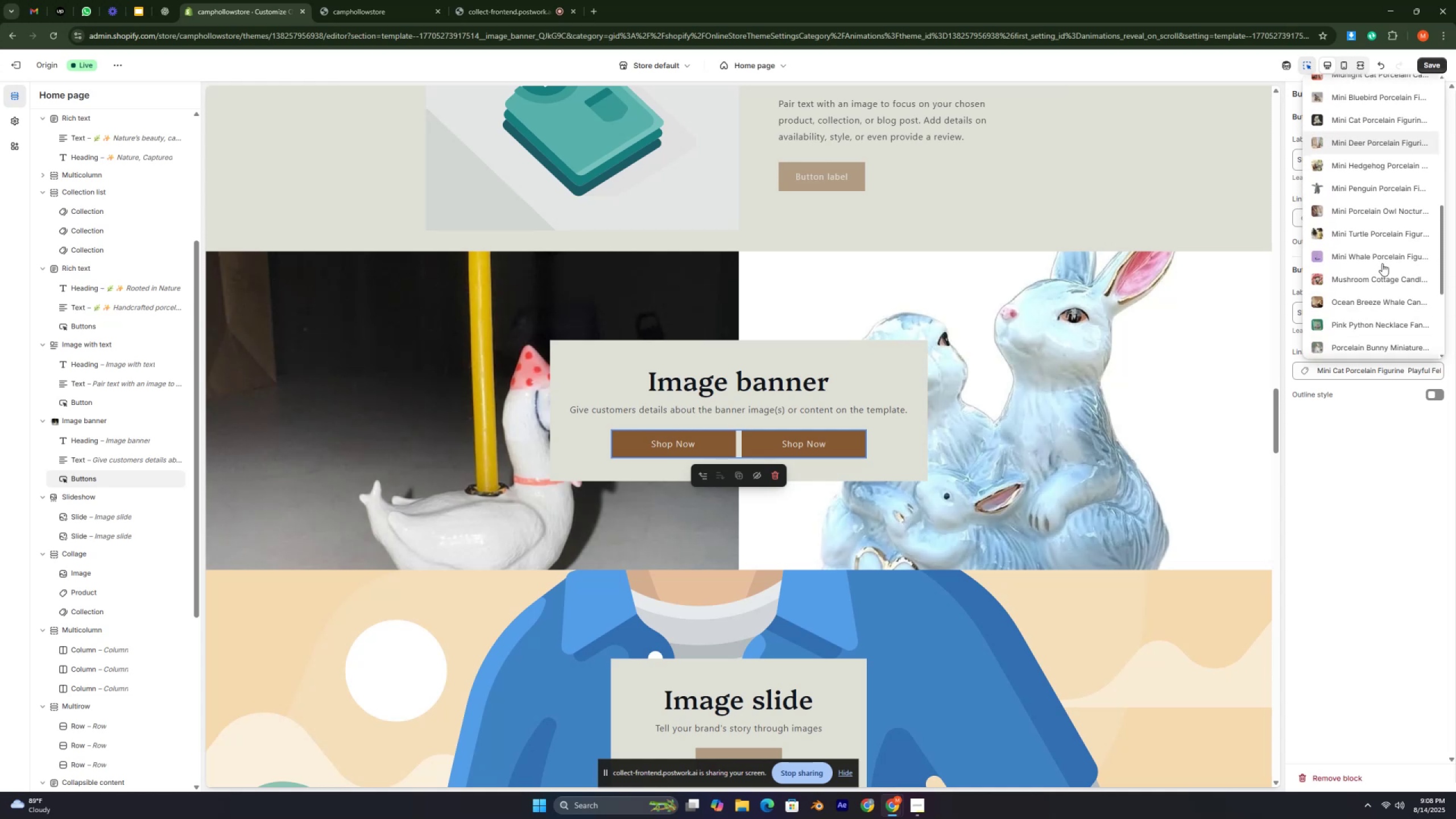 
key(Control+ControlLeft)
 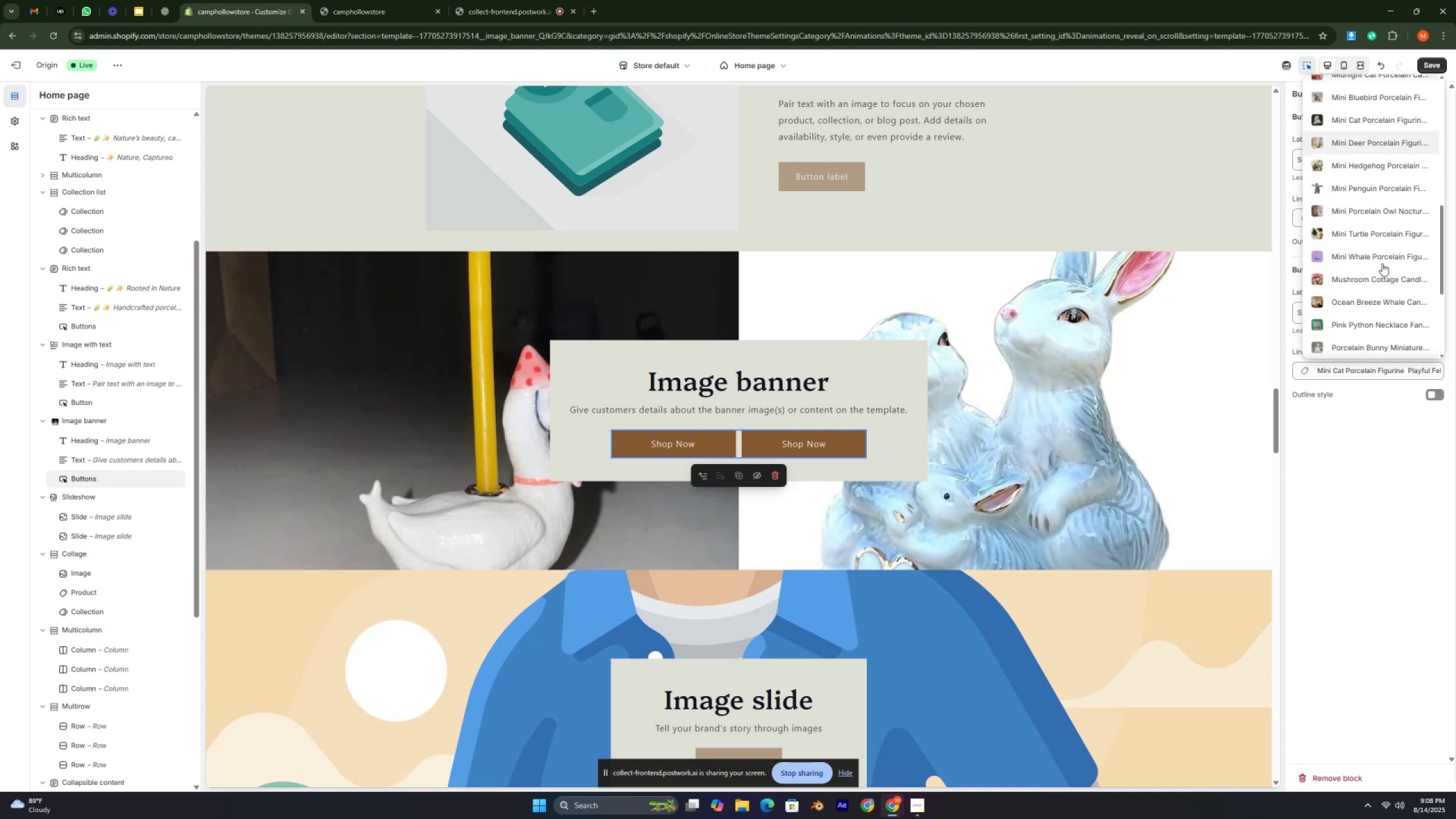 
scroll: coordinate [1382, 263], scroll_direction: down, amount: 1.0
 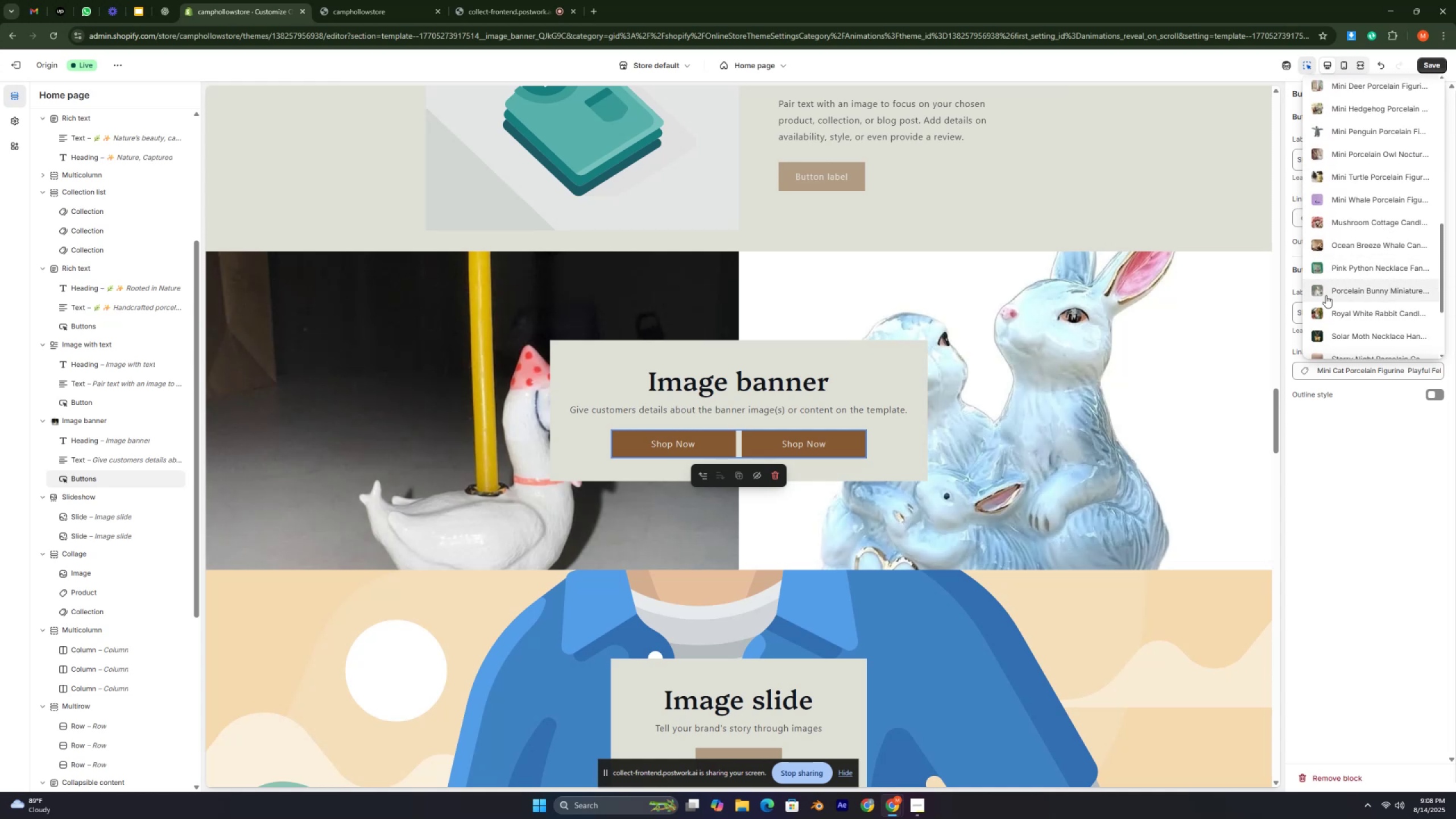 
left_click([1318, 290])
 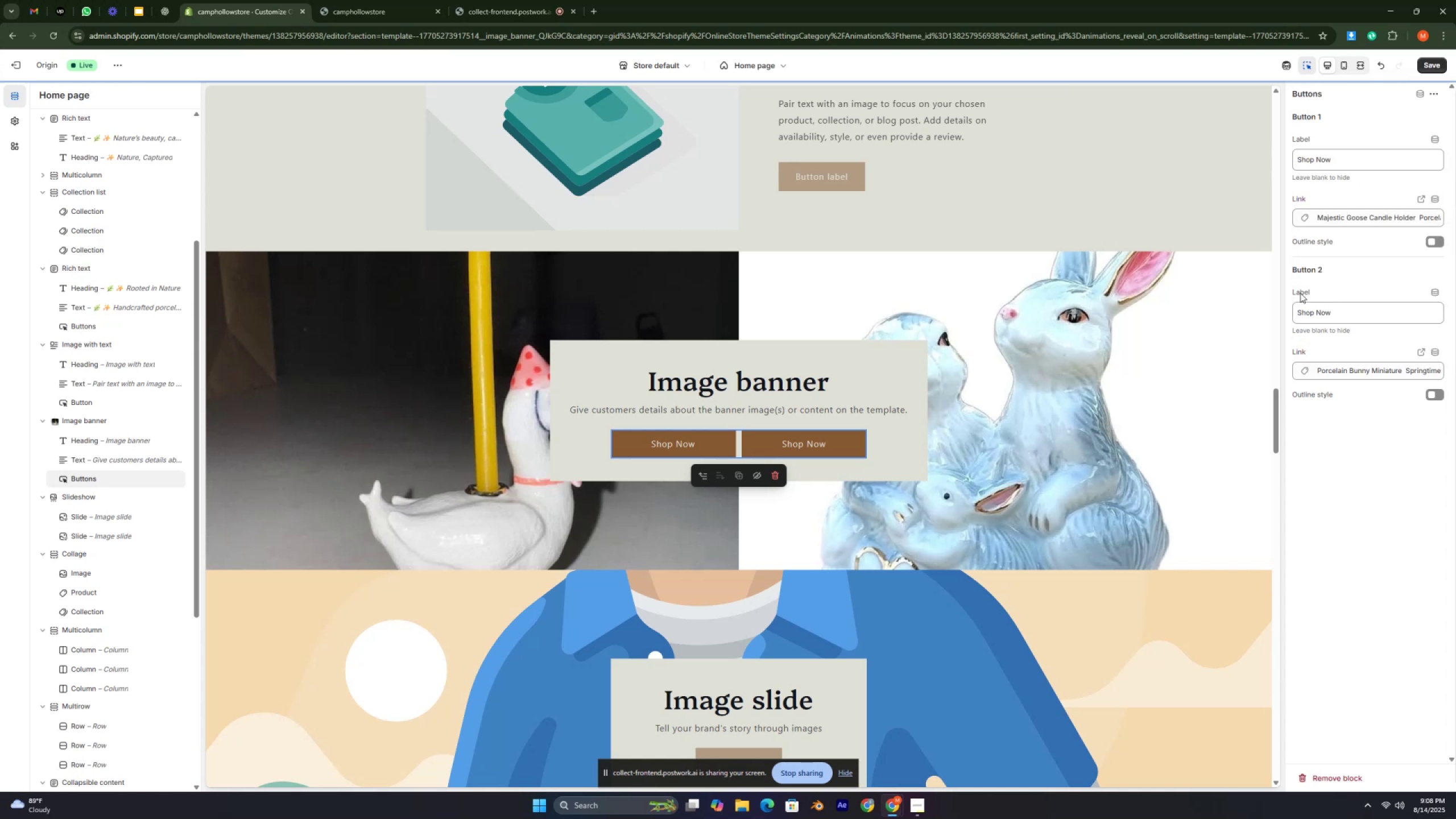 
key(Control+ControlLeft)
 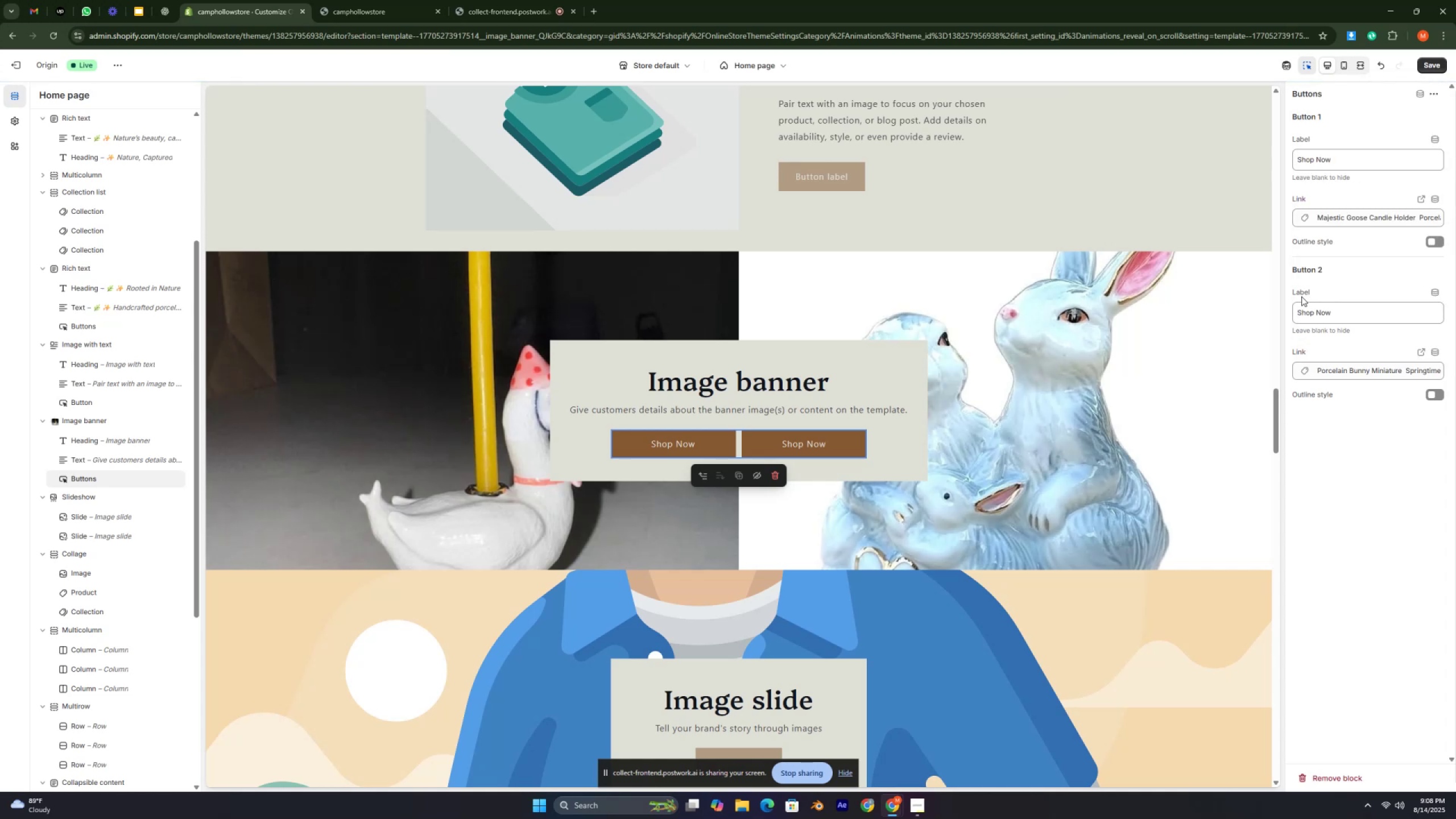 
key(Control+ControlLeft)
 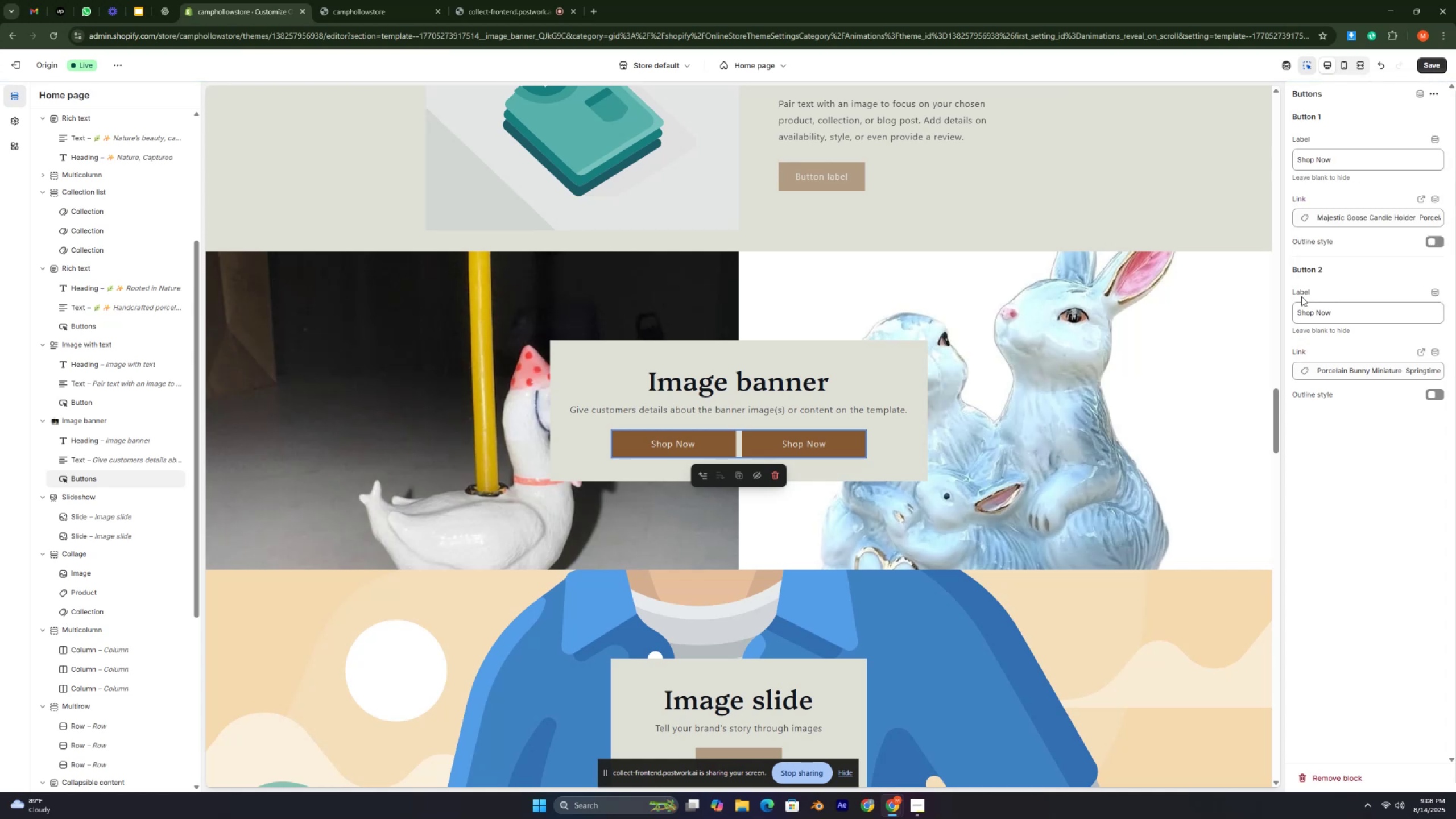 
key(Control+ControlLeft)
 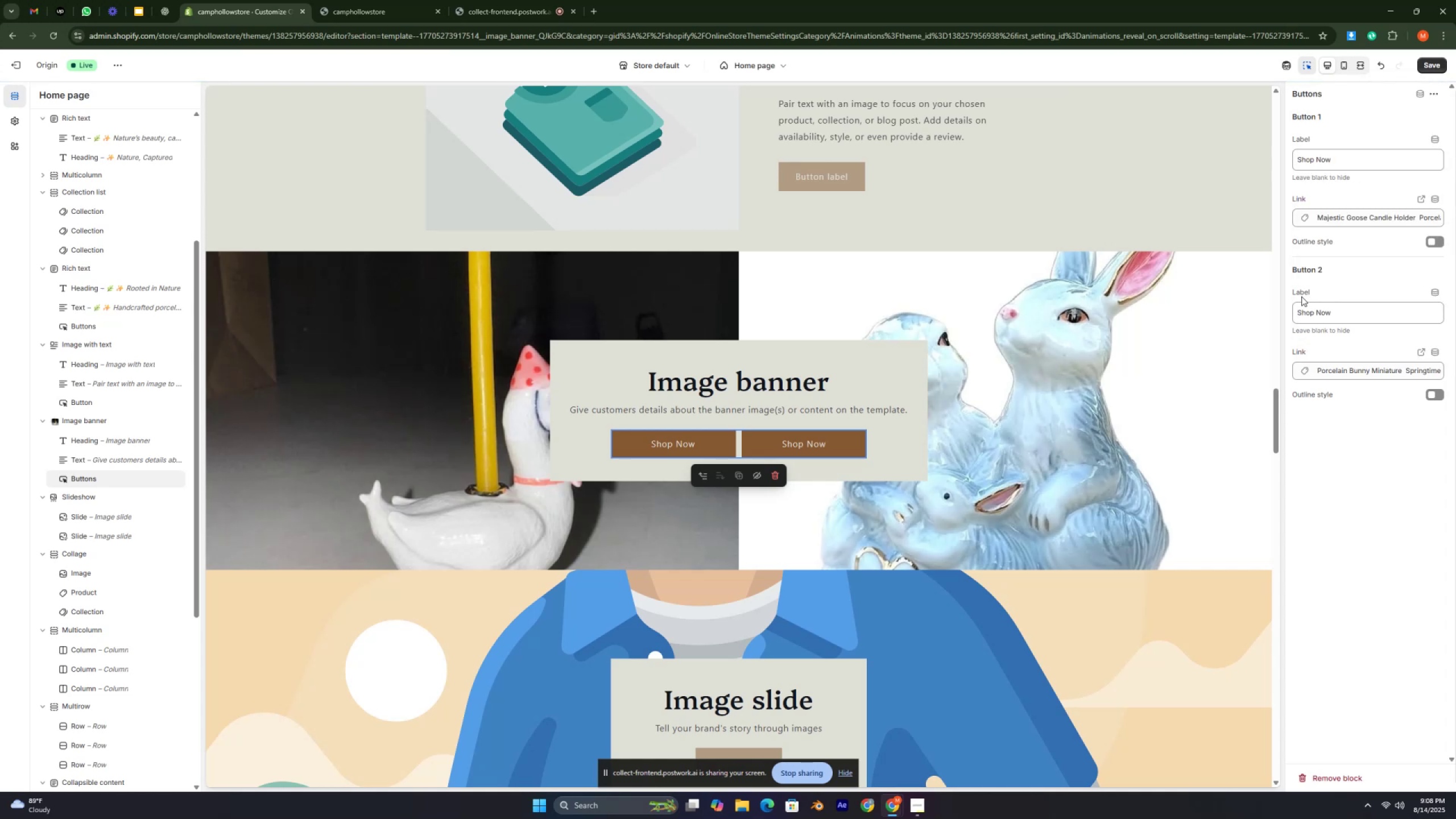 
key(Control+ControlLeft)
 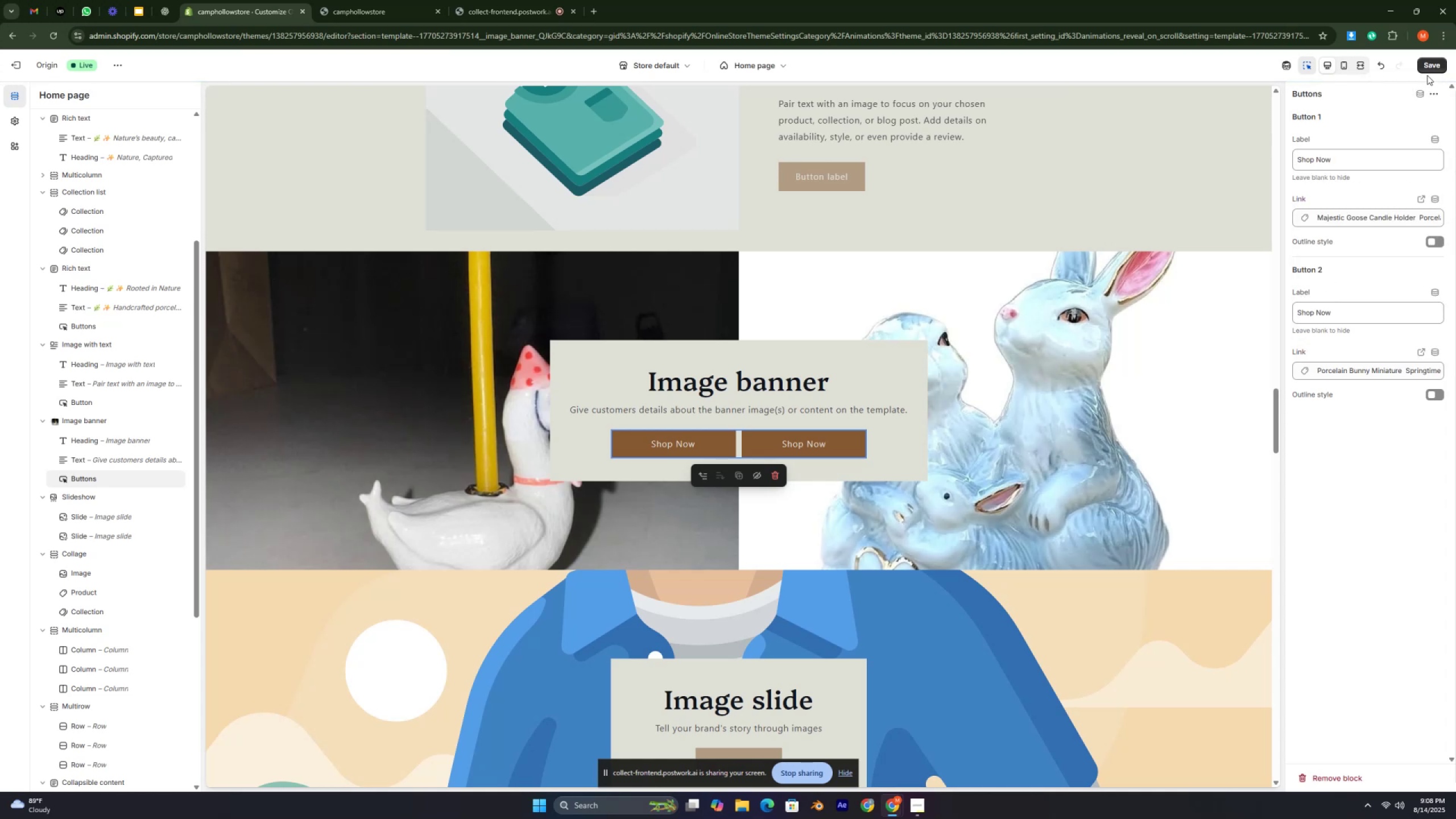 
left_click([1432, 66])
 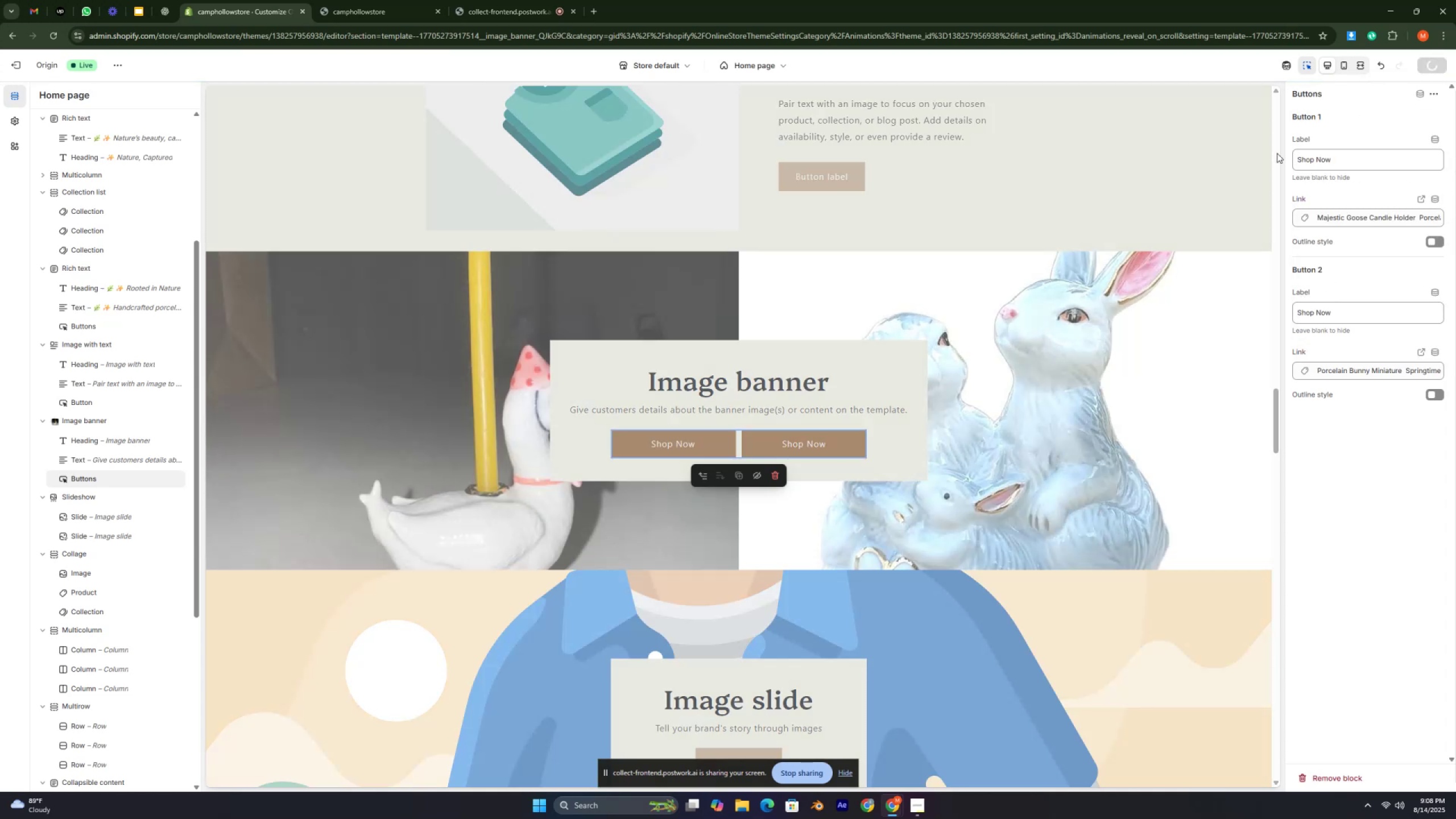 
key(Control+ControlLeft)
 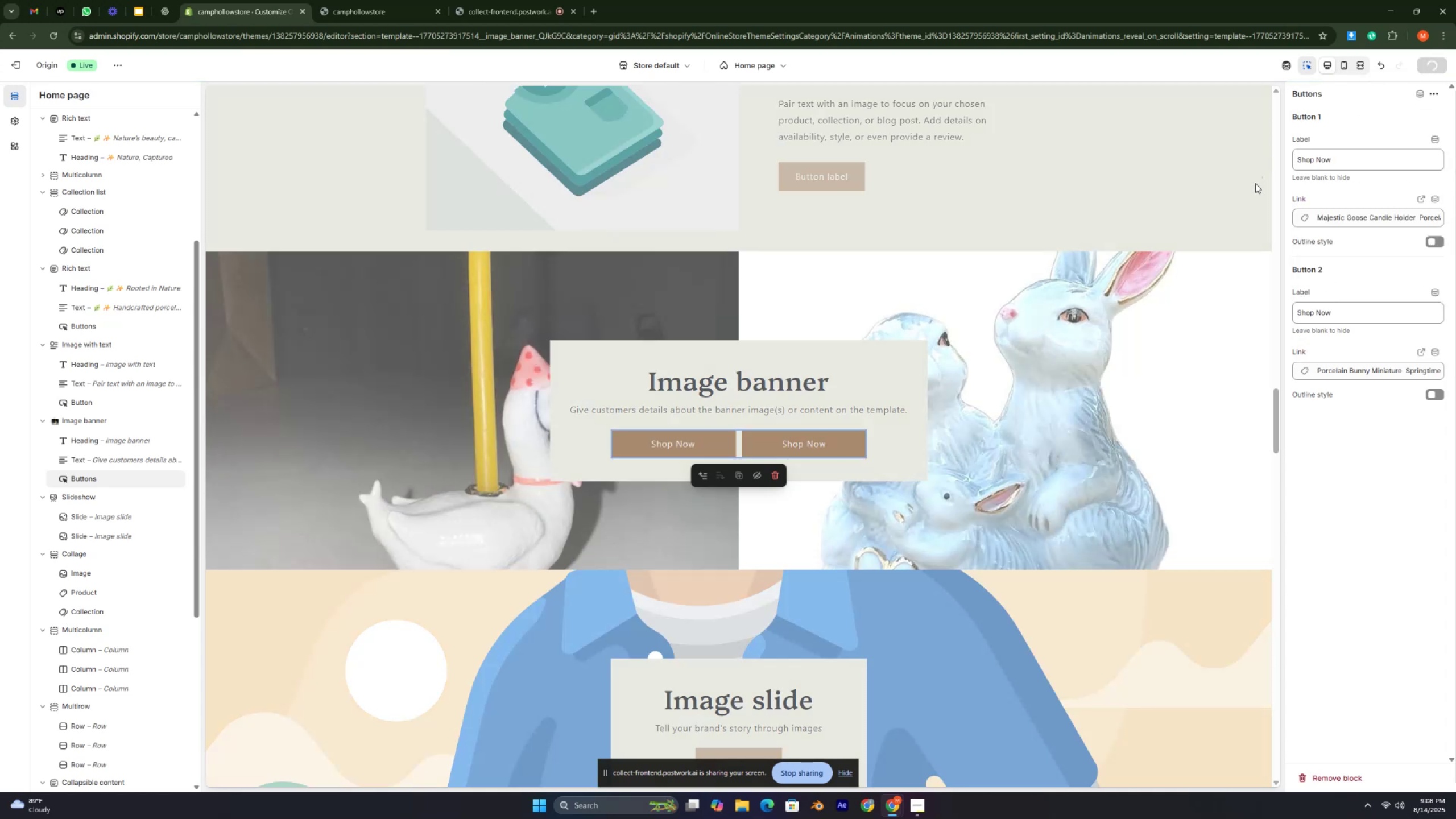 
key(Control+ControlLeft)
 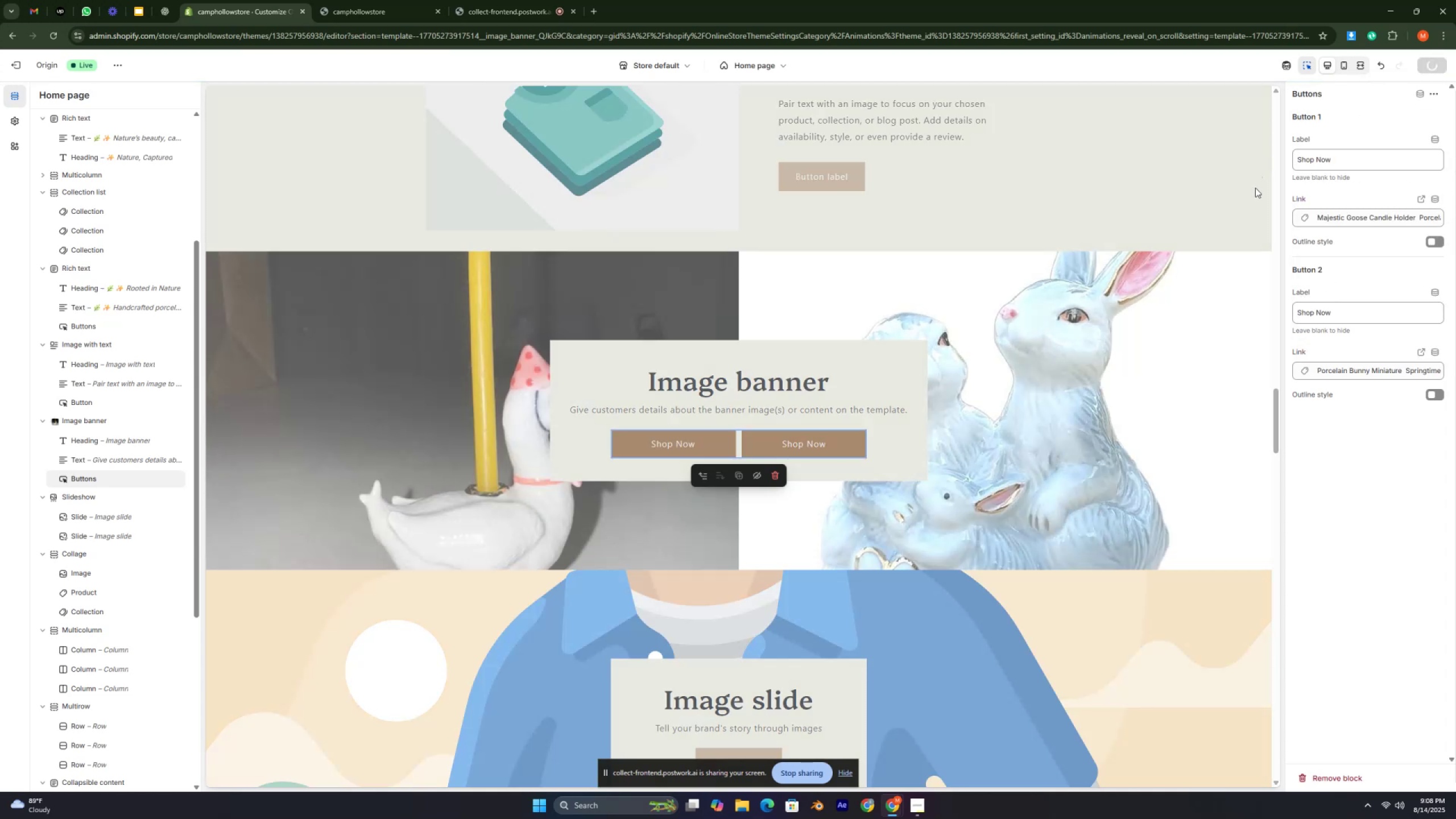 
key(Control+ControlLeft)
 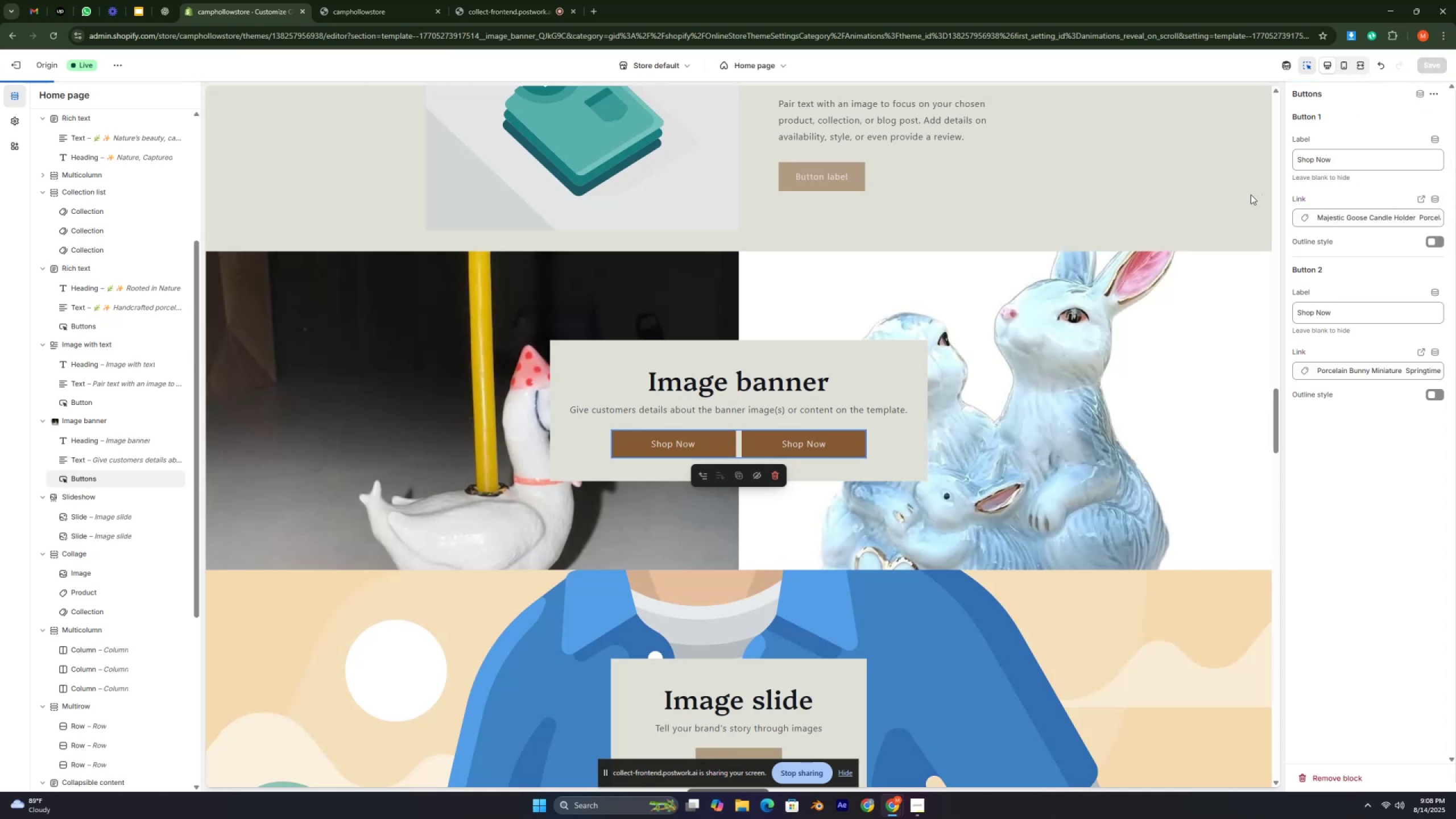 
key(Control+ControlLeft)
 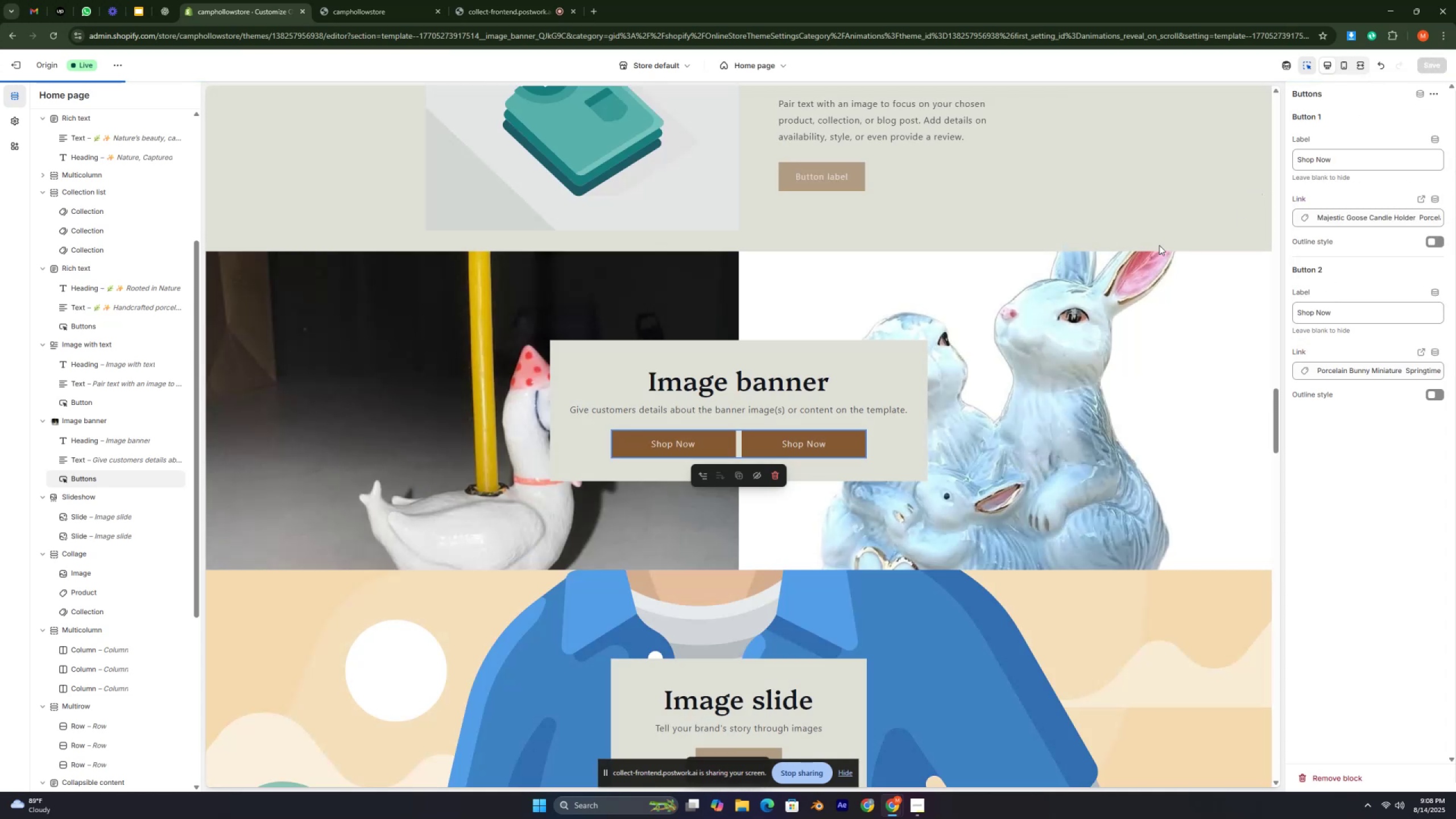 
key(Control+ControlLeft)
 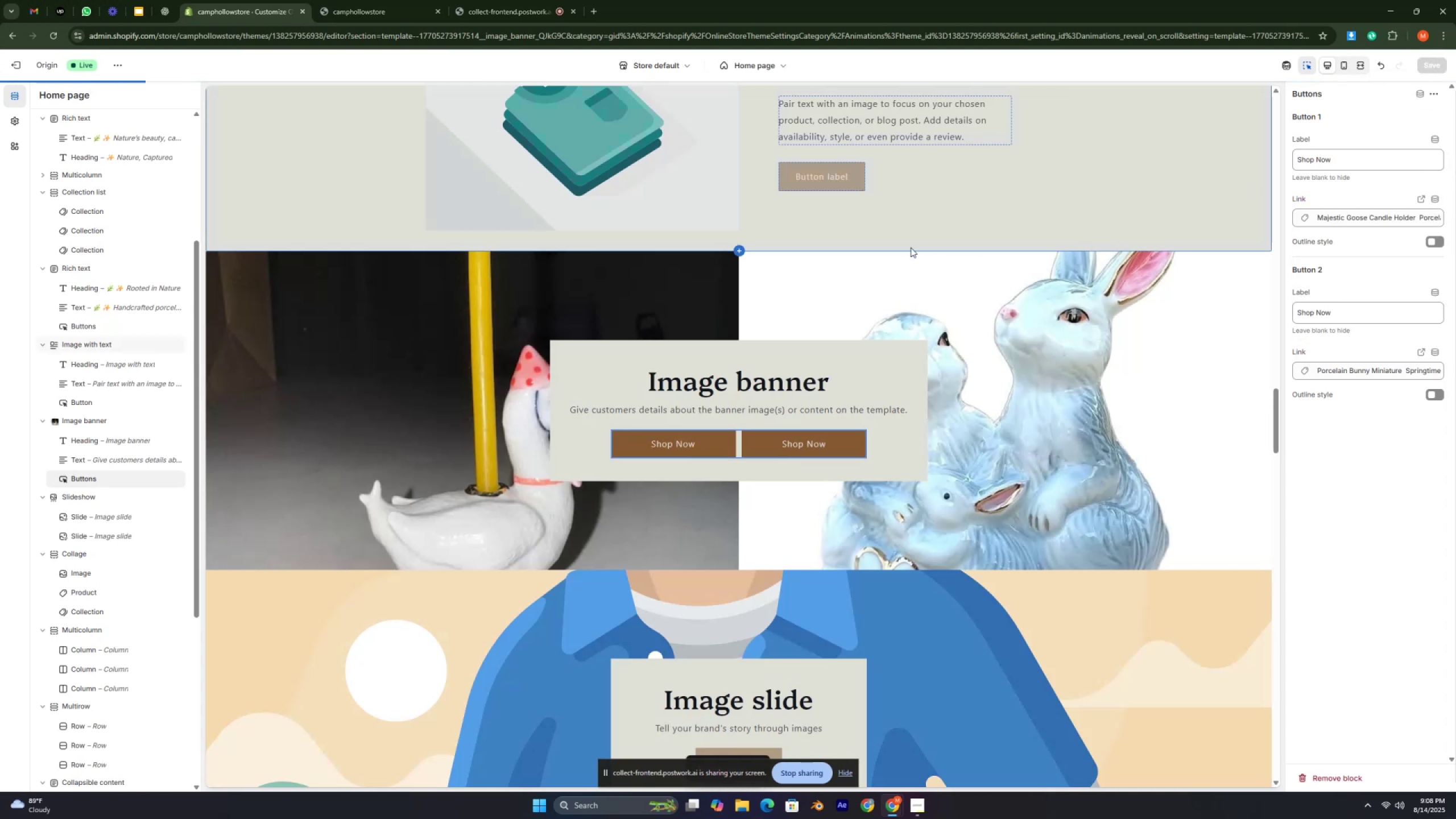 
key(Control+ControlLeft)
 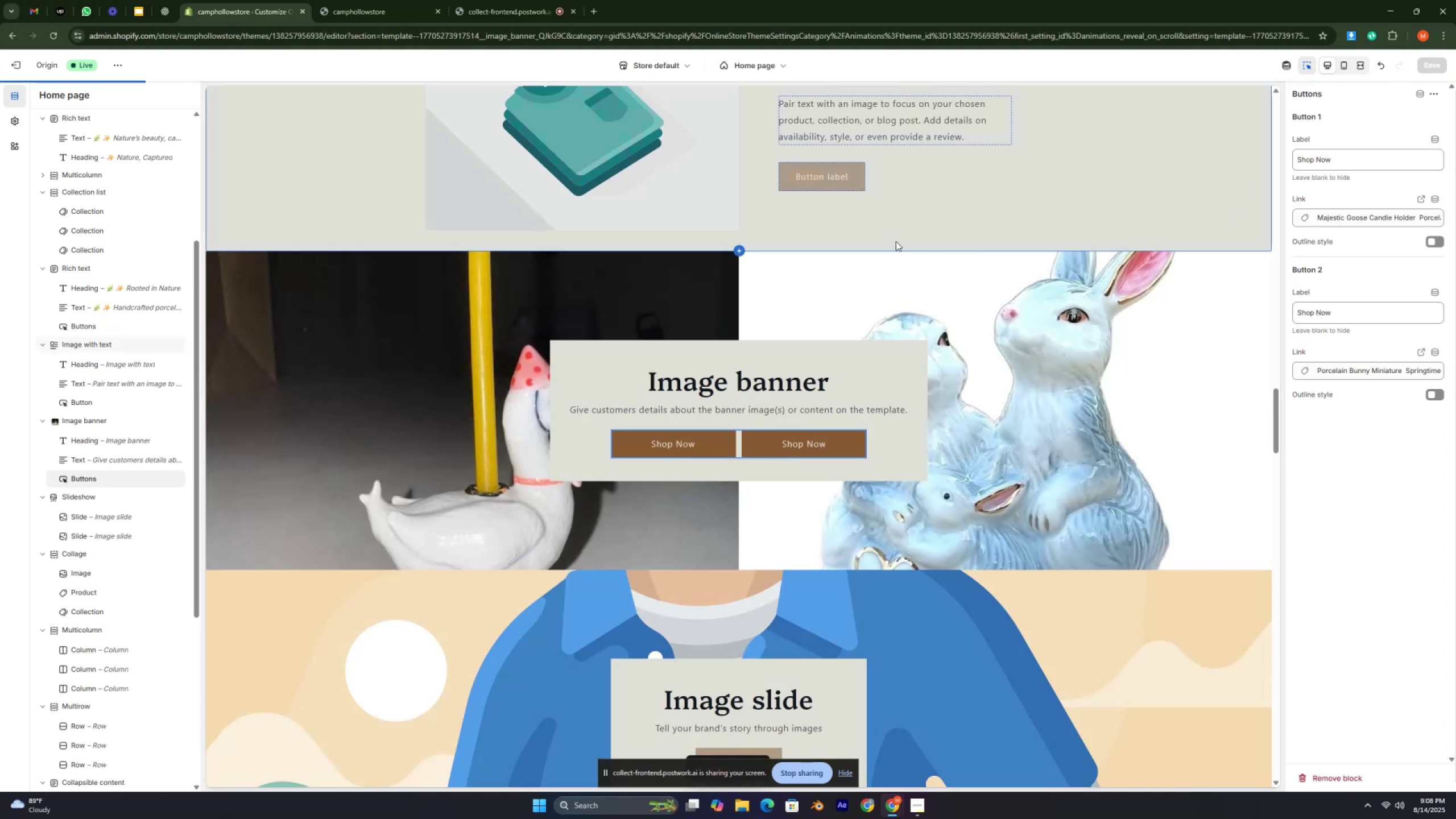 
key(Control+ControlLeft)
 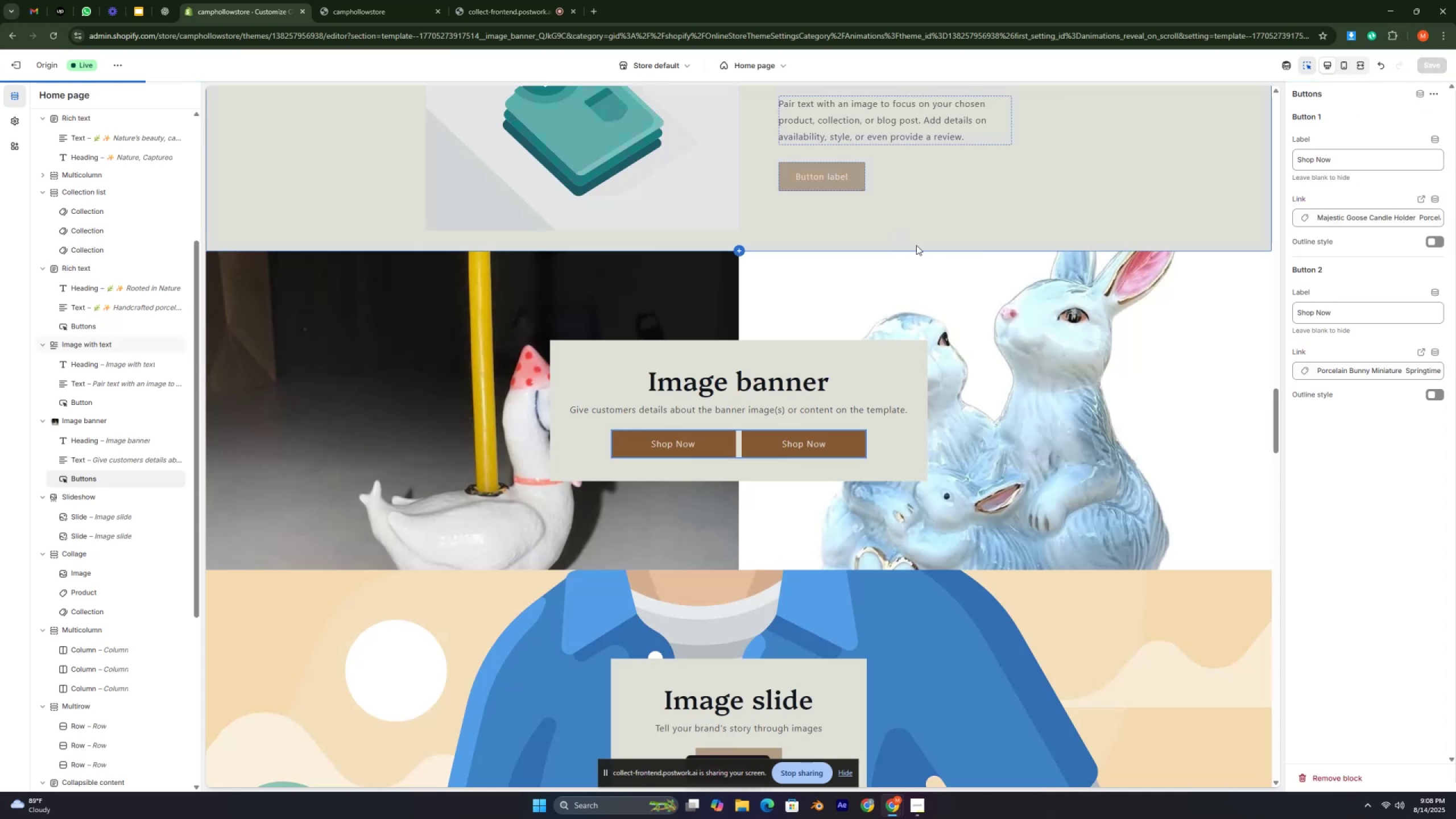 
type(cv)
 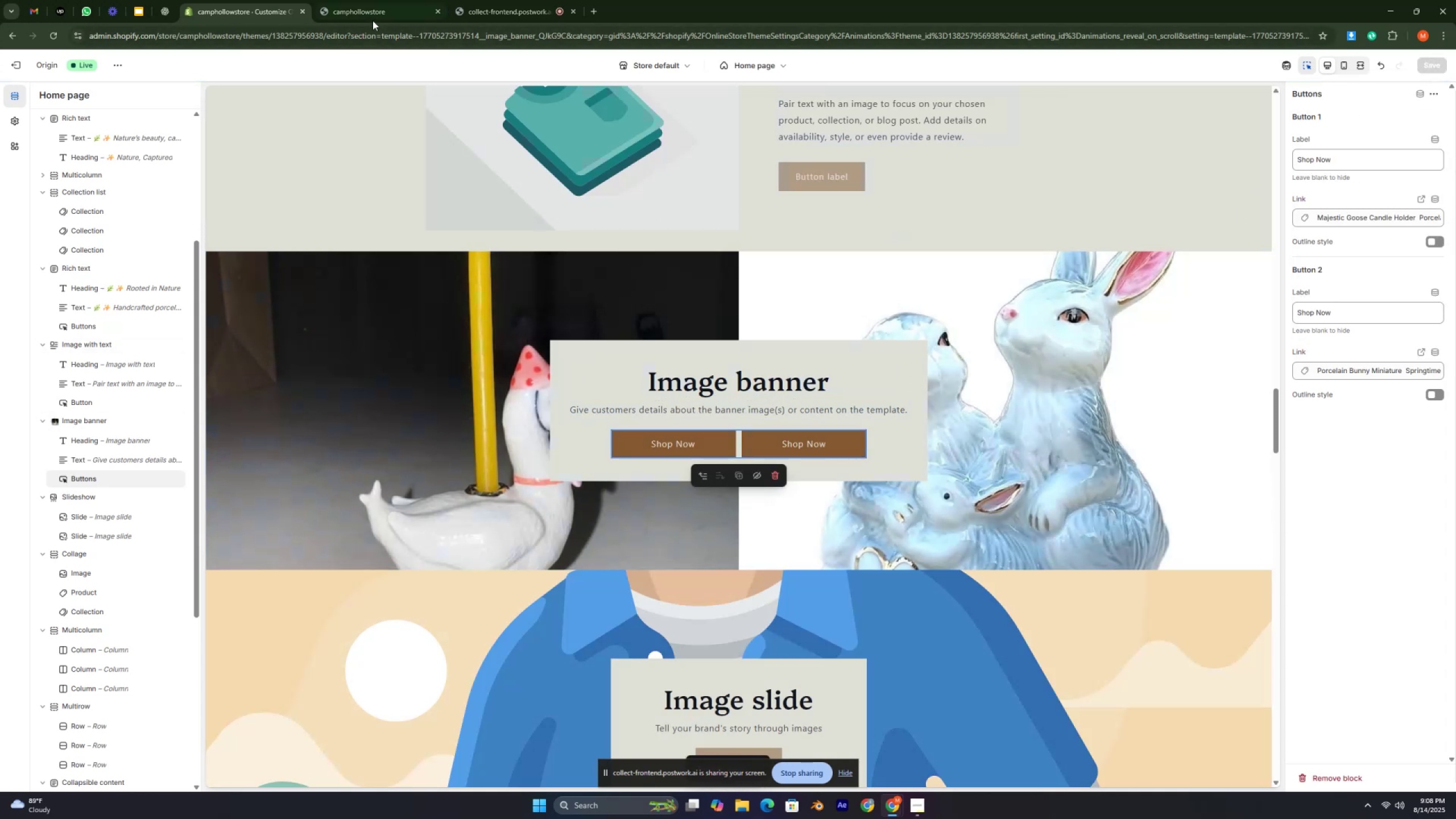 
left_click([373, 20])
 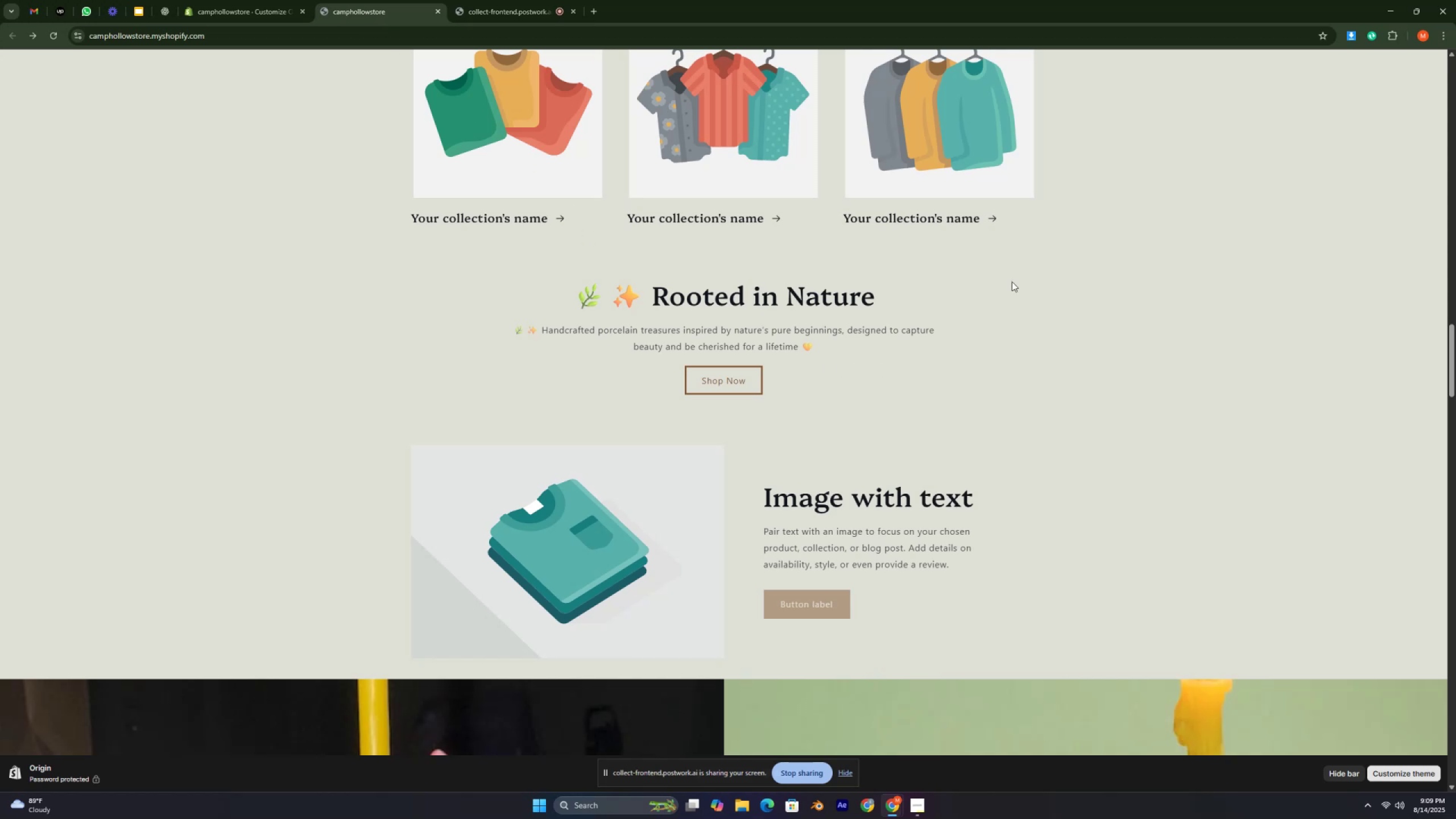 
scroll: coordinate [702, 267], scroll_direction: down, amount: 2.0
 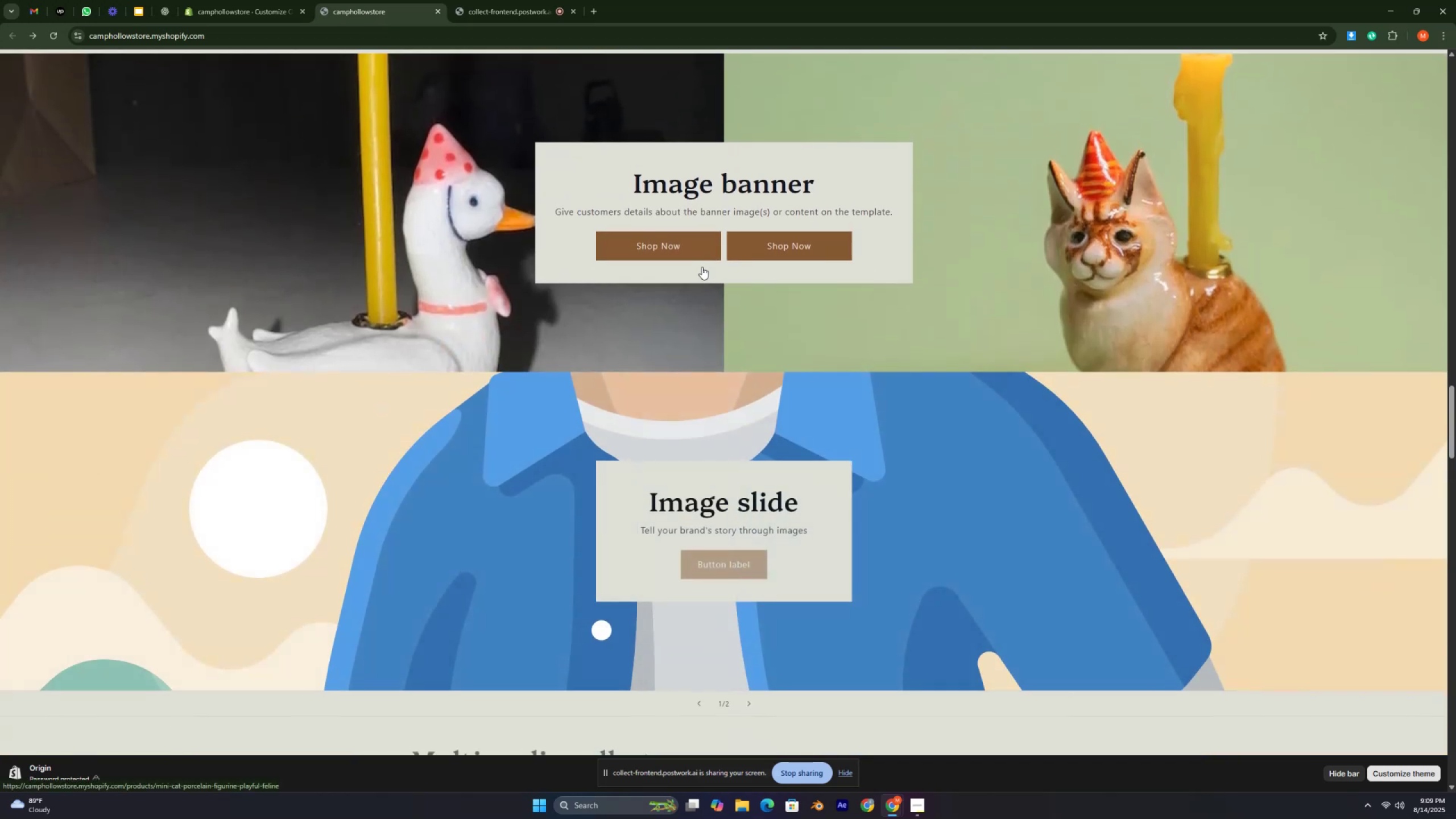 
scroll: coordinate [702, 267], scroll_direction: up, amount: 1.0
 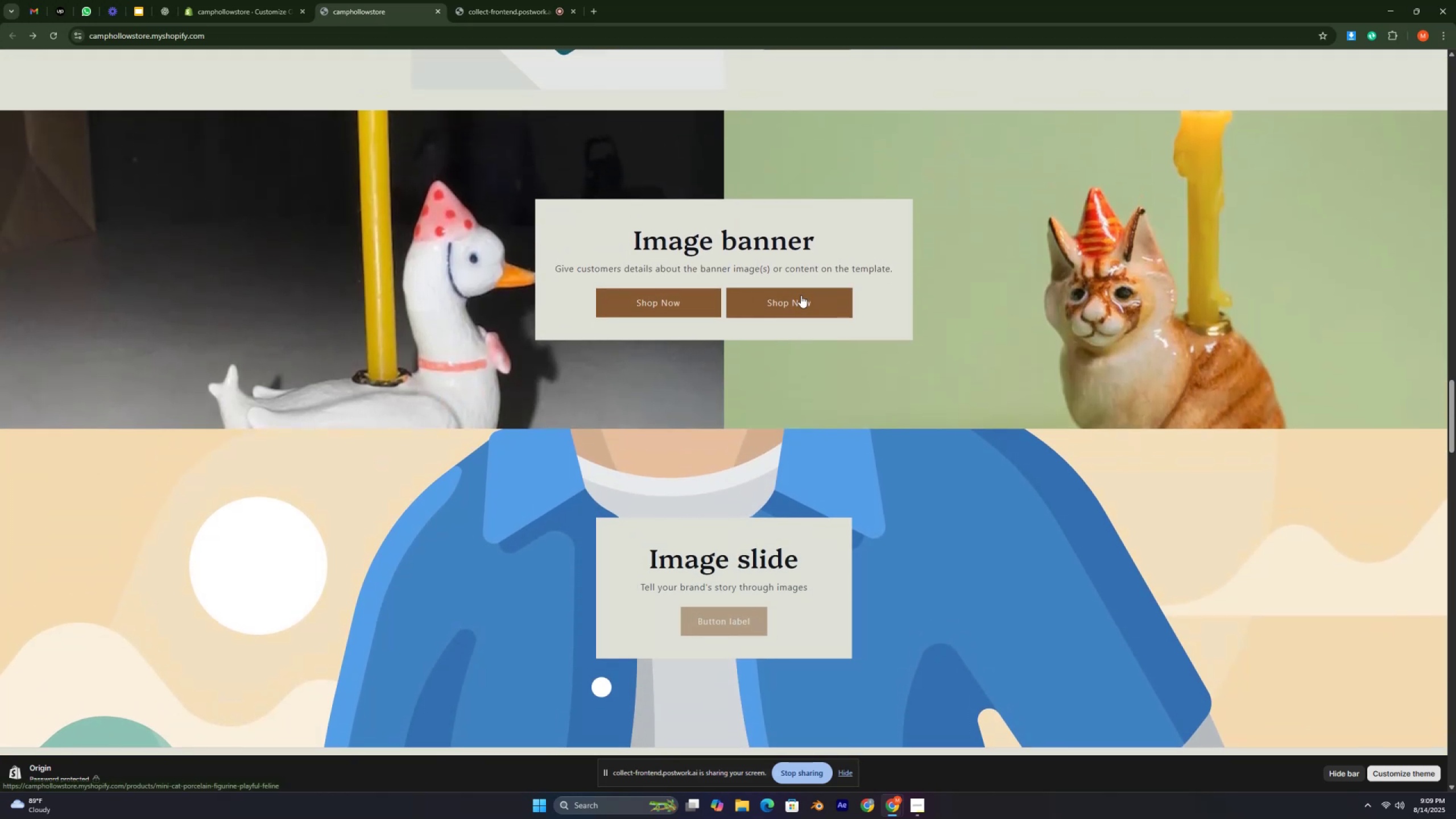 
left_click([801, 303])
 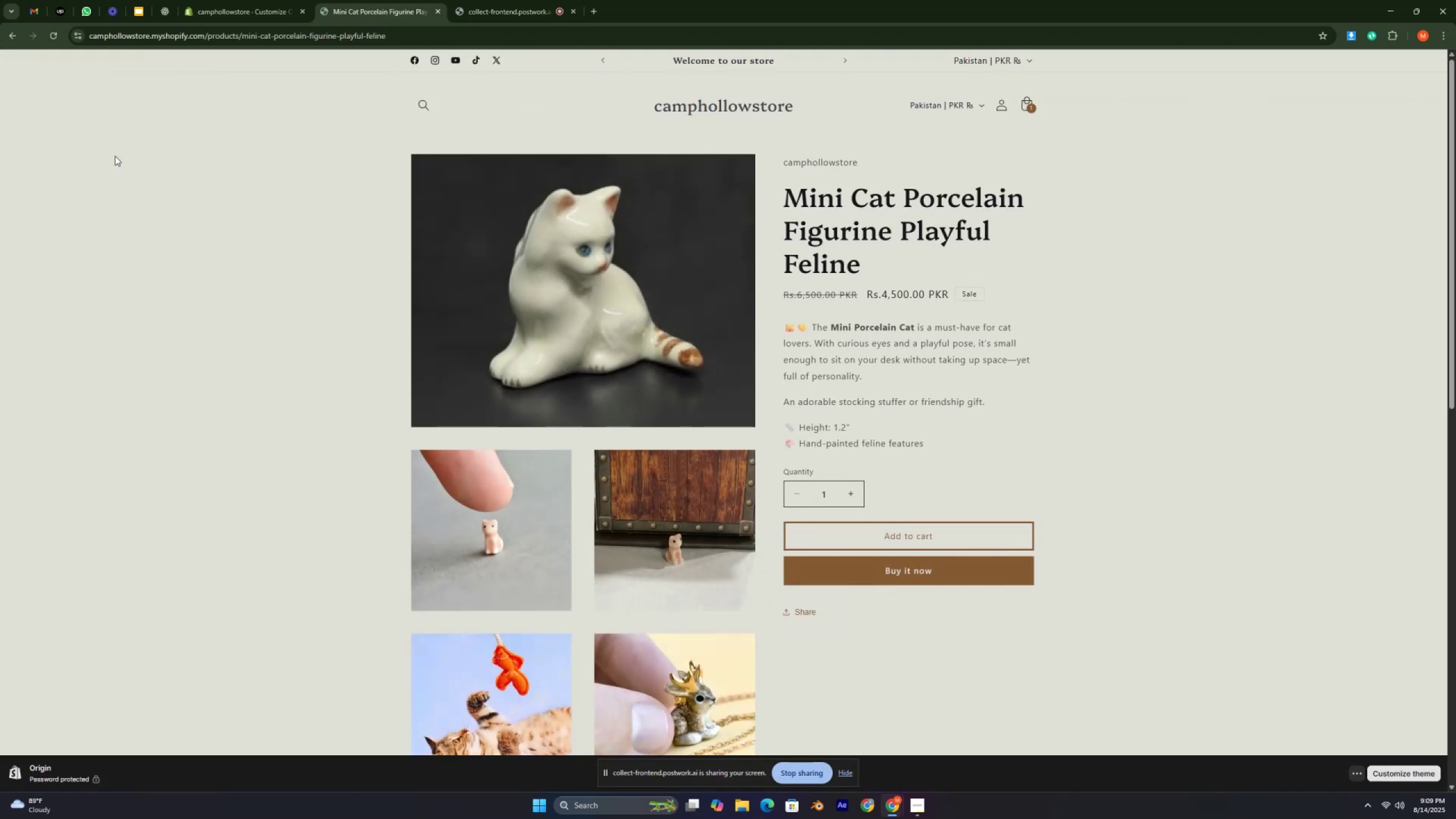 
left_click([10, 32])
 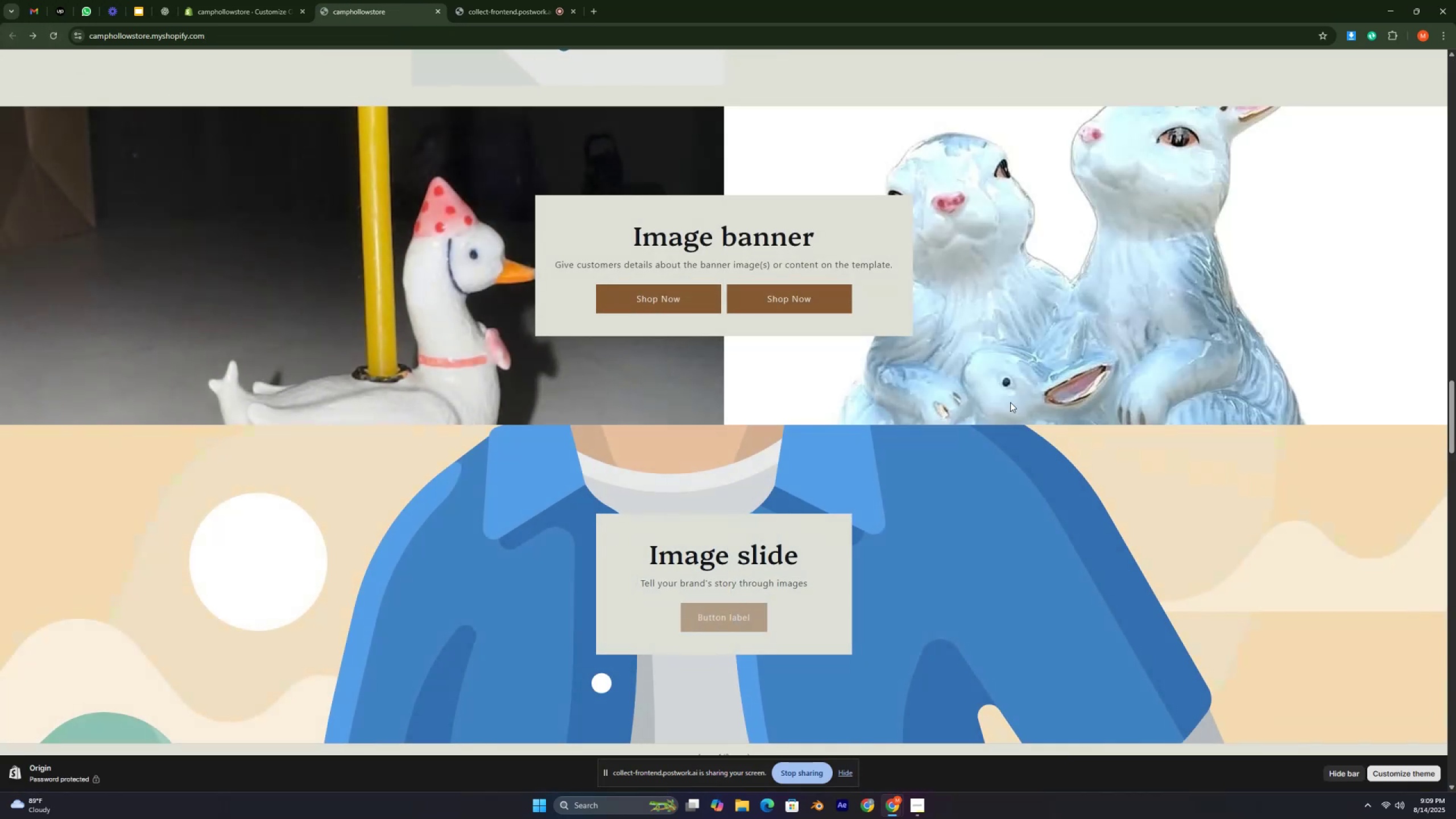 
scroll: coordinate [1100, 341], scroll_direction: up, amount: 1.0
 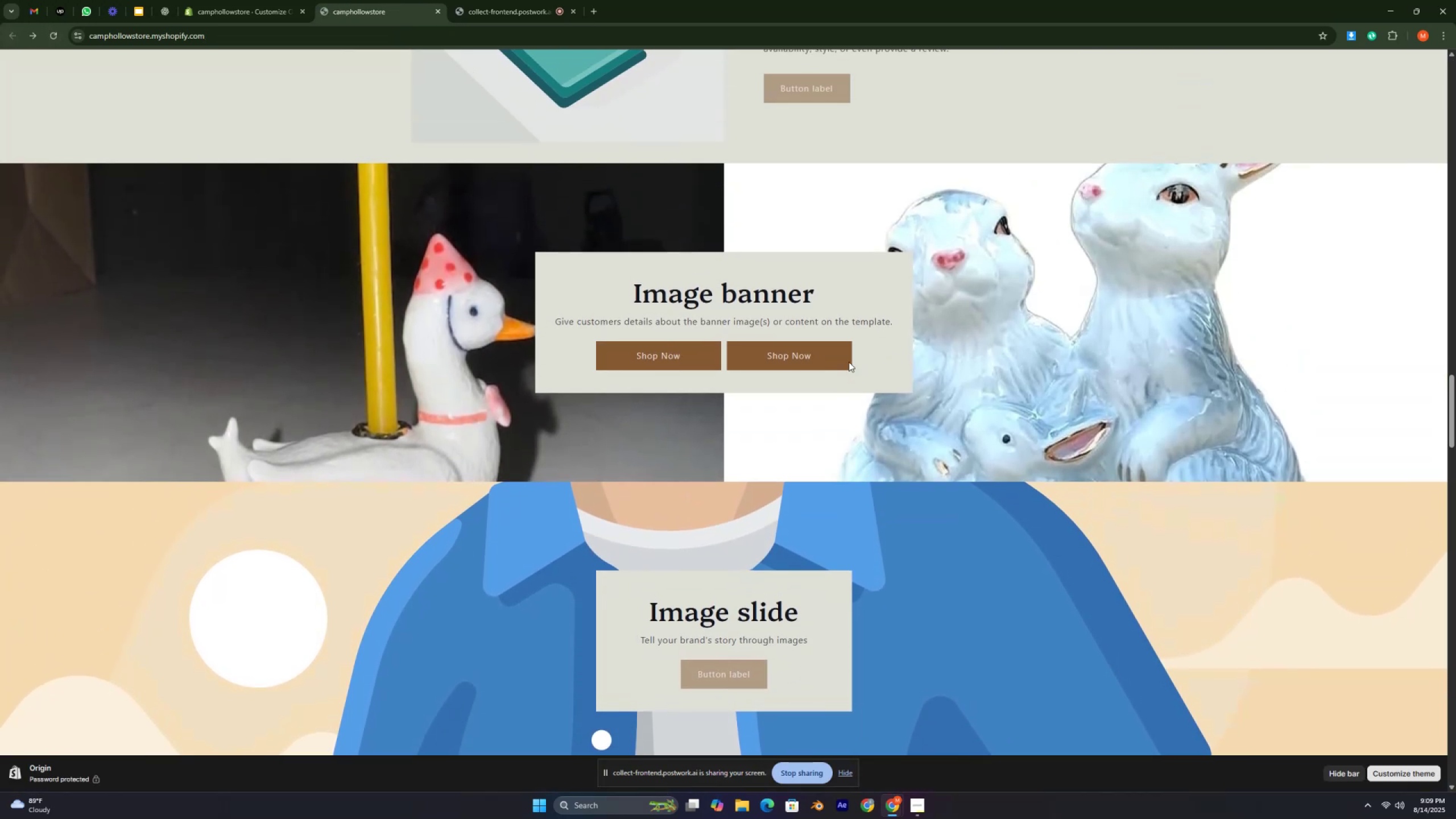 
left_click([763, 353])
 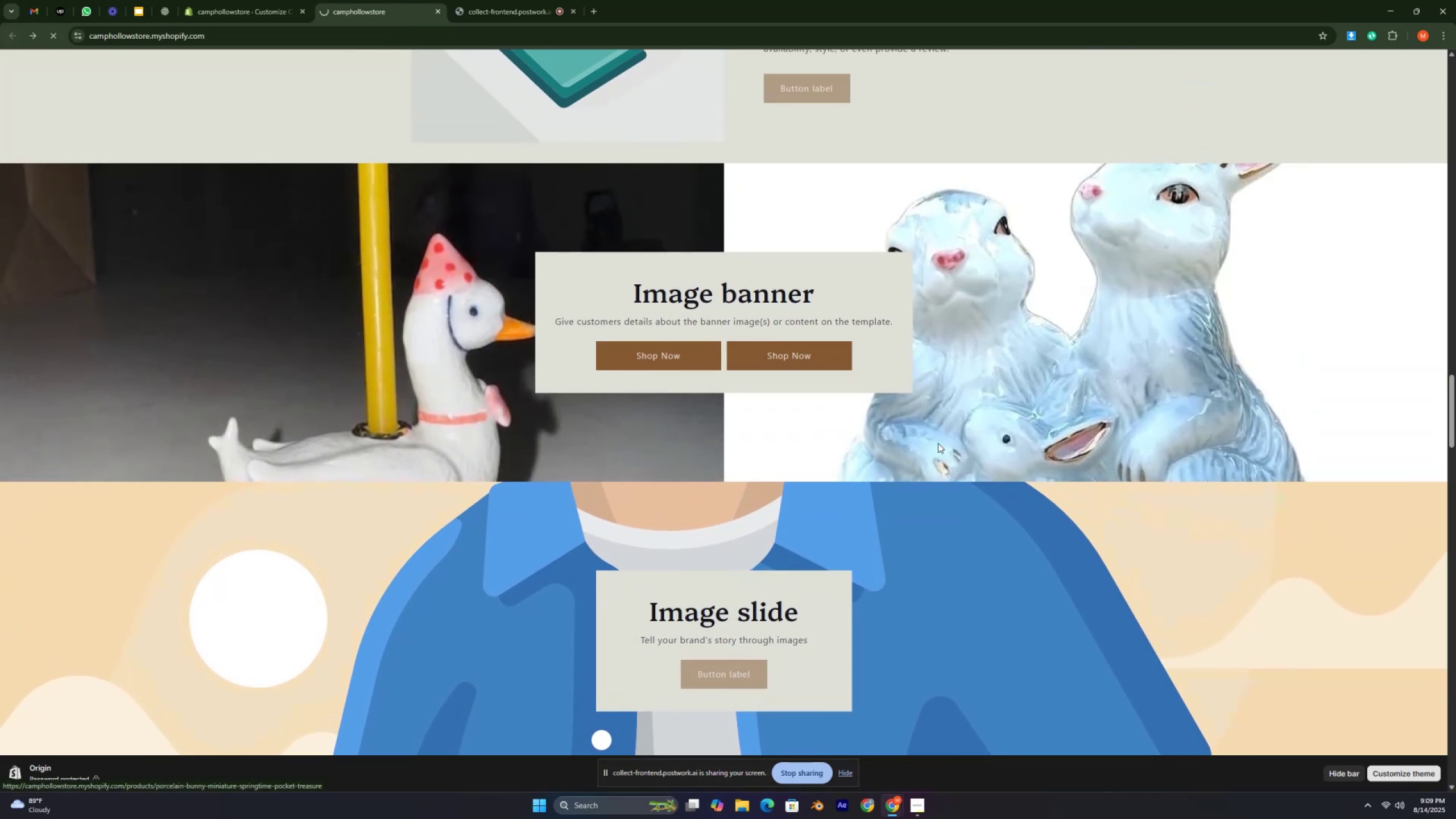 
key(Control+ControlLeft)
 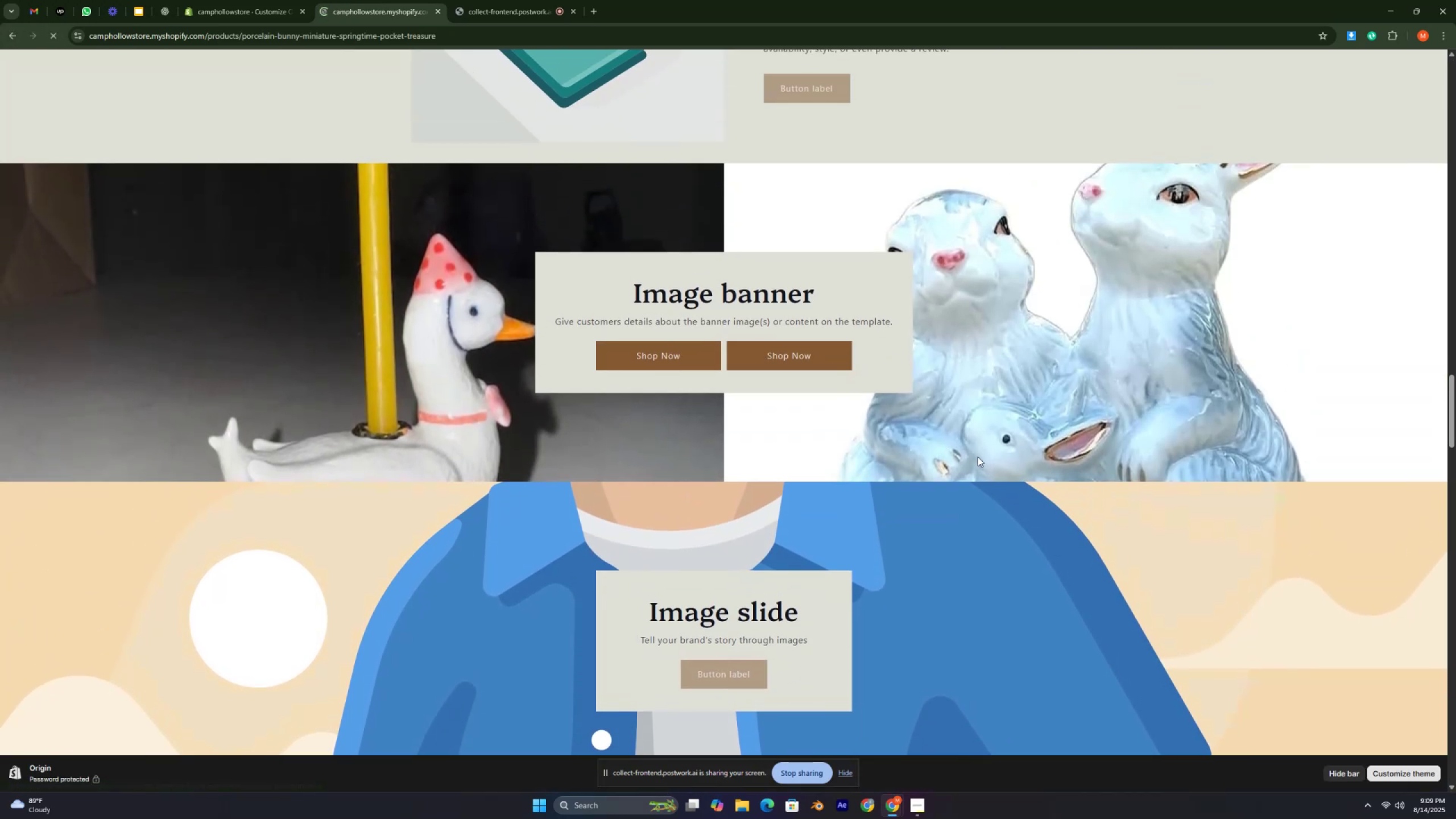 
key(Control+ControlLeft)
 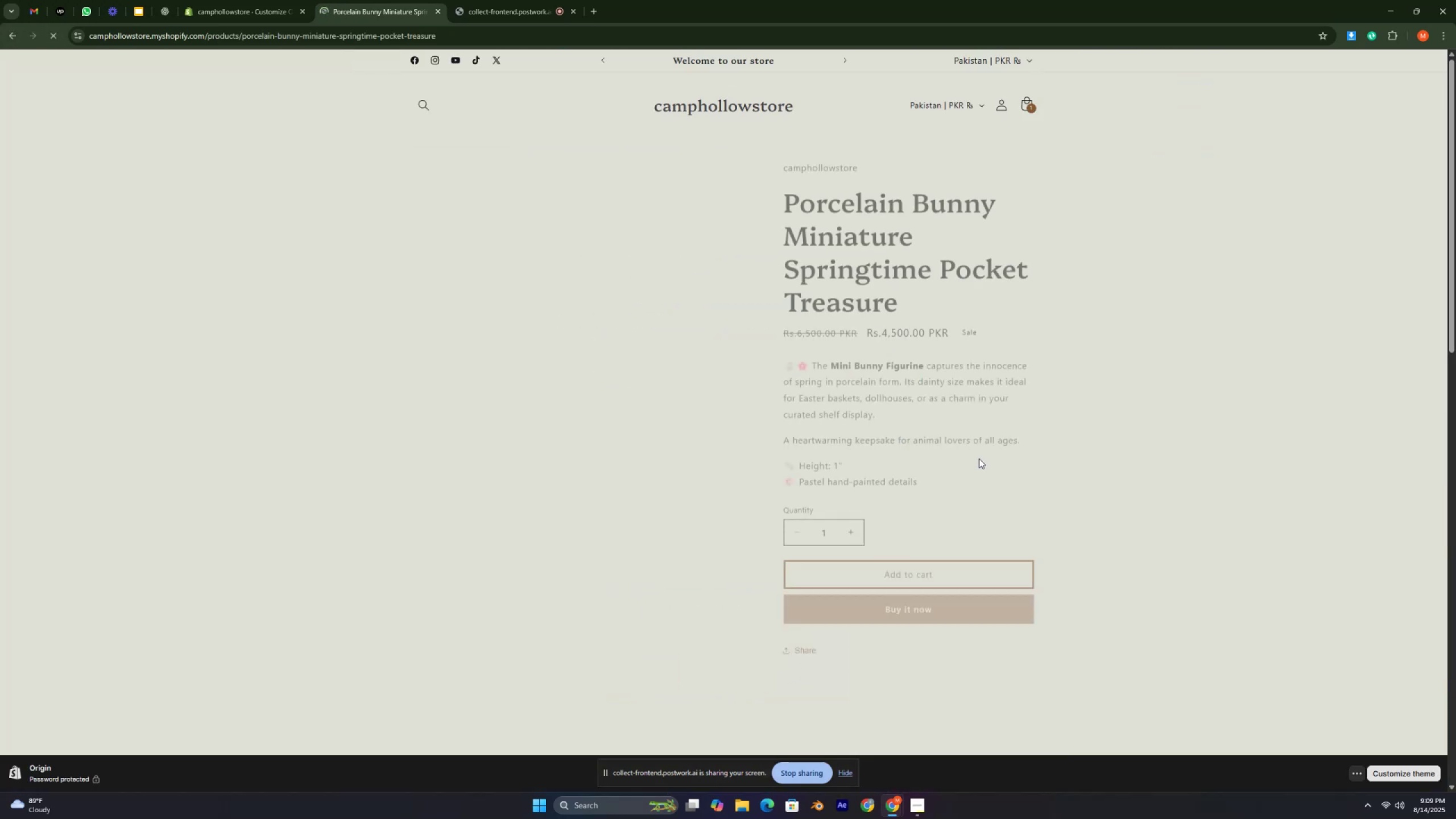 
key(Control+ControlLeft)
 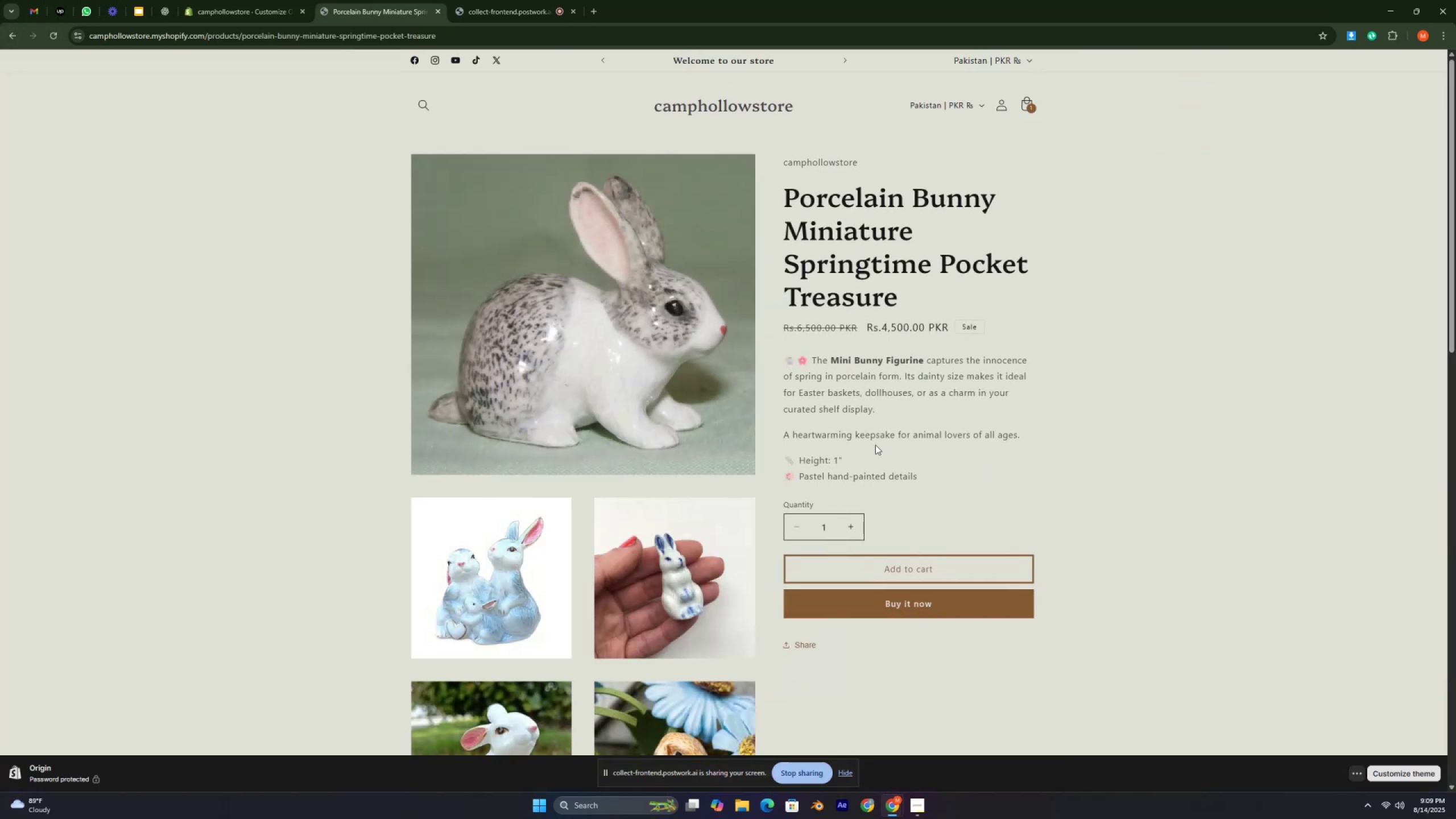 
scroll: coordinate [734, 401], scroll_direction: down, amount: 12.0
 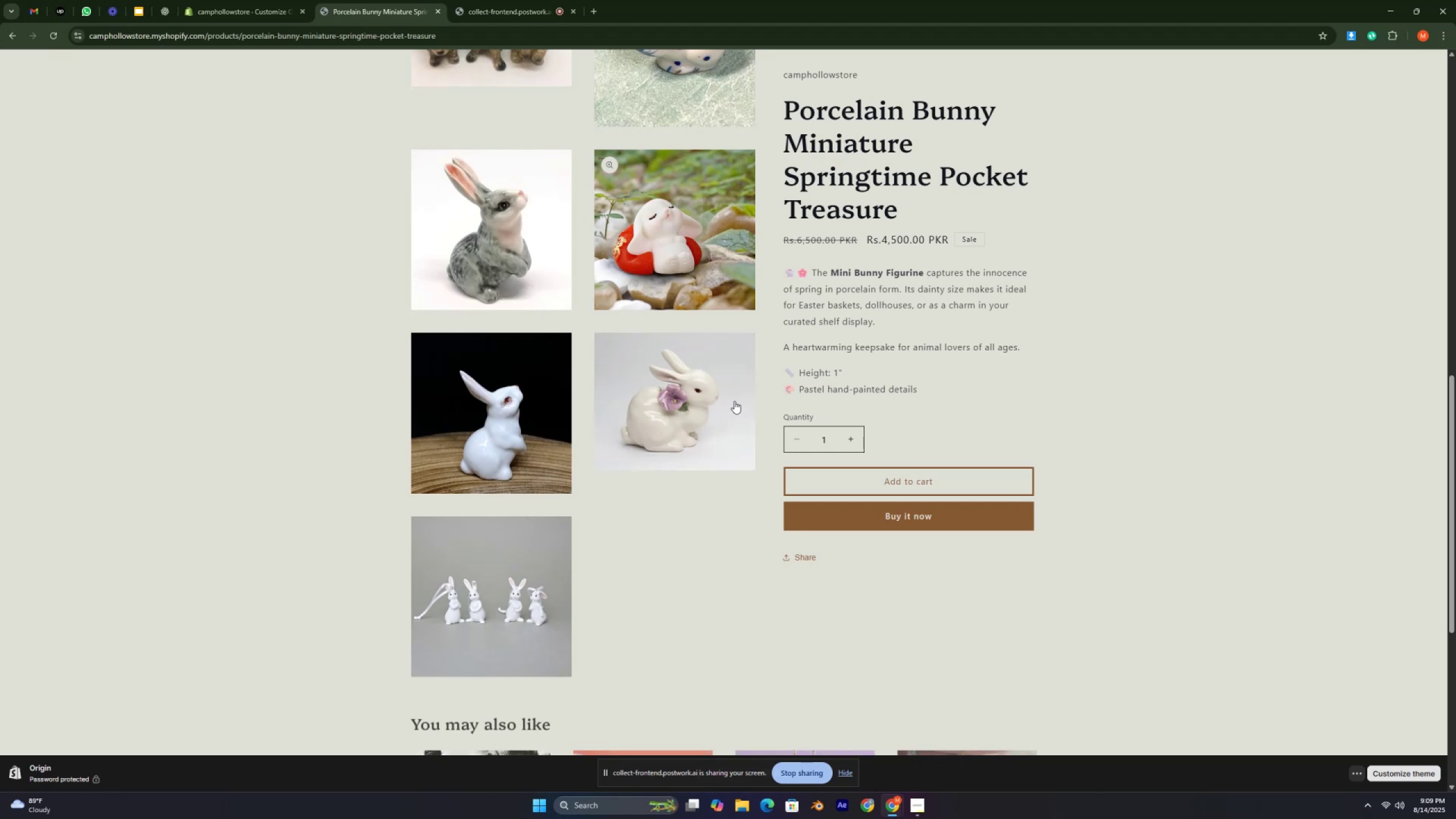 
key(Control+ControlLeft)
 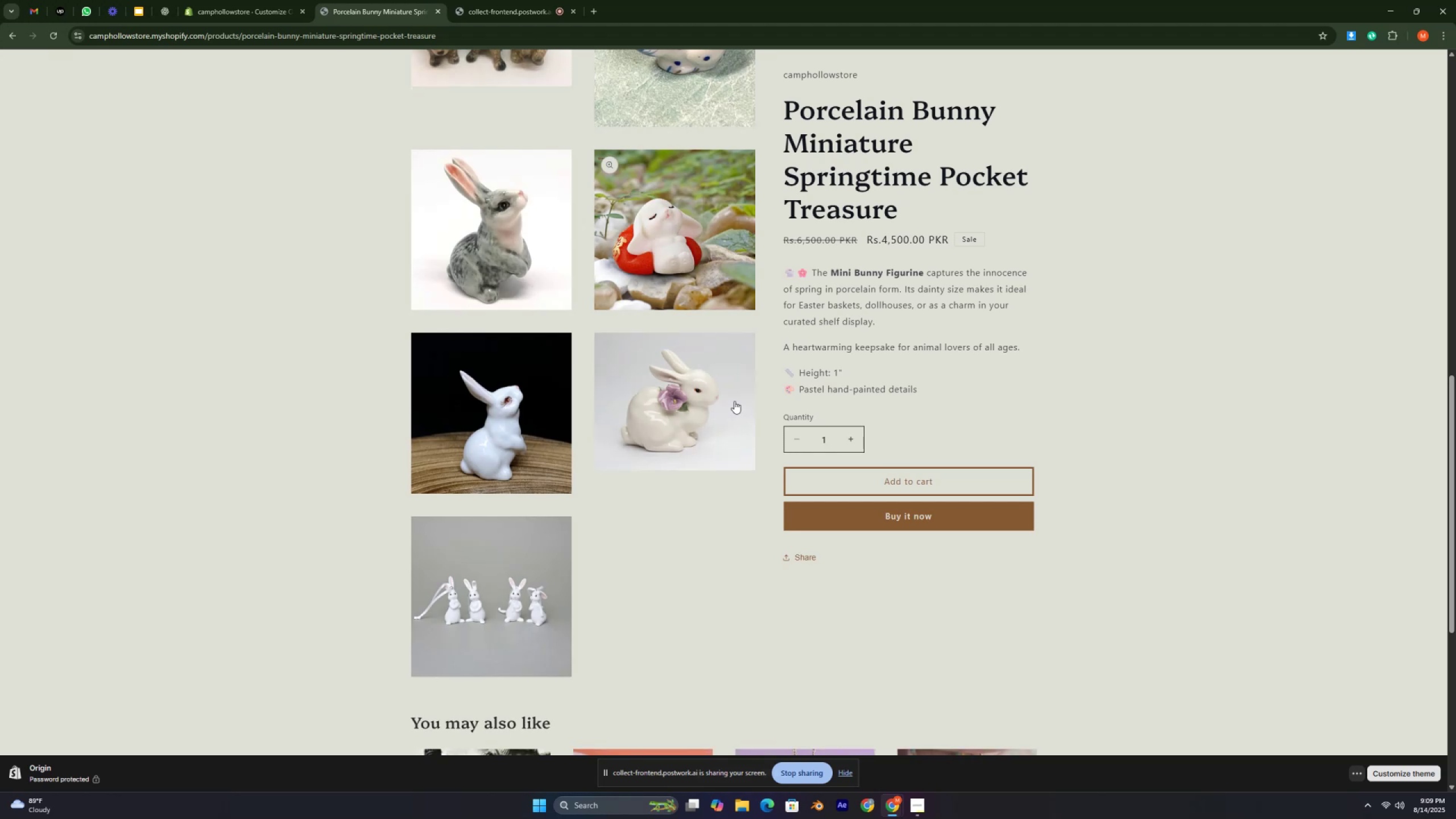 
scroll: coordinate [638, 406], scroll_direction: up, amount: 6.0
 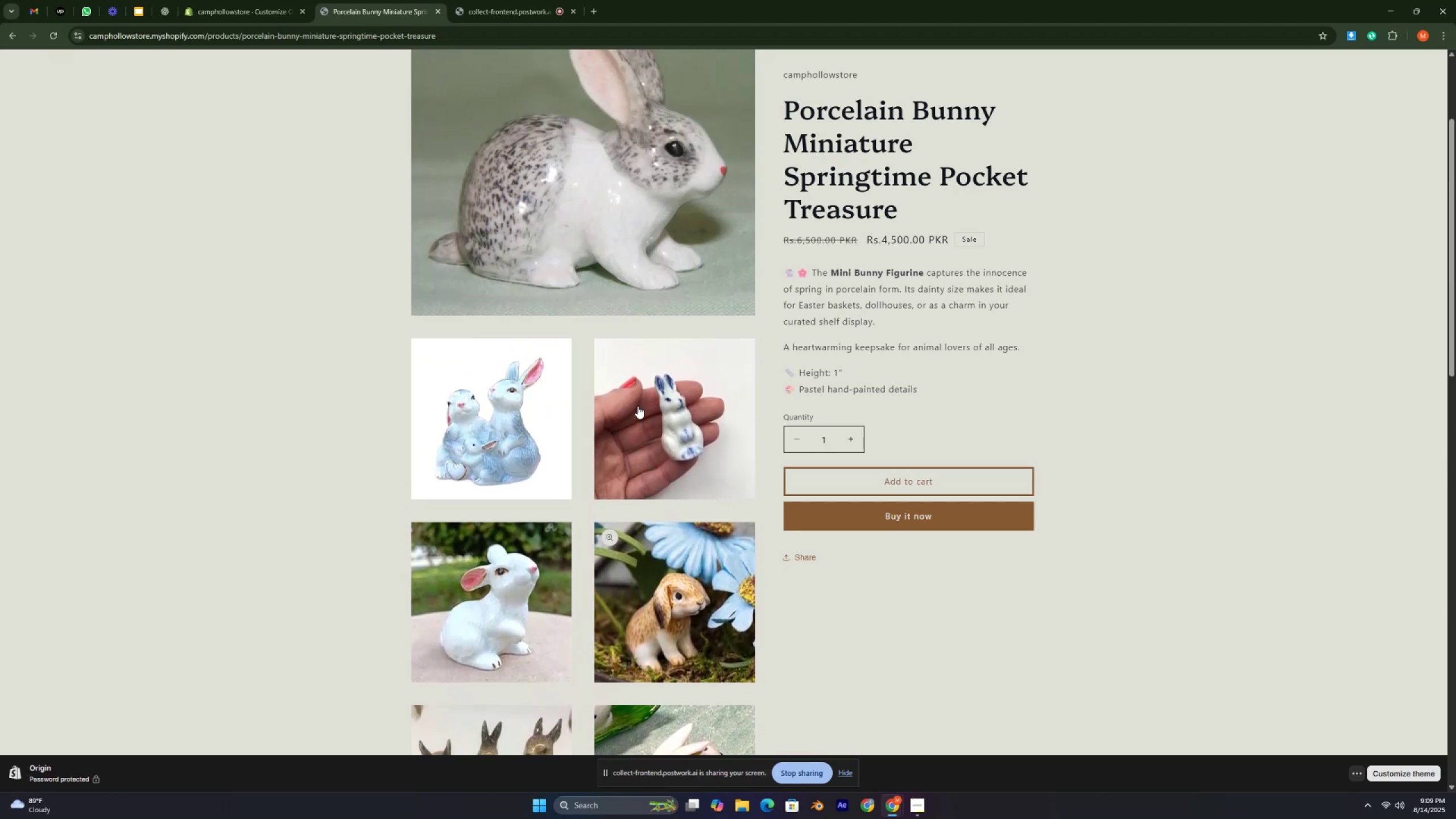 
key(Control+ControlLeft)
 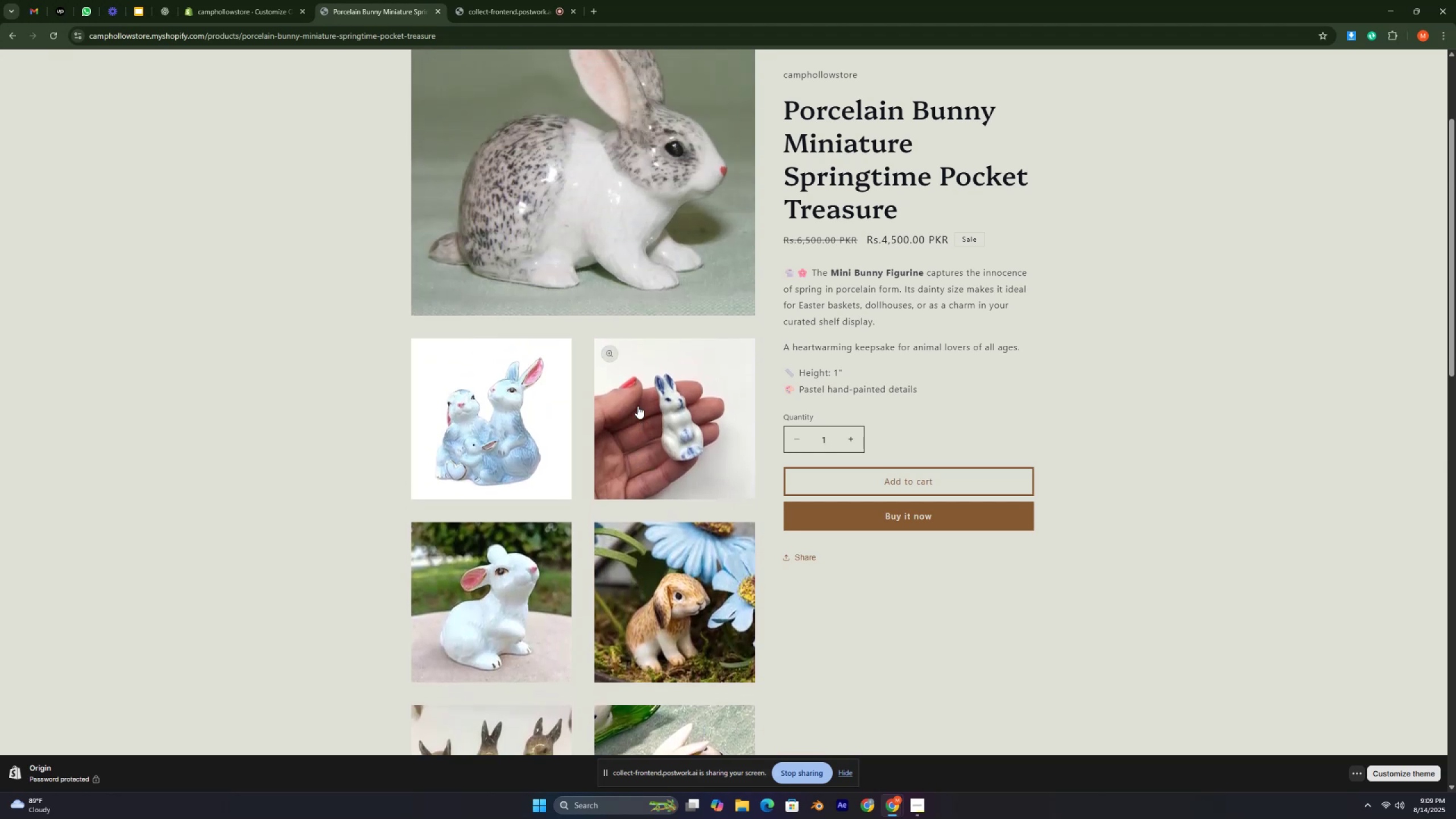 
key(Control+ControlLeft)
 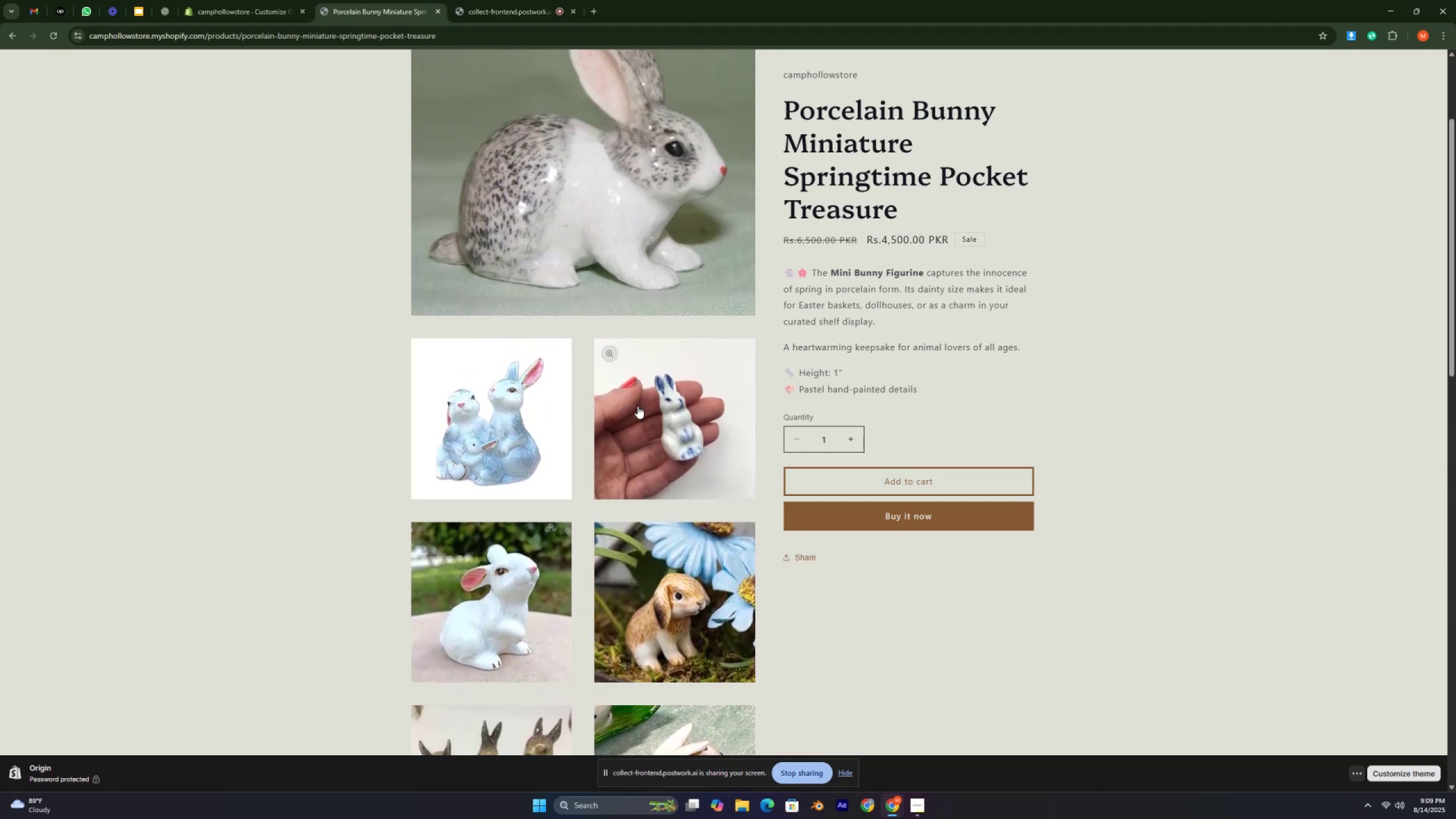 
key(Control+ControlLeft)
 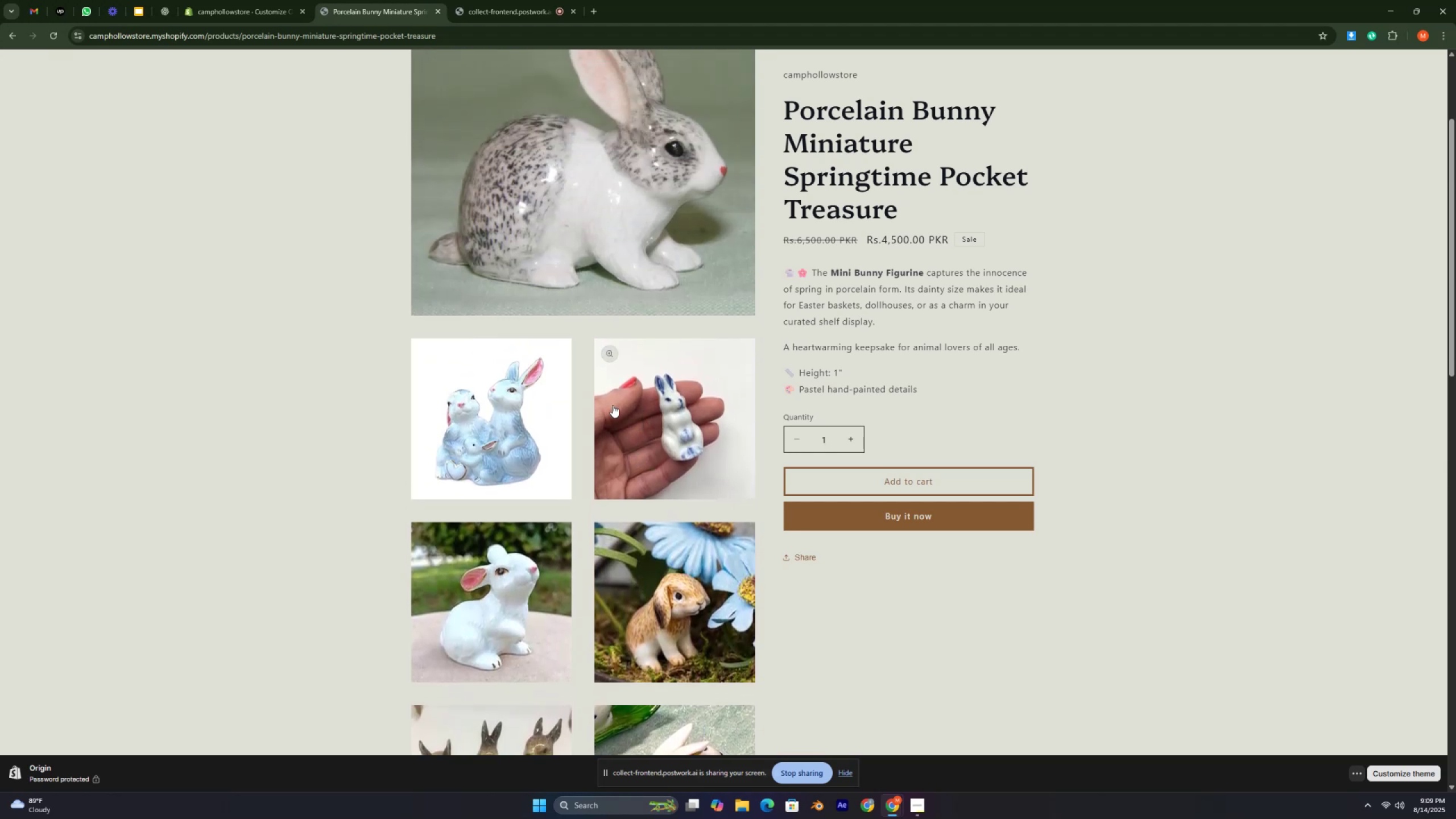 
left_click_drag(start_coordinate=[493, 407], to_coordinate=[639, 209])
 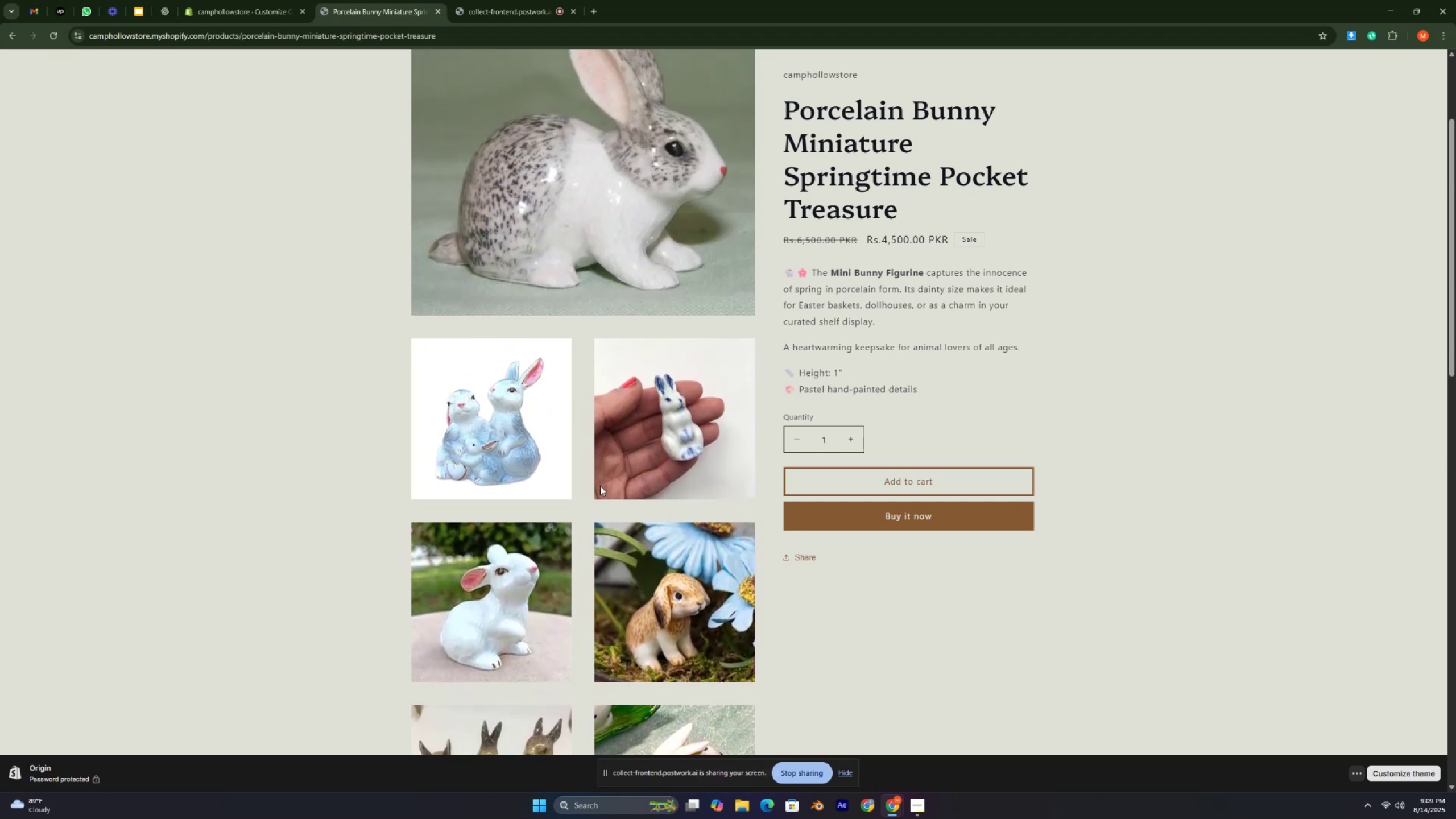 
scroll: coordinate [717, 487], scroll_direction: down, amount: 2.0
 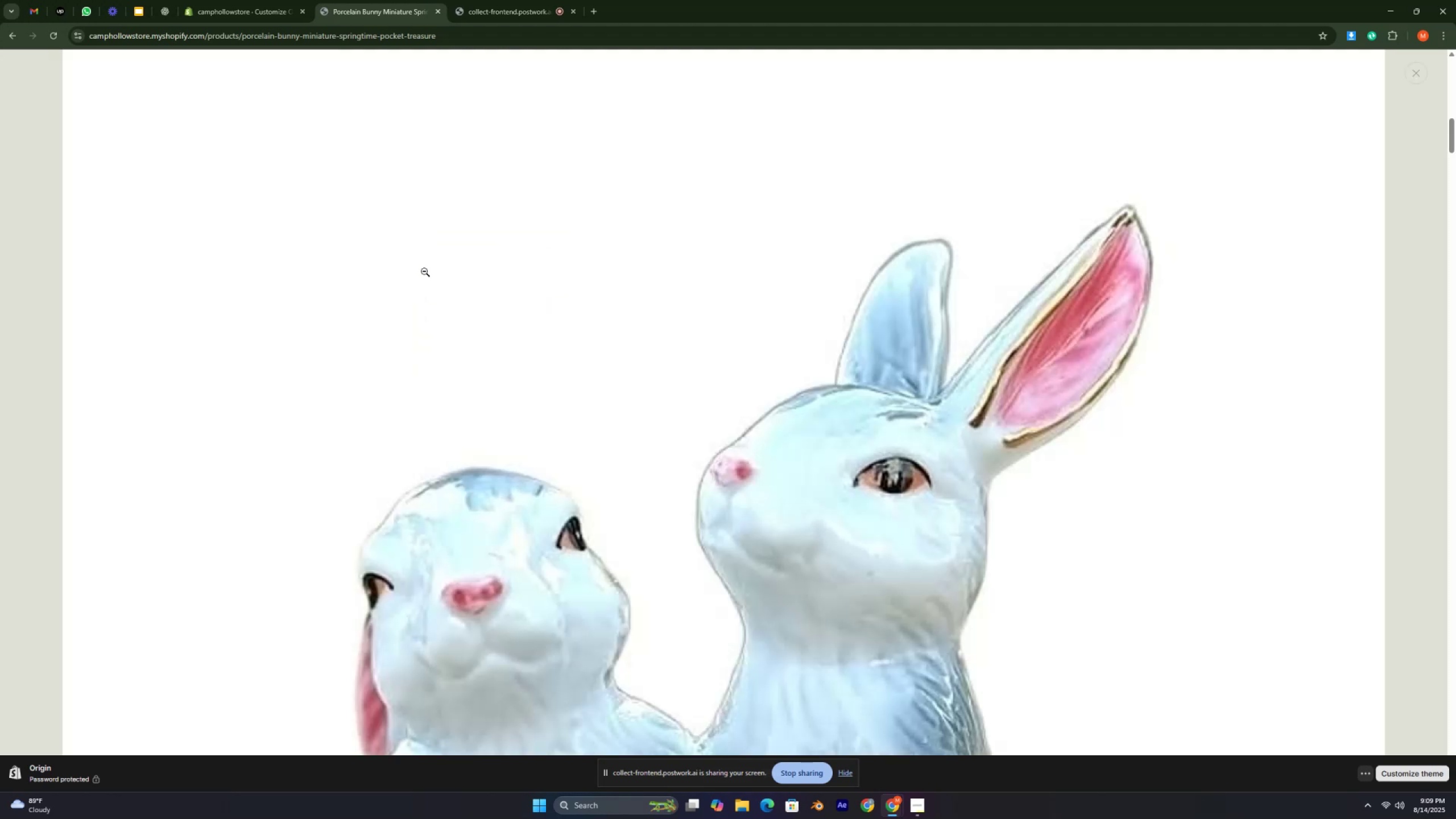 
left_click([484, 342])
 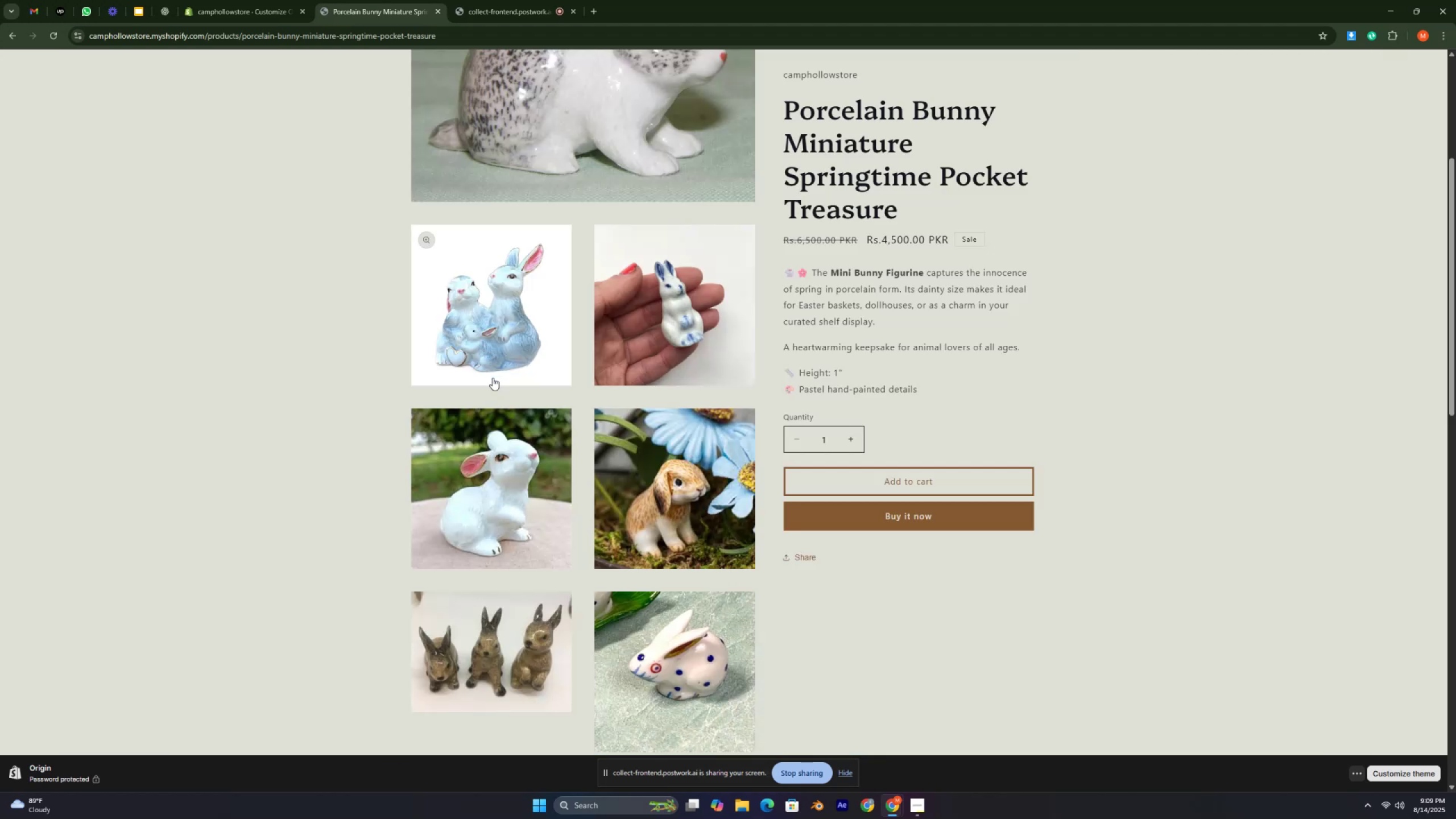 
scroll: coordinate [657, 431], scroll_direction: down, amount: 4.0
 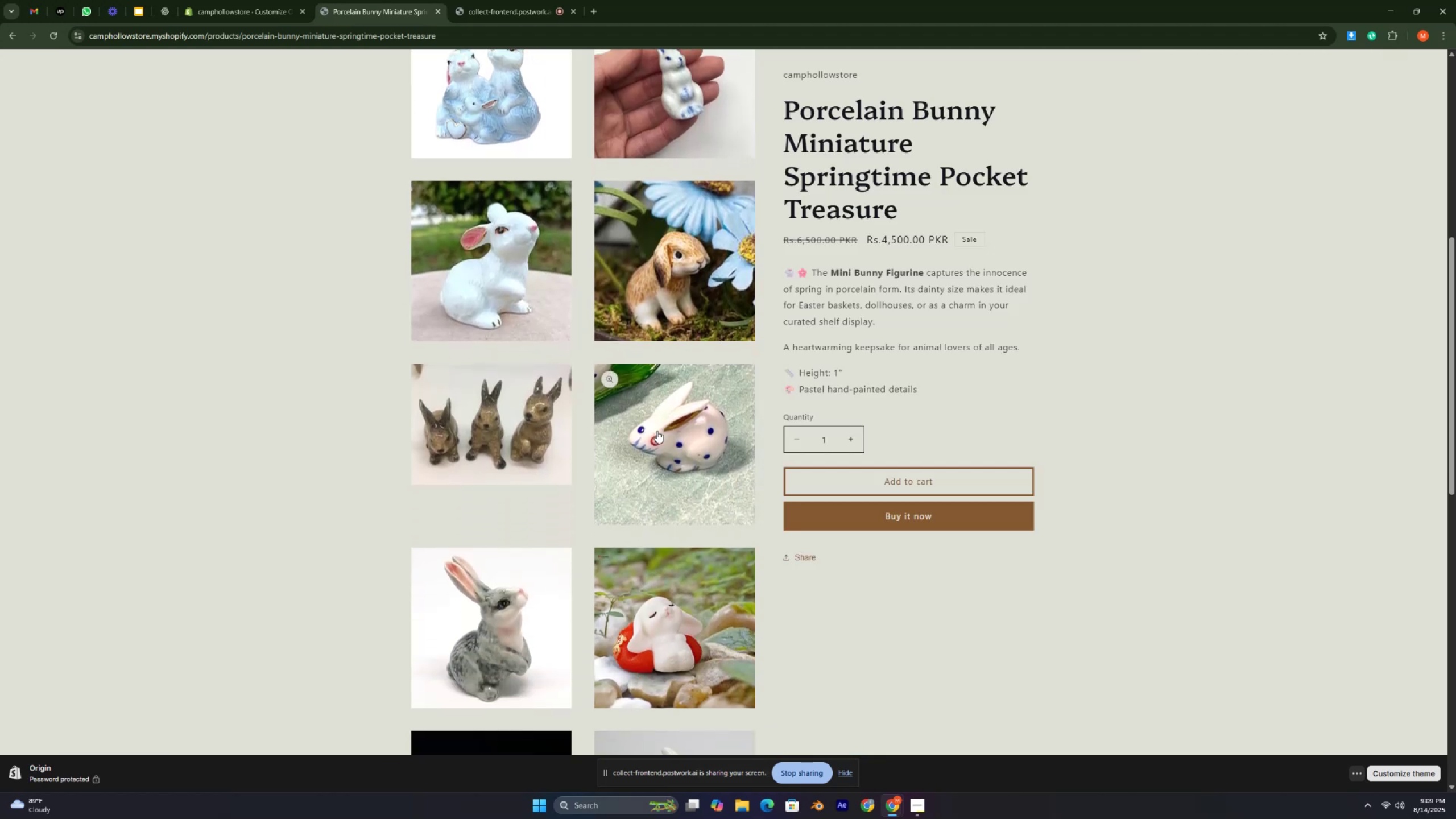 
key(Control+ControlLeft)
 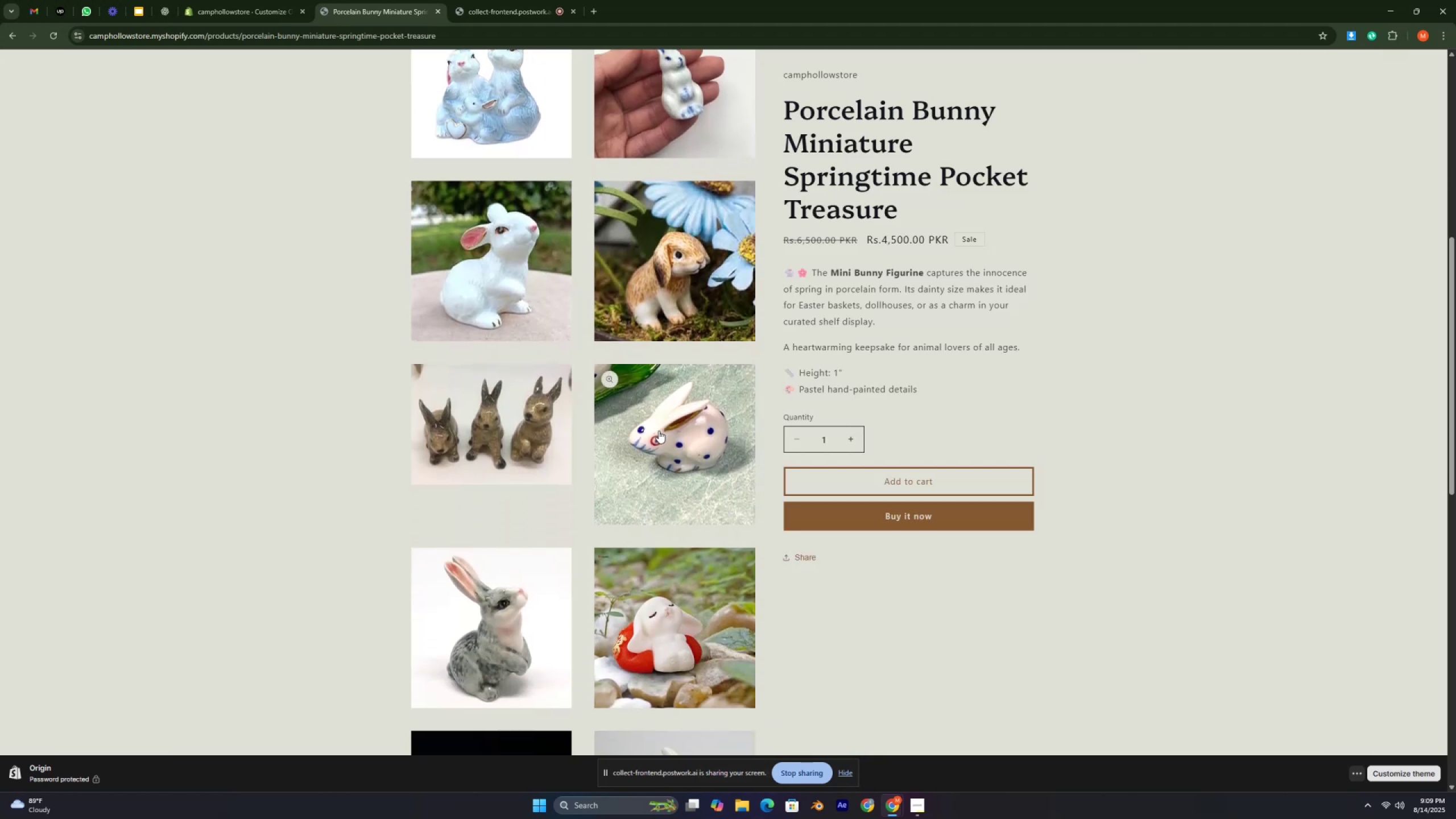 
key(Control+ControlLeft)
 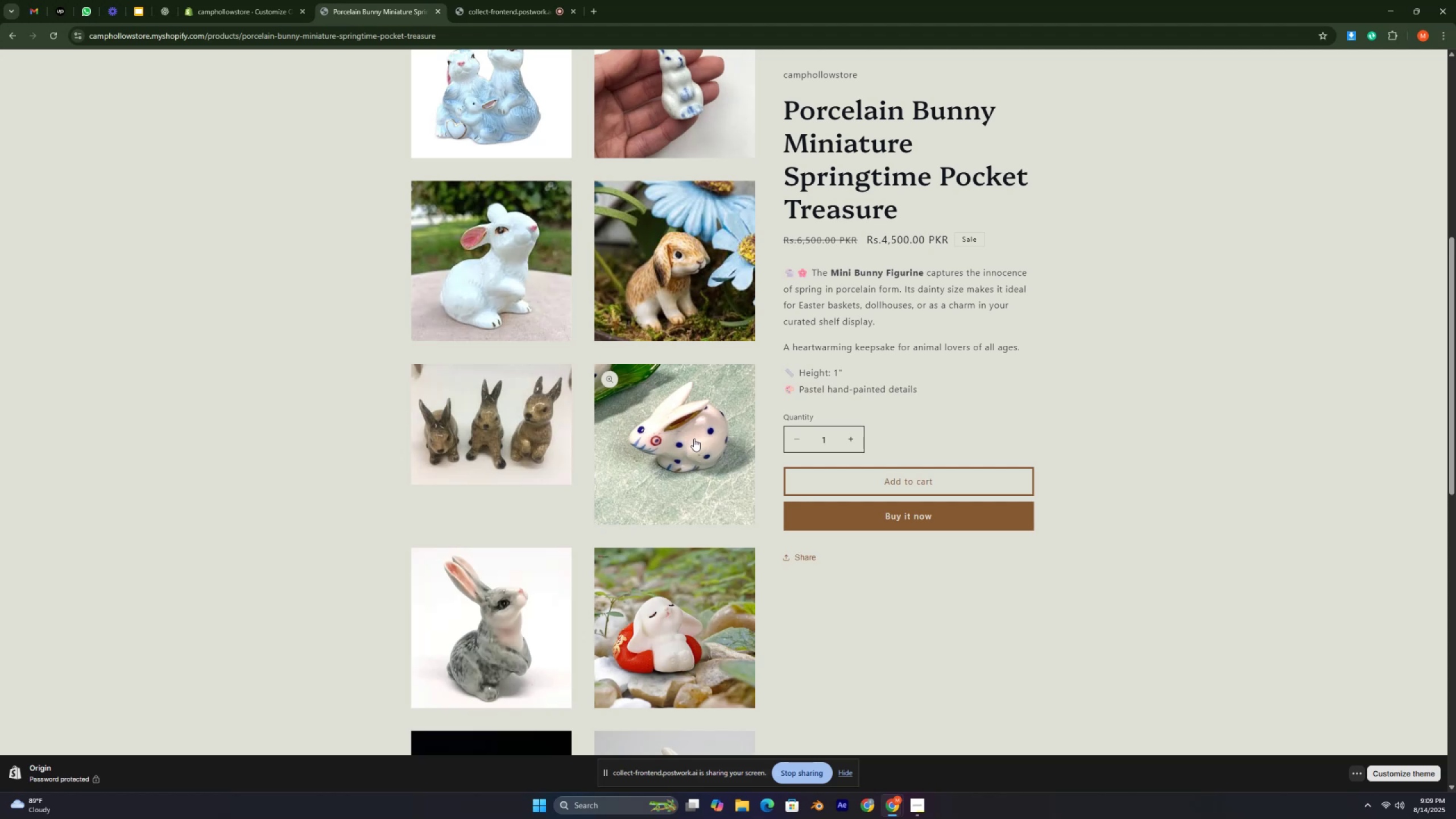 
wait(11.75)
 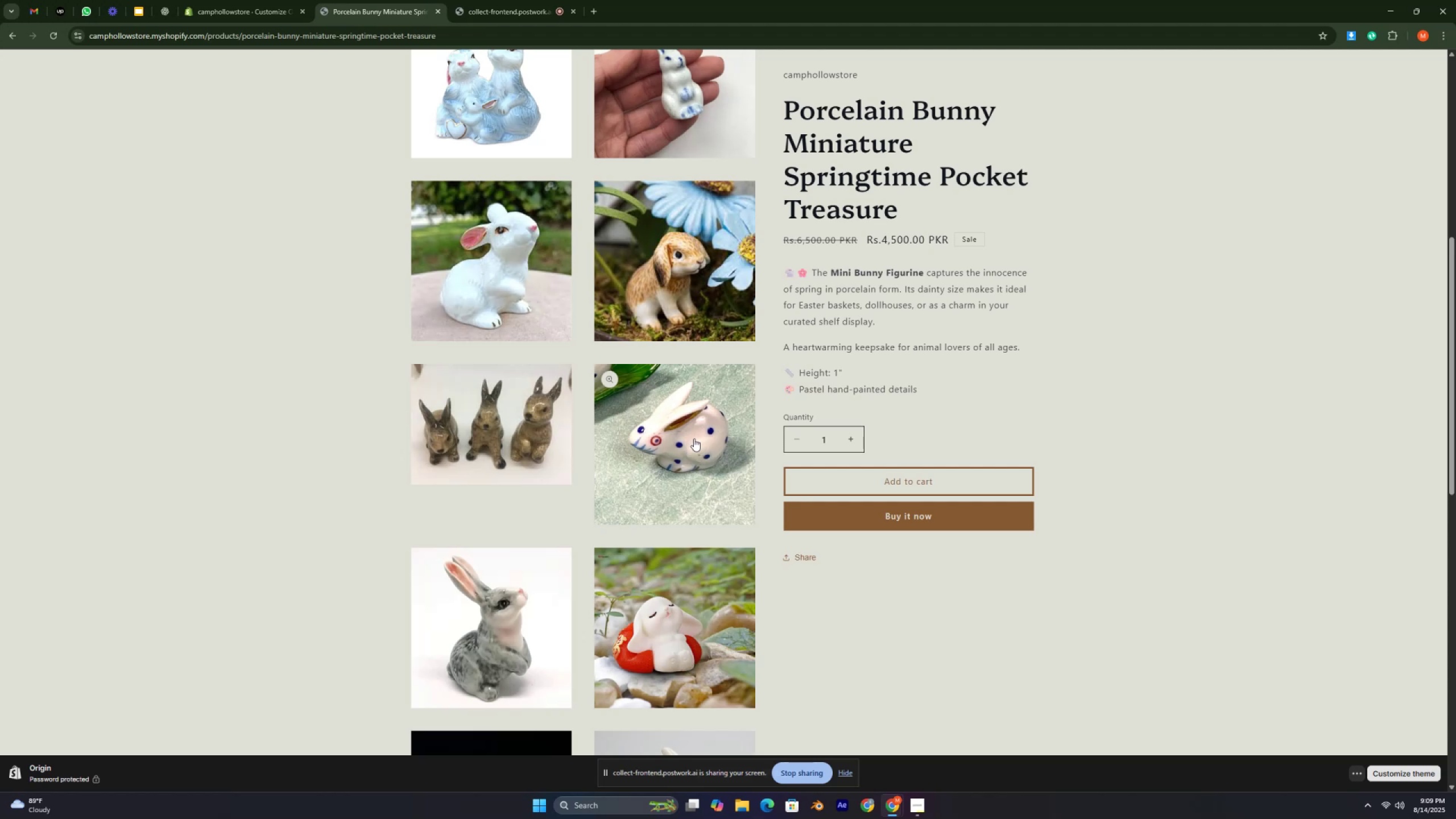 
scroll: coordinate [688, 419], scroll_direction: down, amount: 2.0
 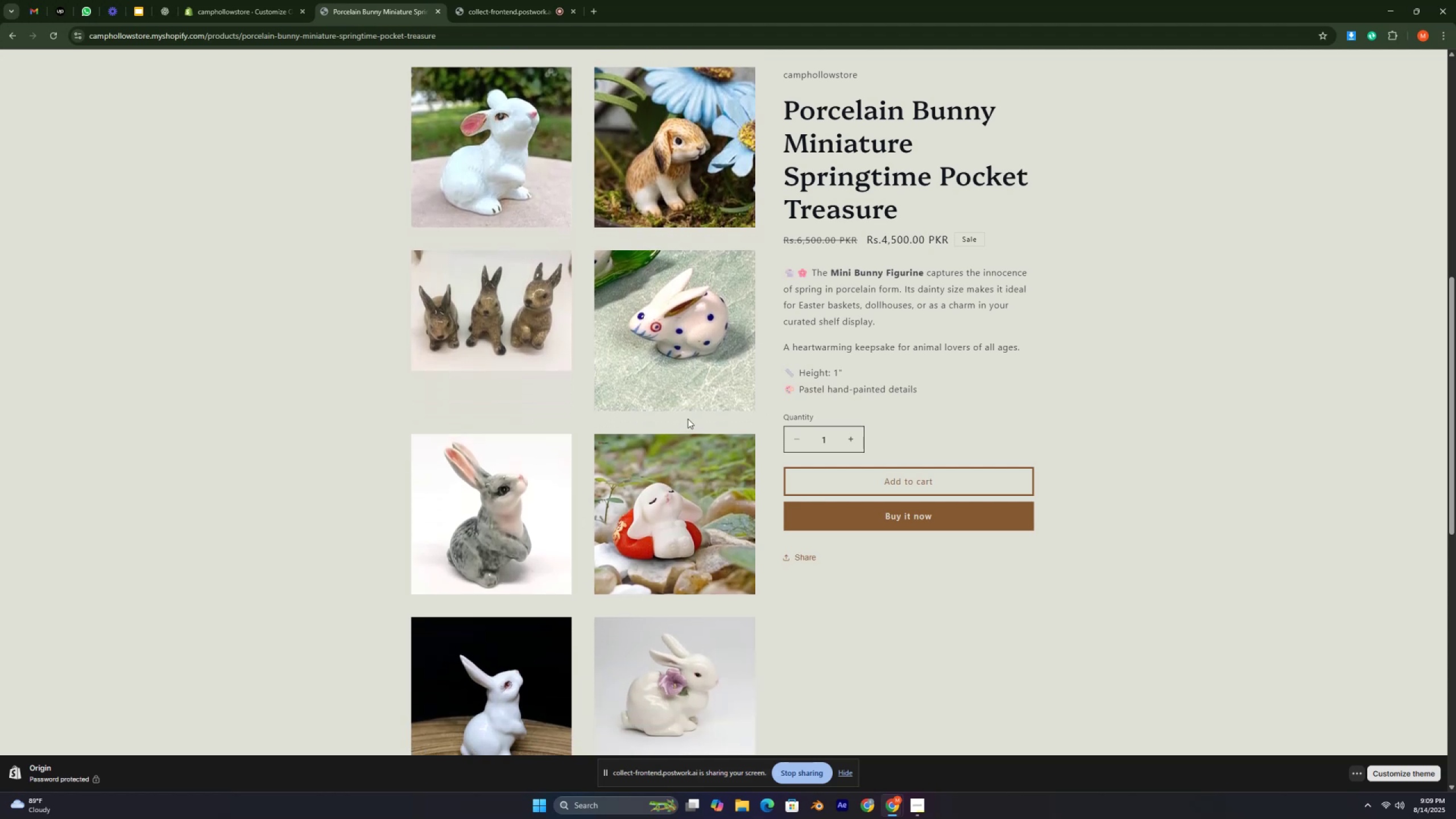 
key(Control+ControlLeft)
 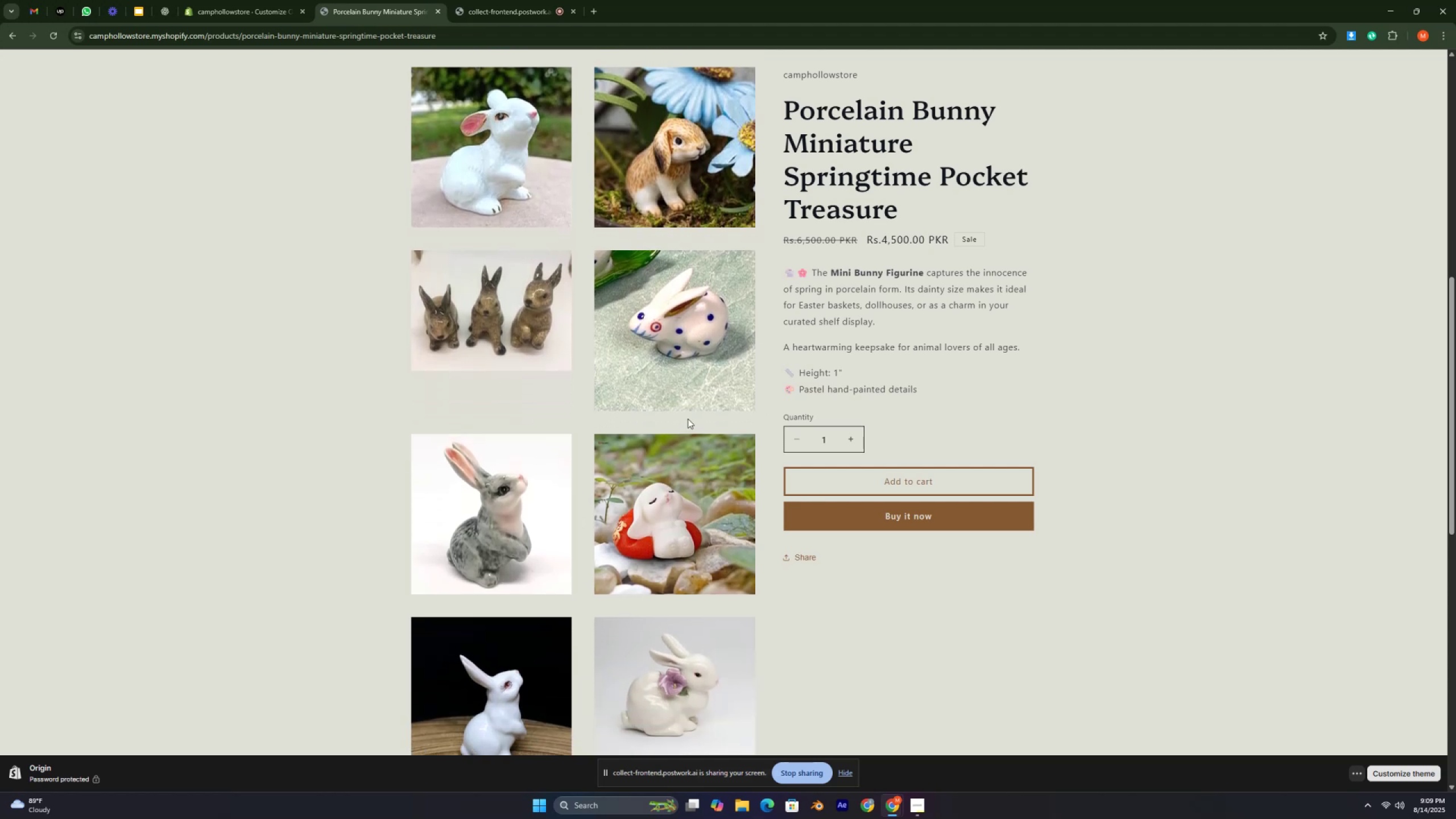 
key(Control+ControlLeft)
 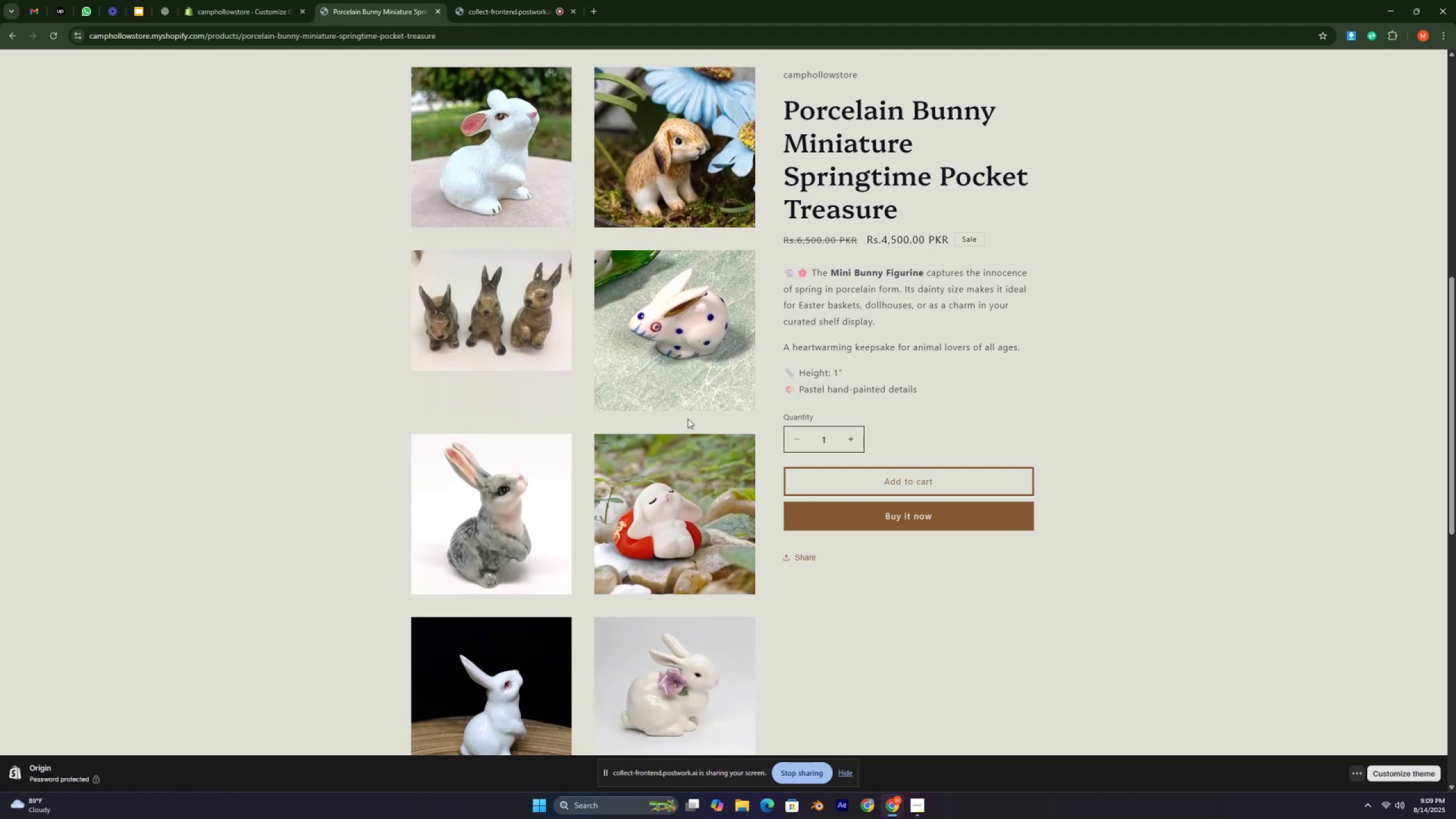 
key(Control+ControlLeft)
 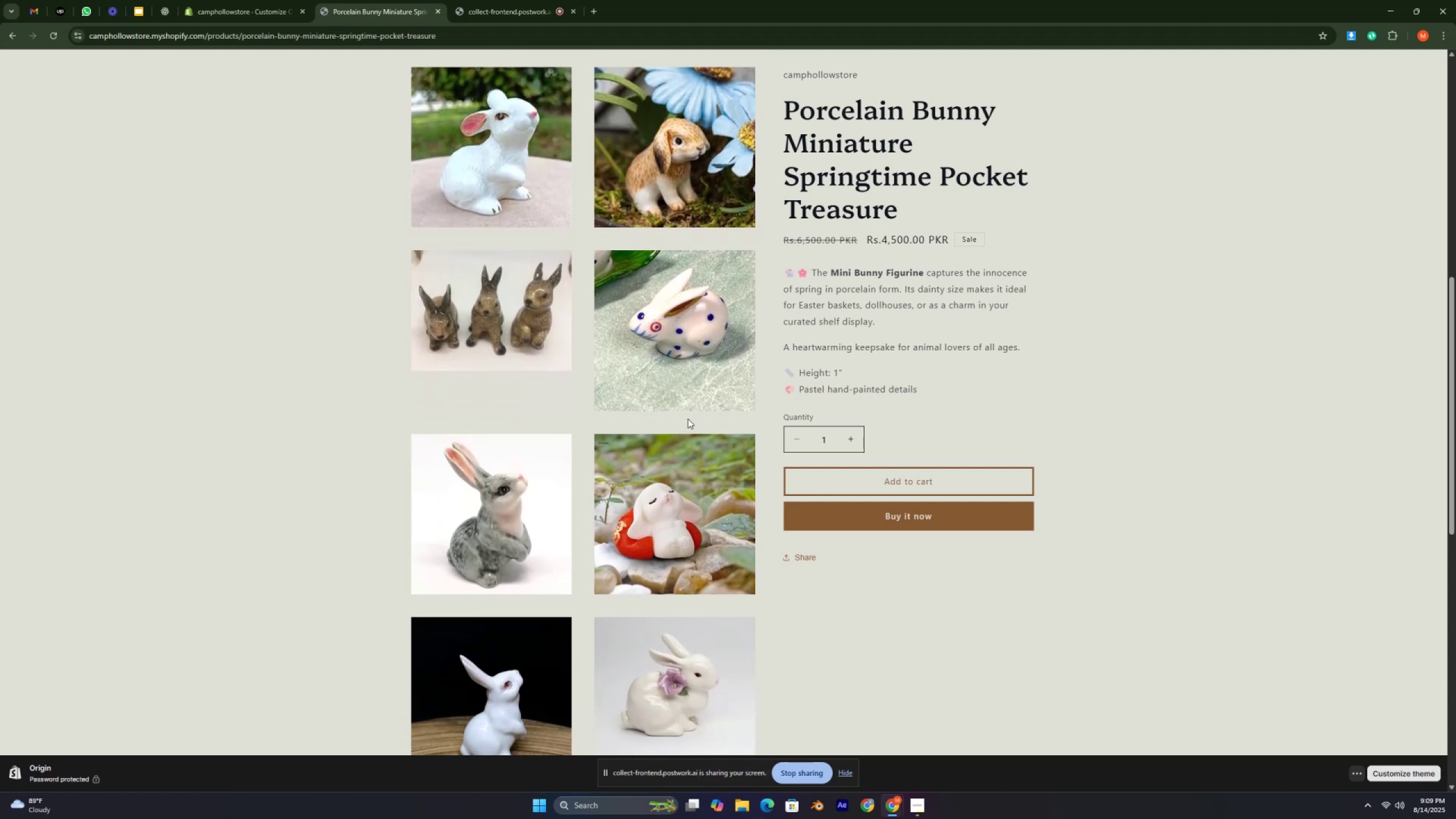 
key(Control+ControlLeft)
 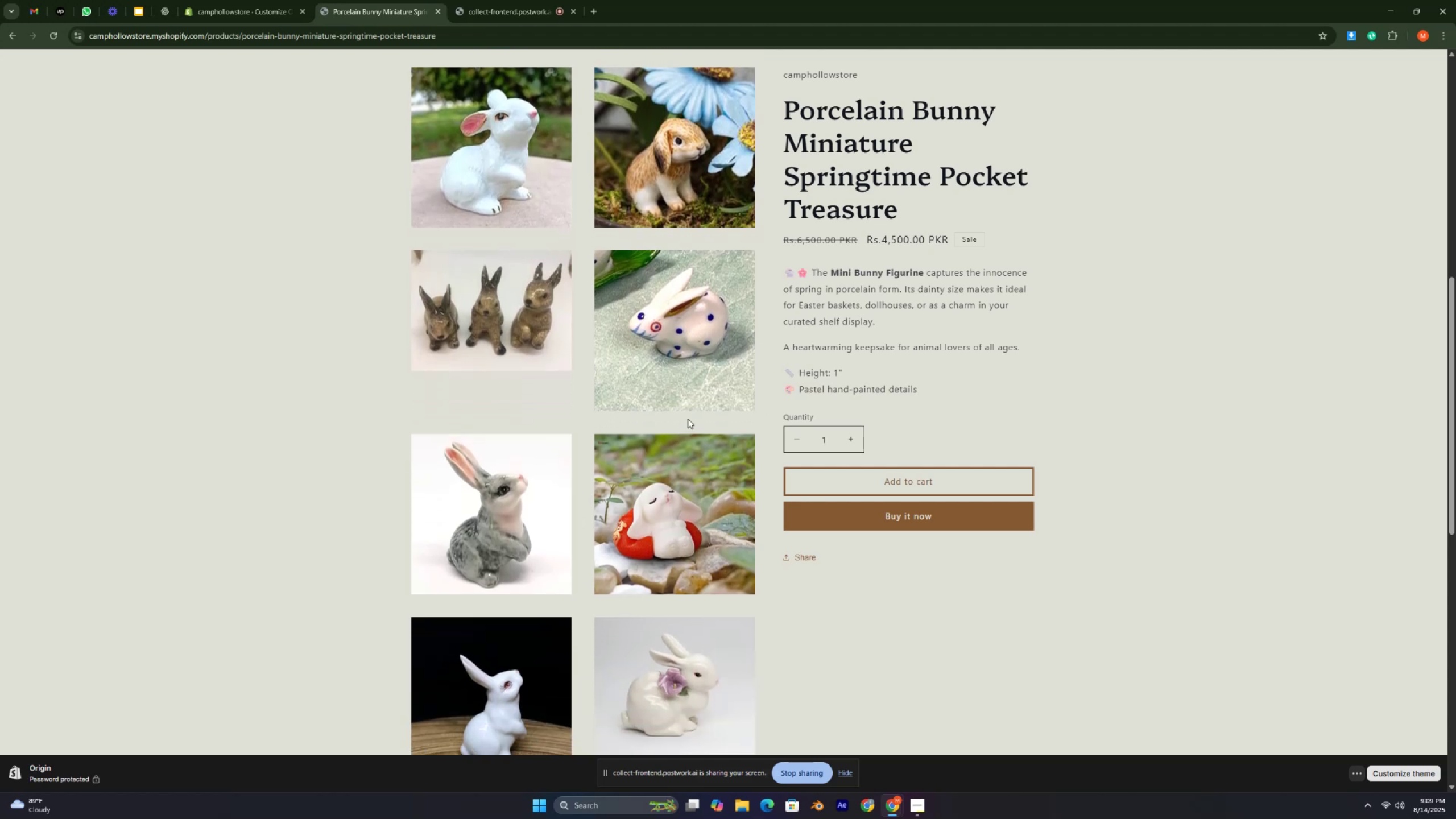 
key(Control+ControlLeft)
 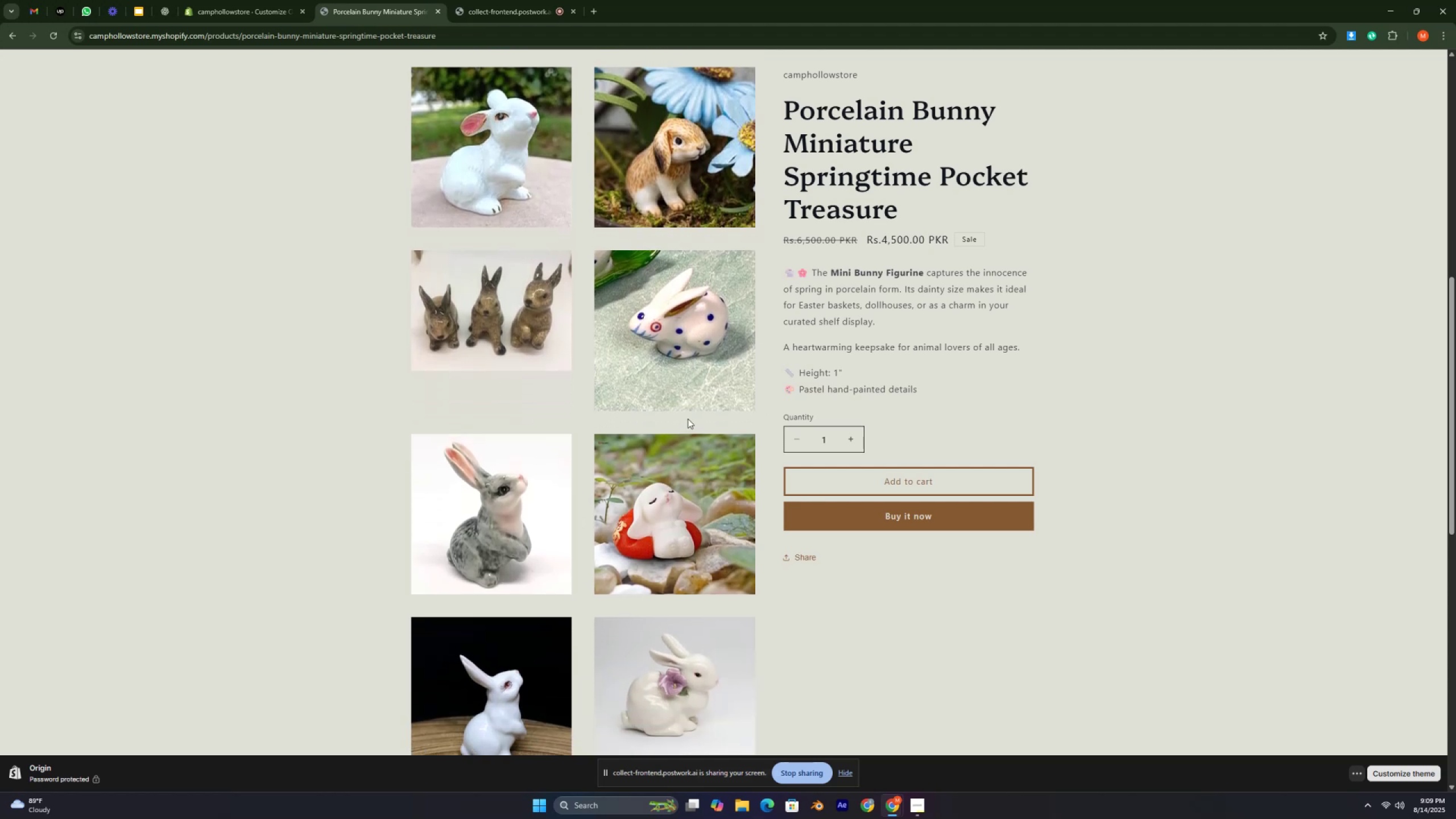 
key(Control+ControlLeft)
 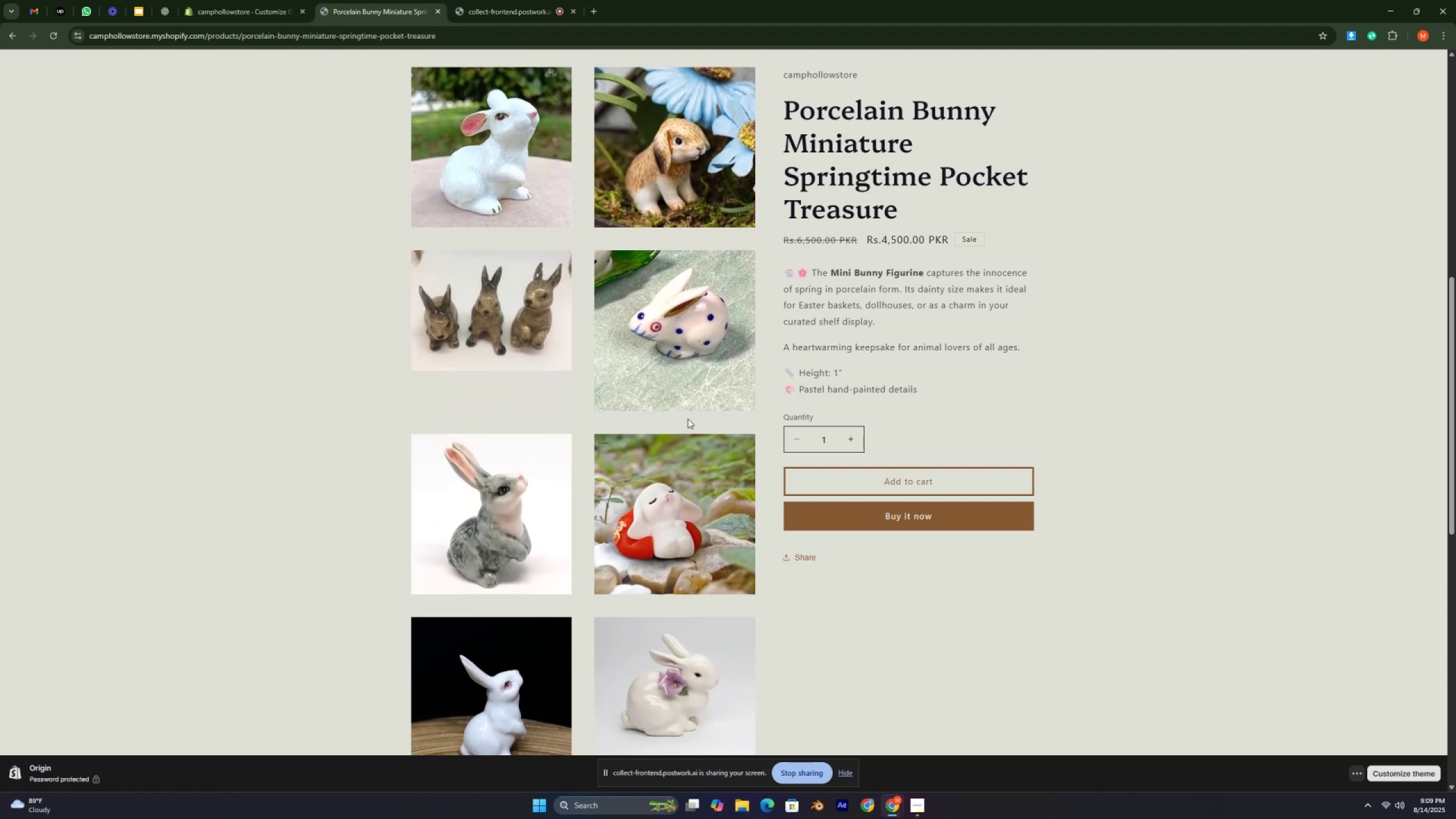 
key(Control+ControlLeft)
 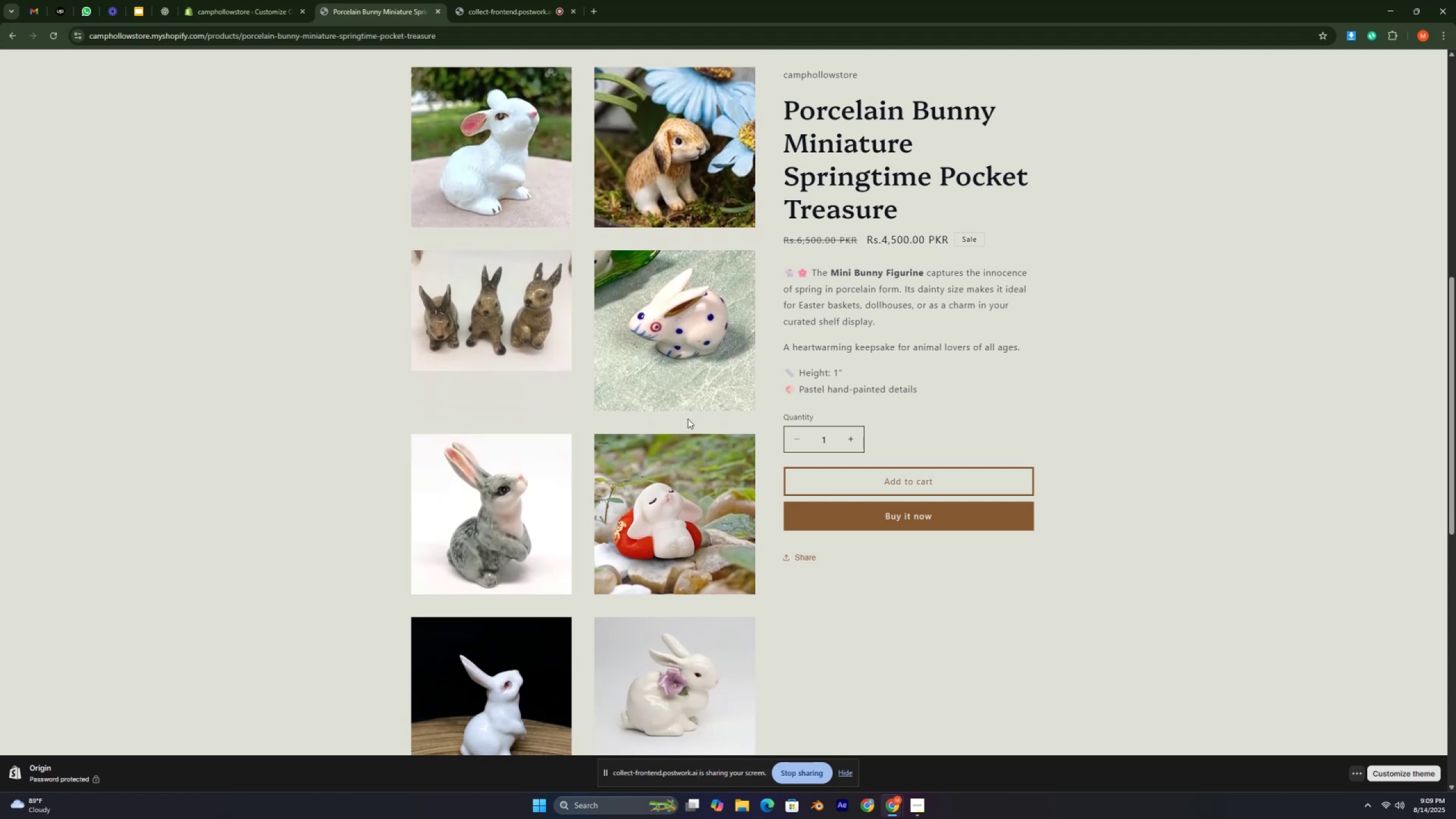 
key(Control+ControlLeft)
 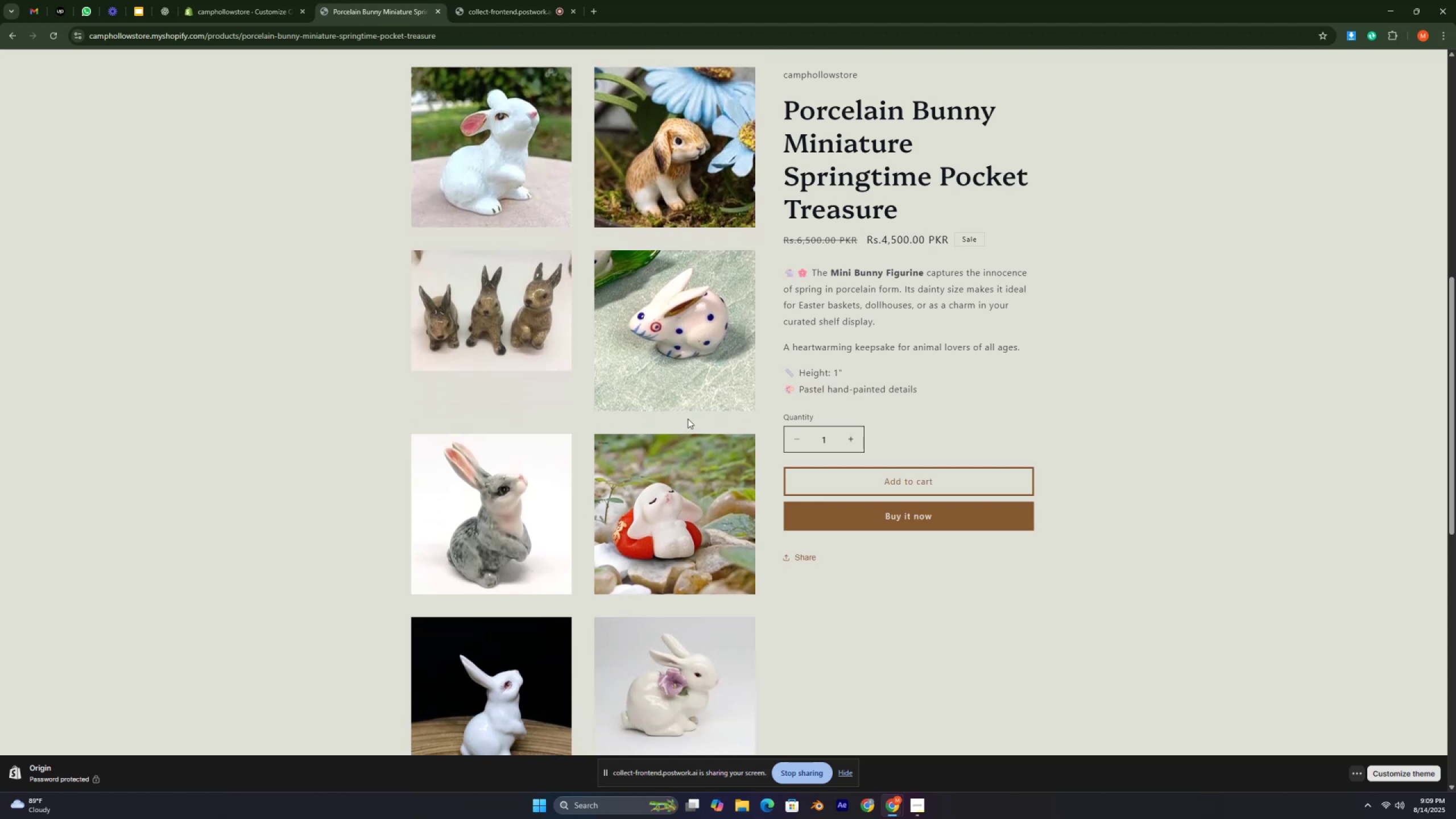 
key(Control+ControlLeft)
 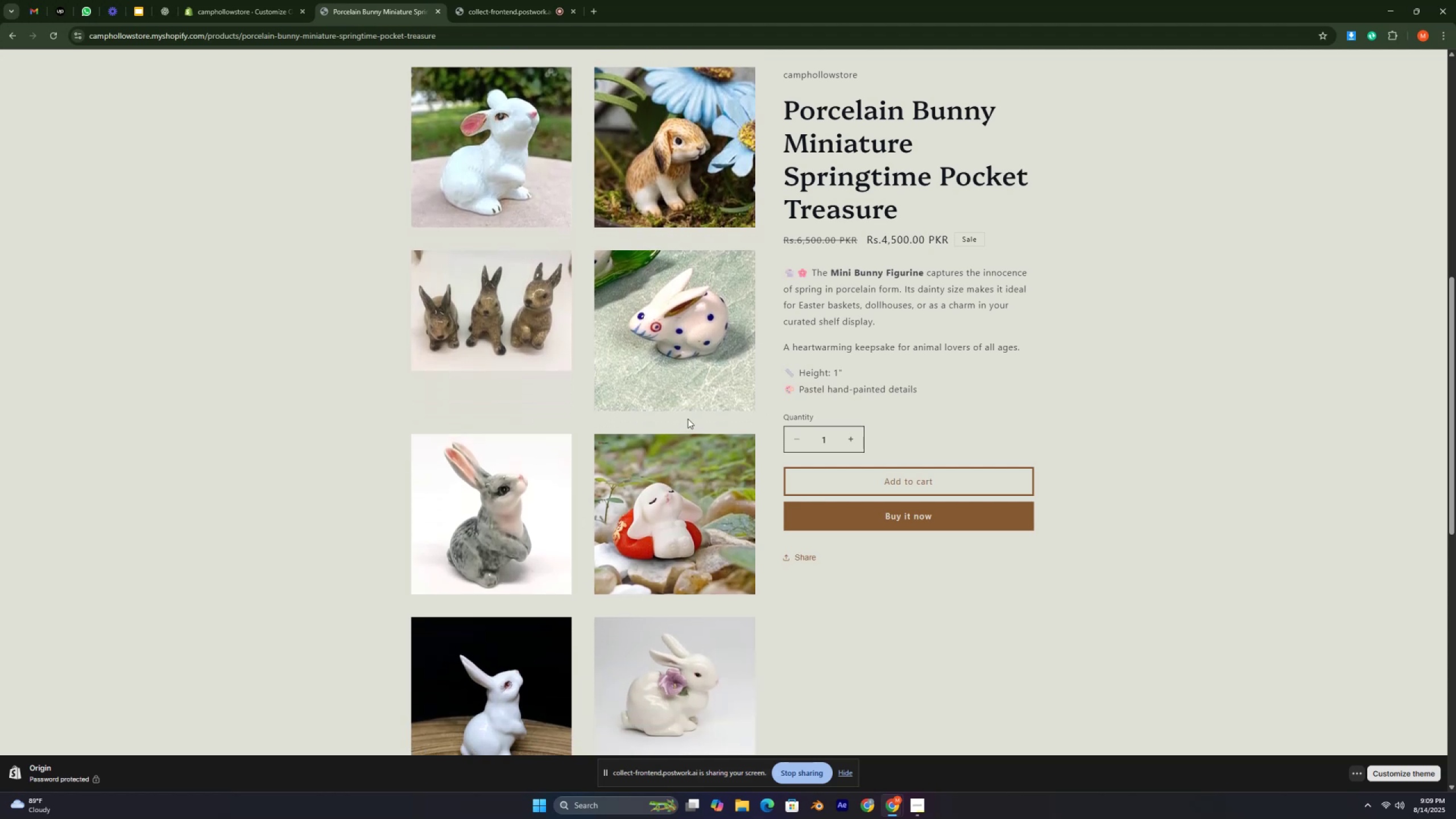 
key(Control+ControlLeft)
 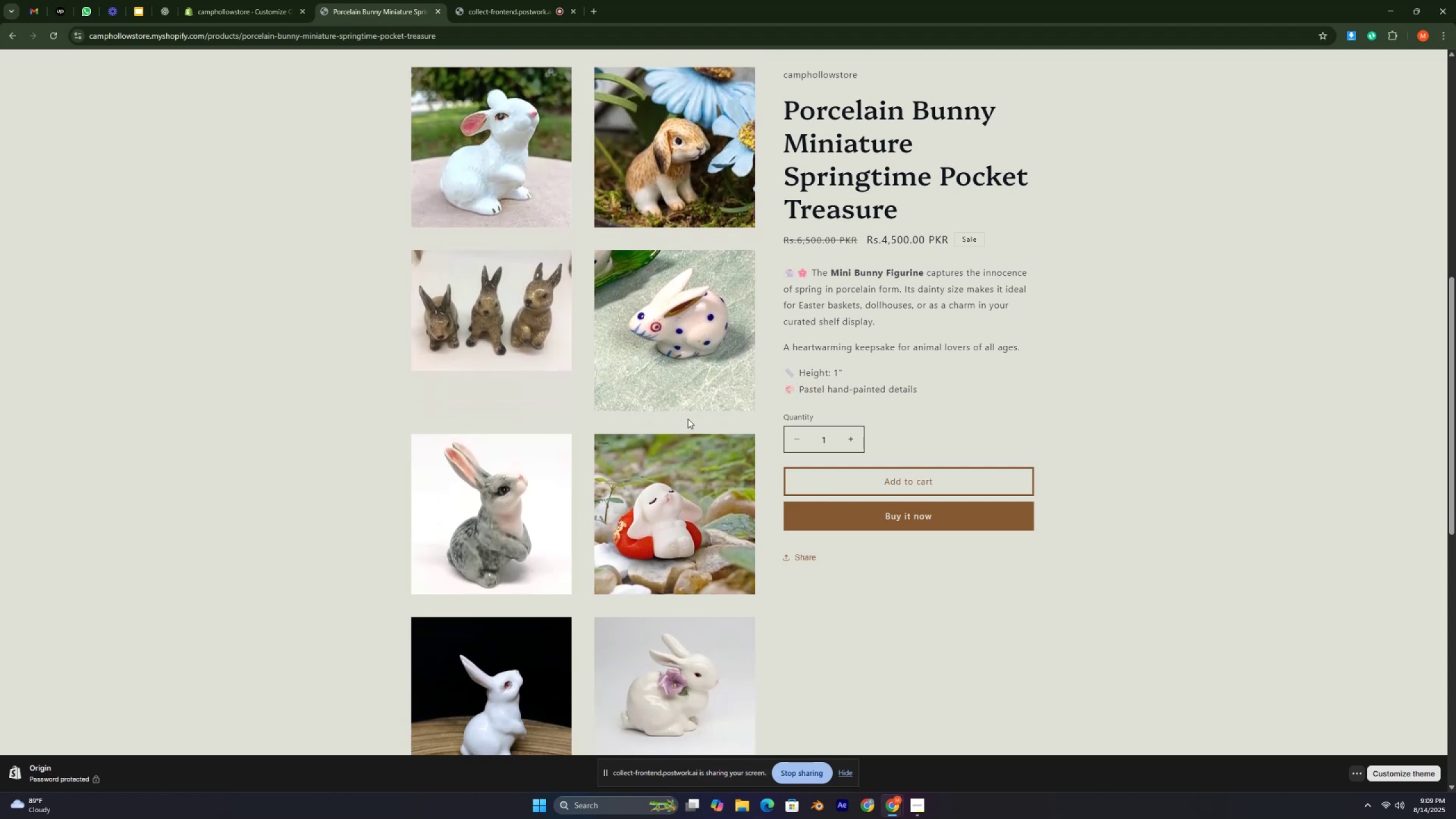 
key(Control+ControlLeft)
 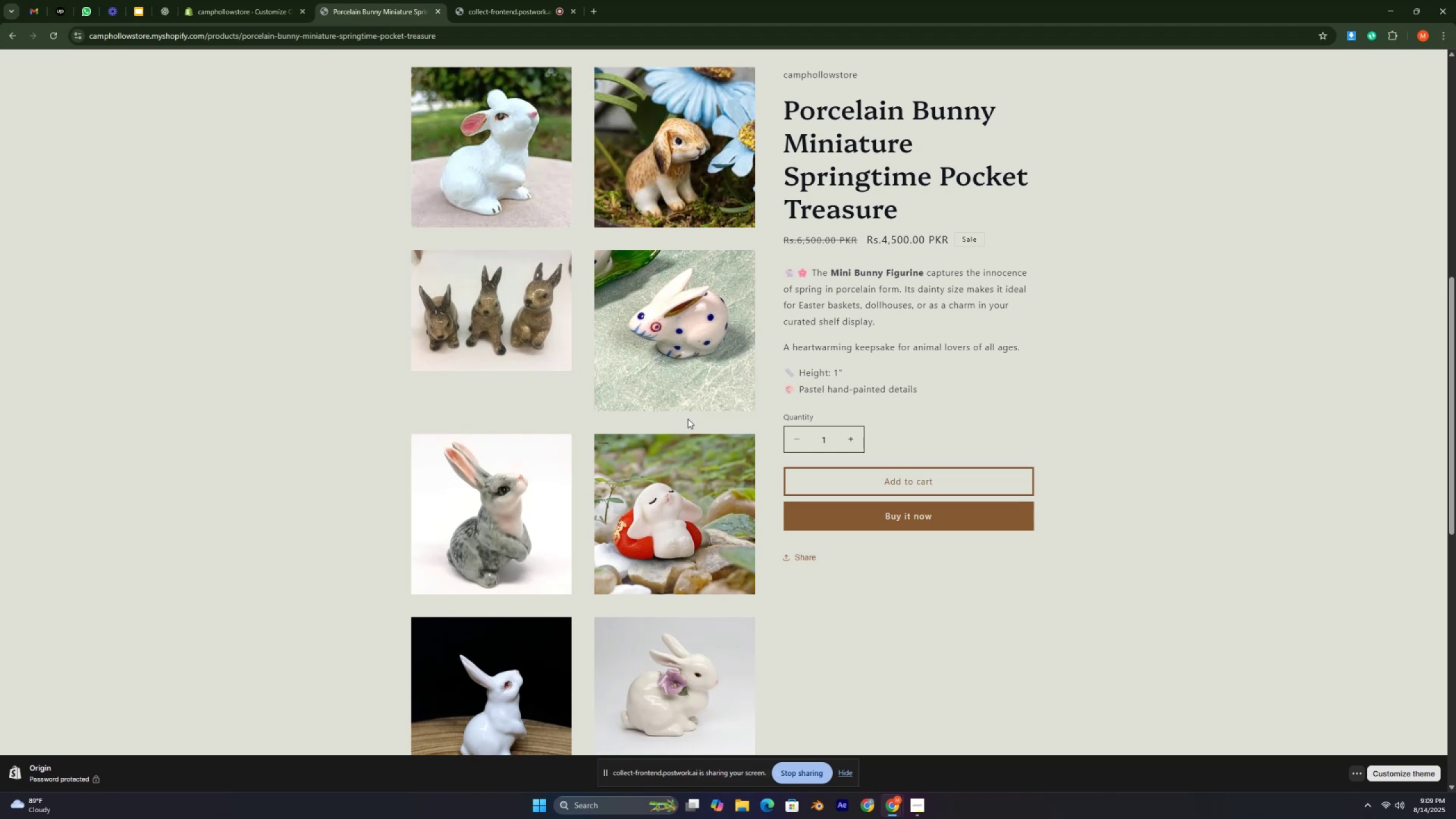 
key(Control+ControlLeft)
 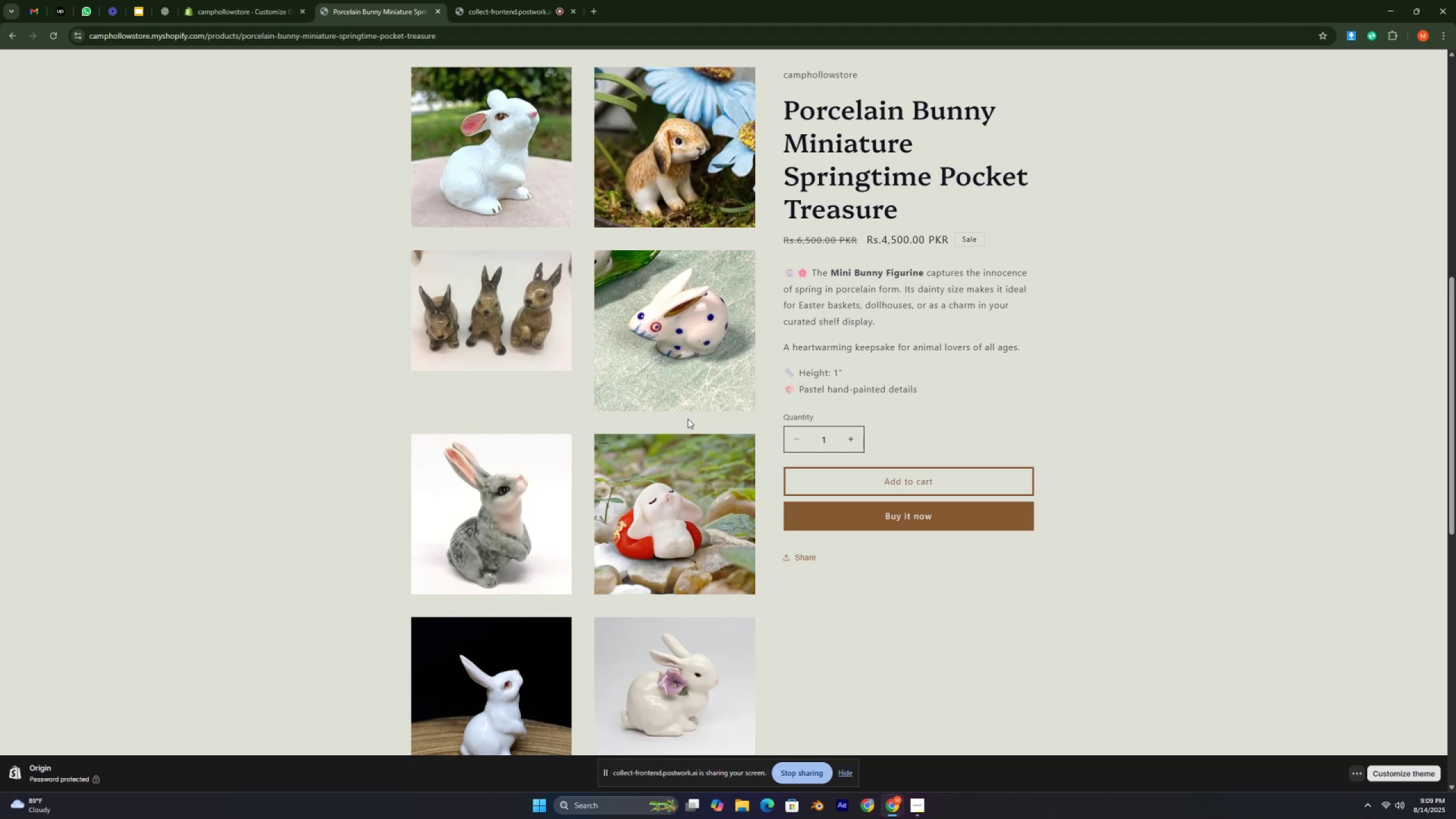 
scroll: coordinate [688, 419], scroll_direction: down, amount: 1.0
 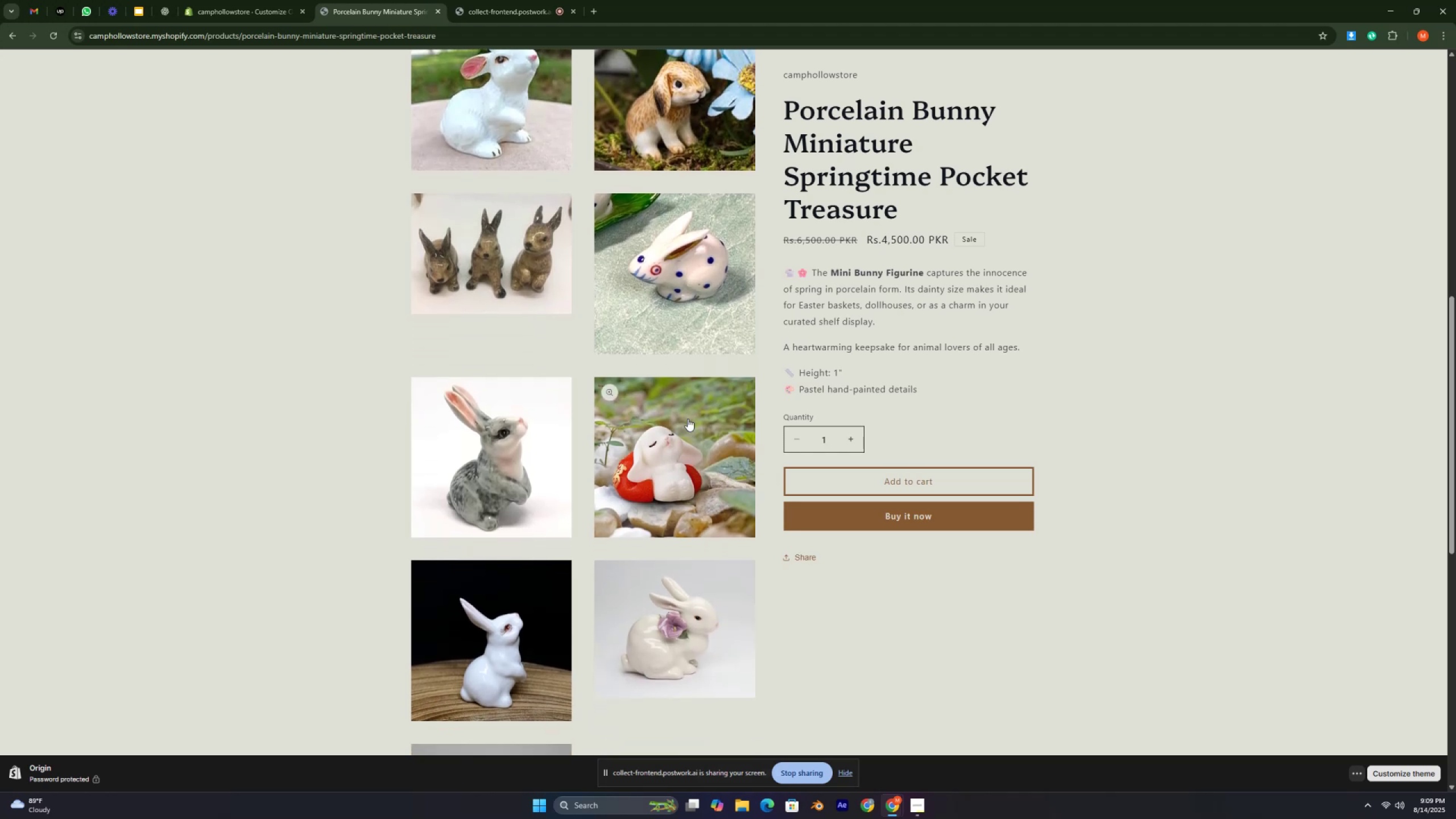 
scroll: coordinate [688, 419], scroll_direction: up, amount: 4.0
 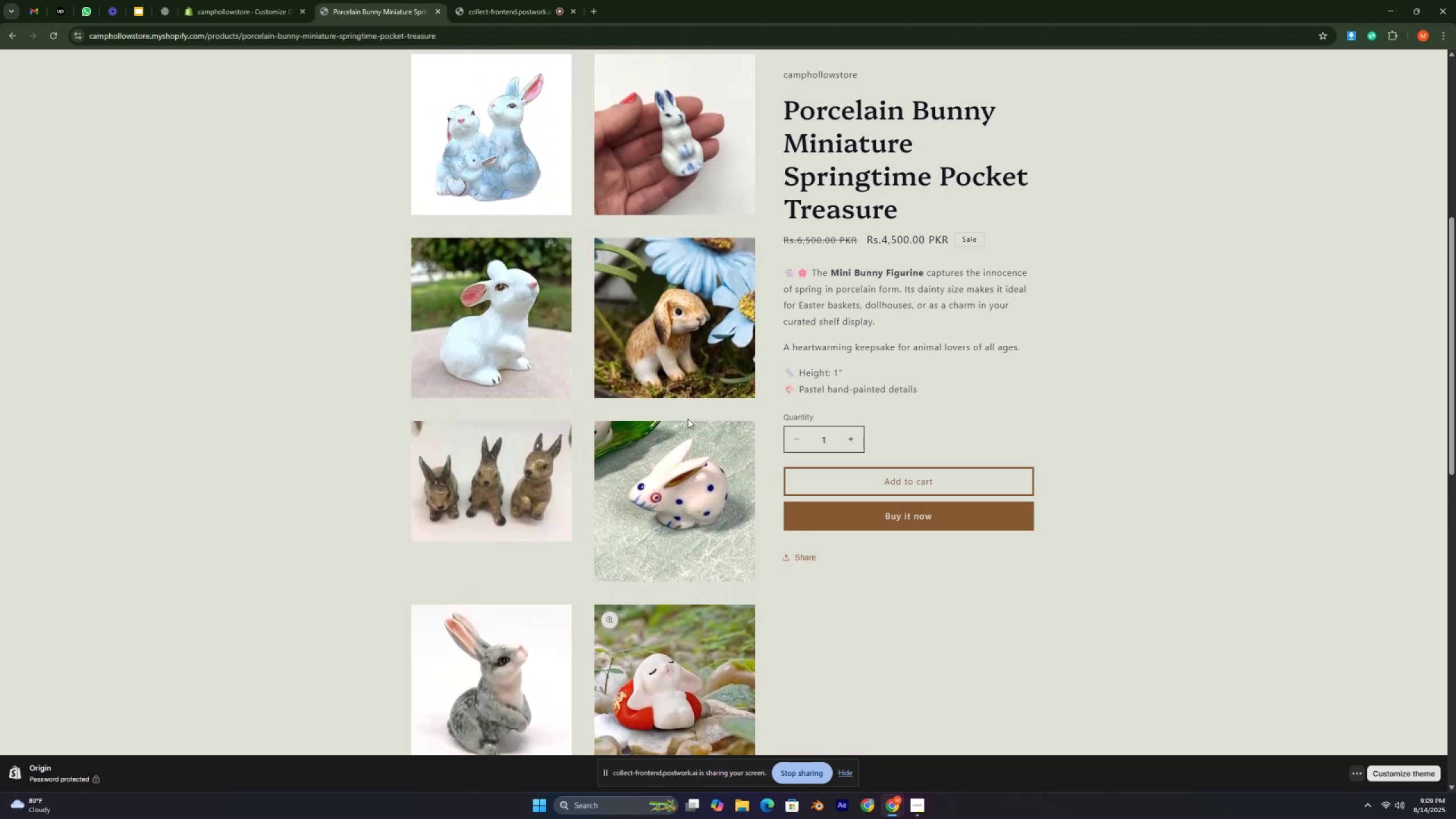 
key(Control+ControlLeft)
 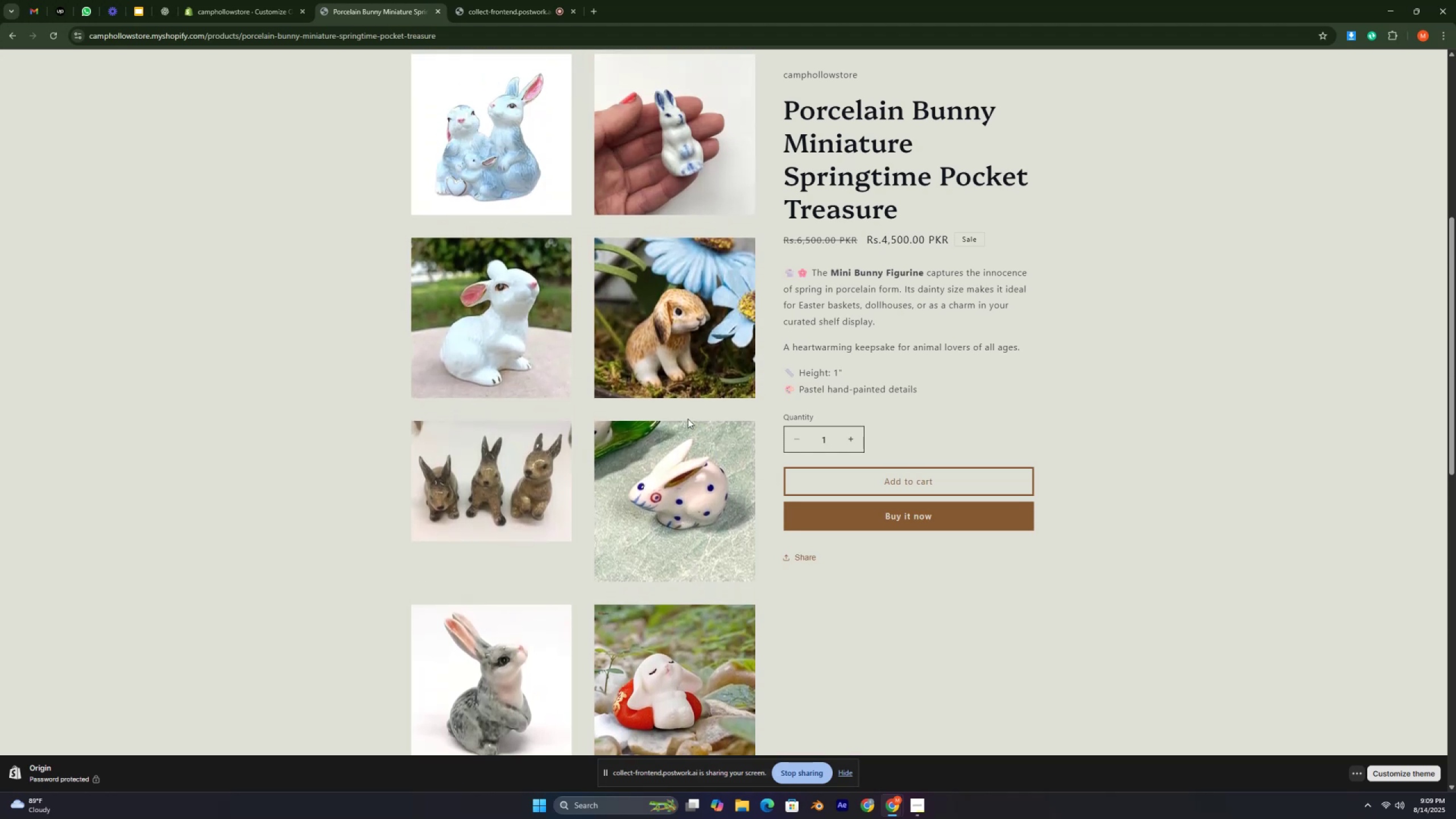 
key(Control+ControlLeft)
 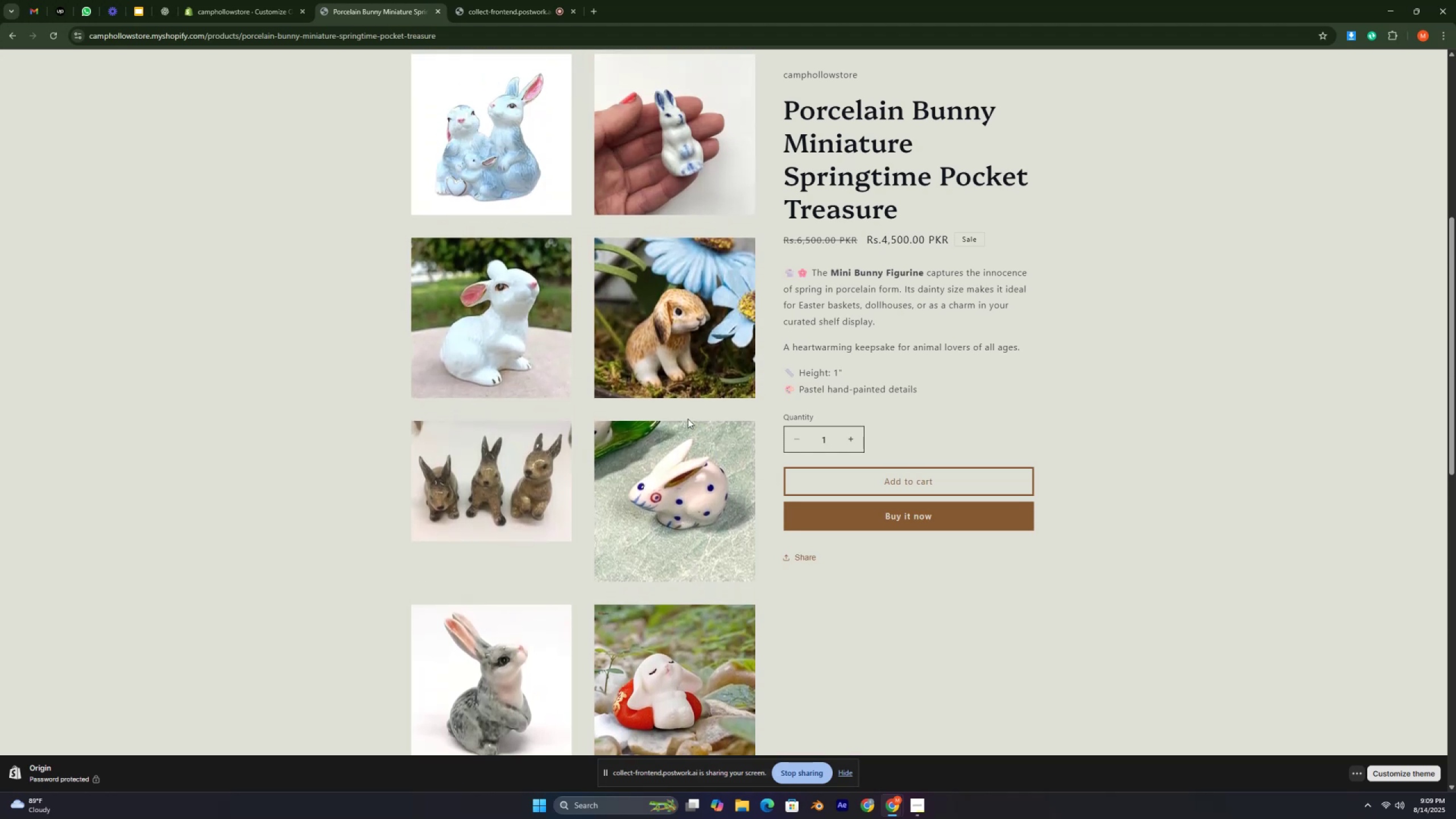 
wait(8.88)
 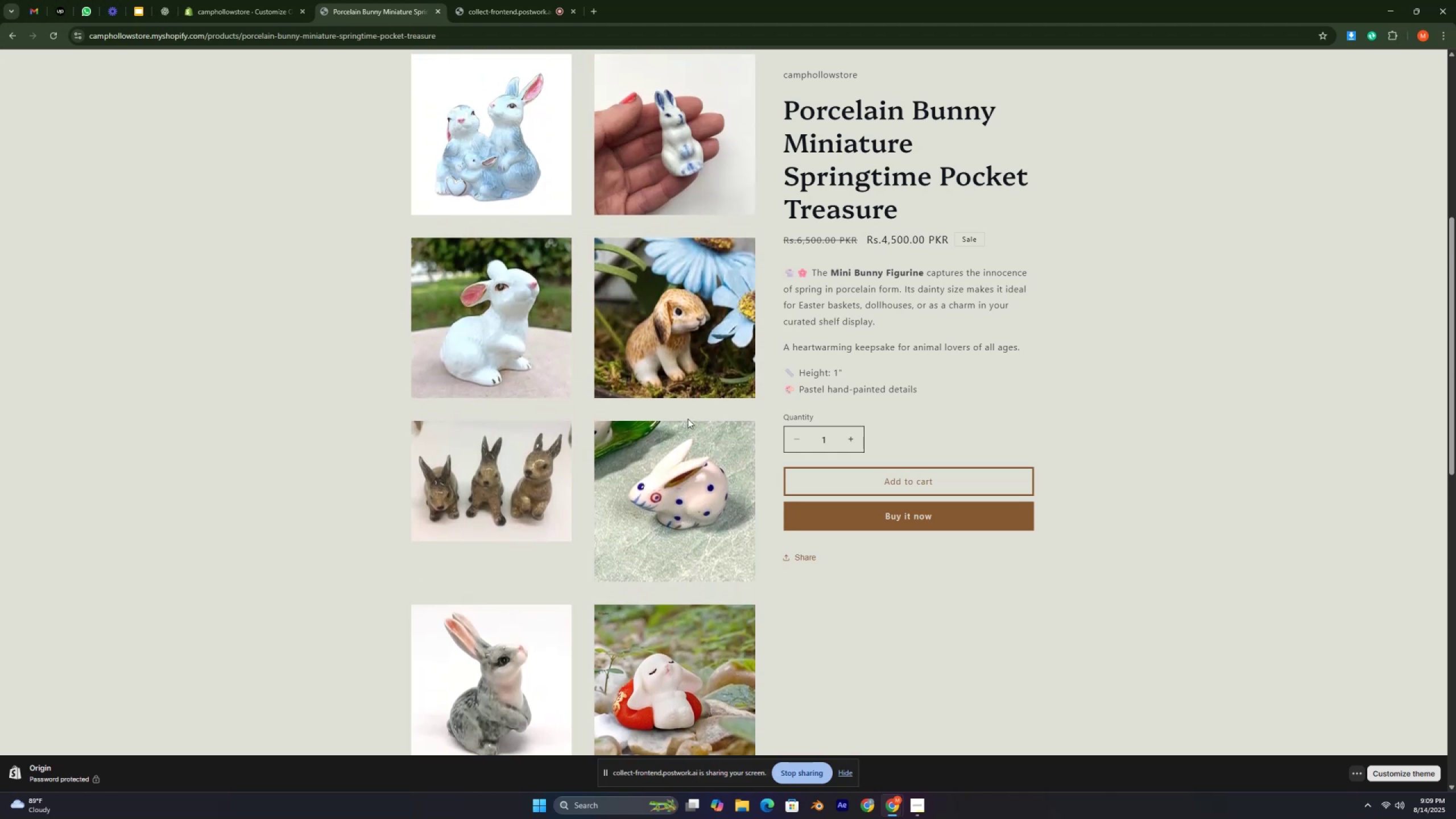 
key(Control+ControlLeft)
 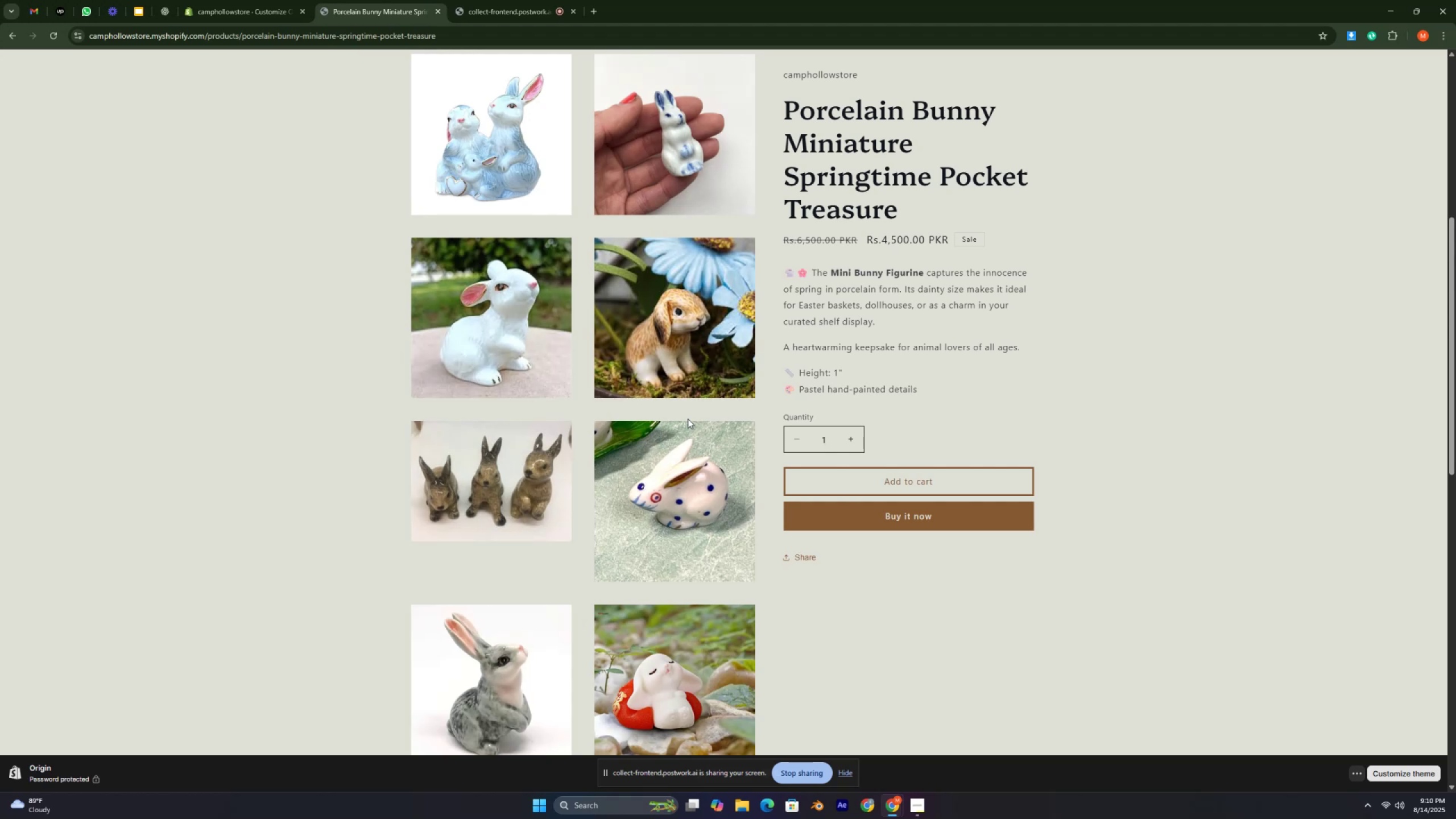 
key(Control+ControlLeft)
 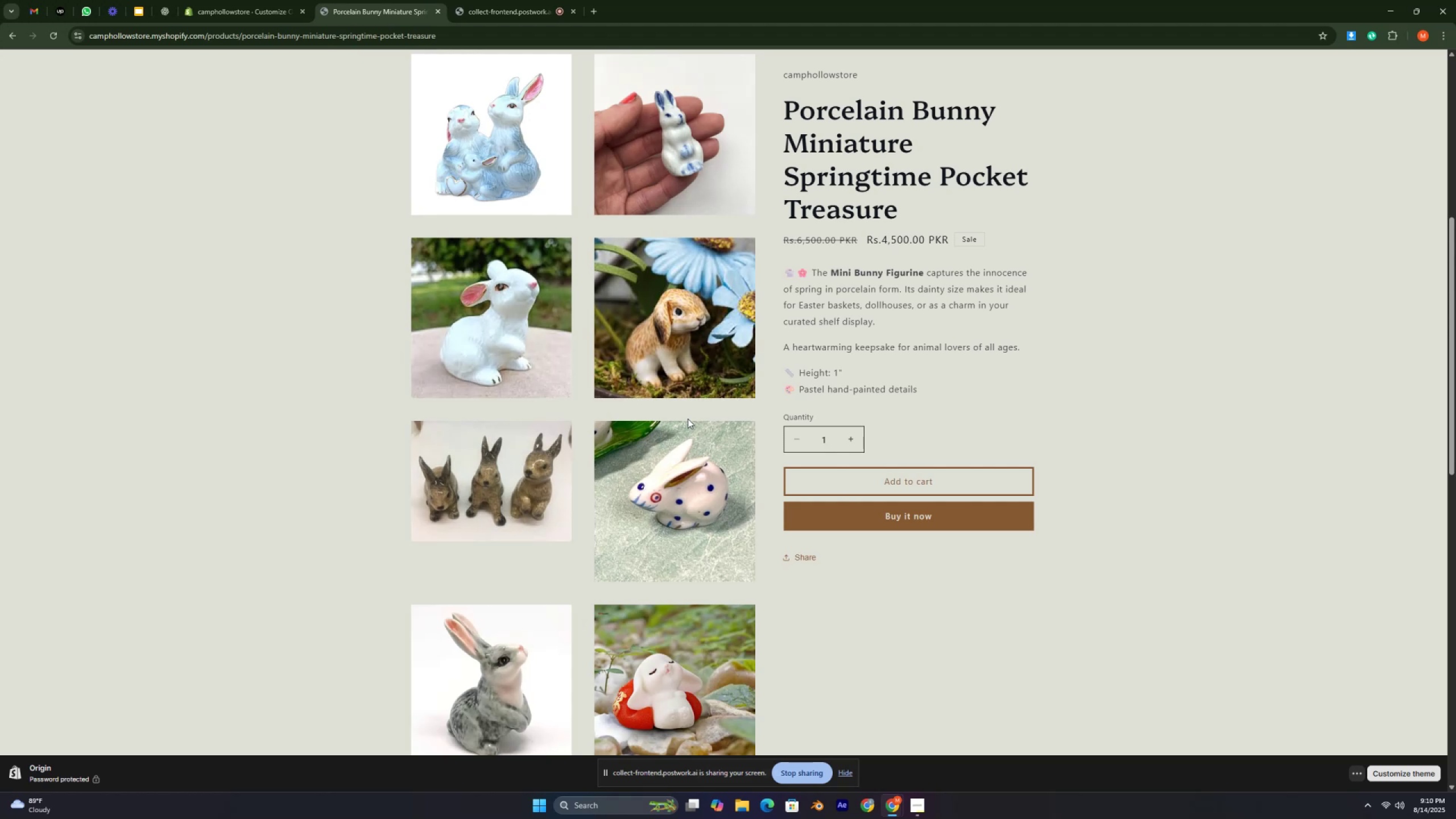 
key(Control+ControlLeft)
 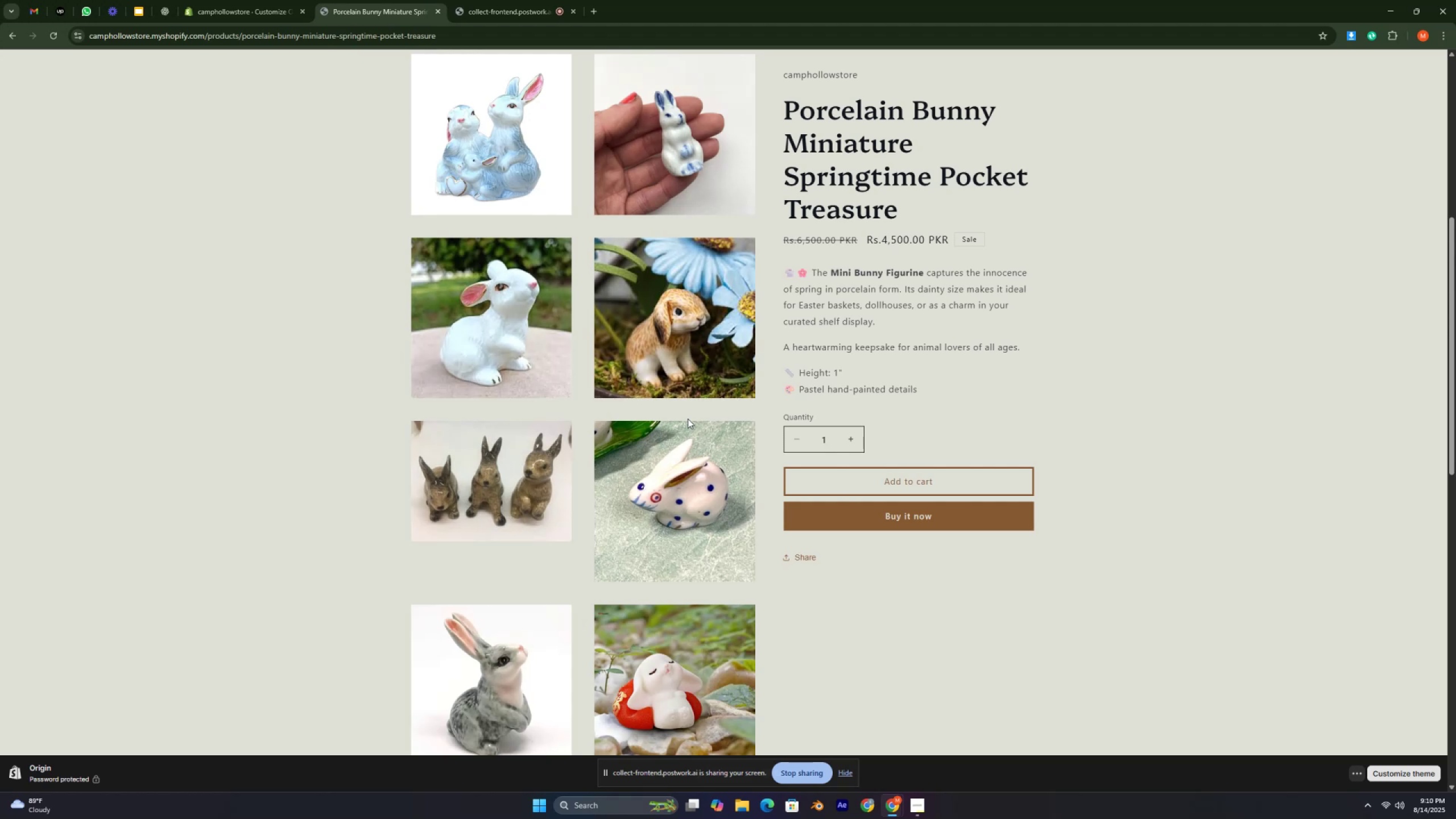 
key(Control+ControlLeft)
 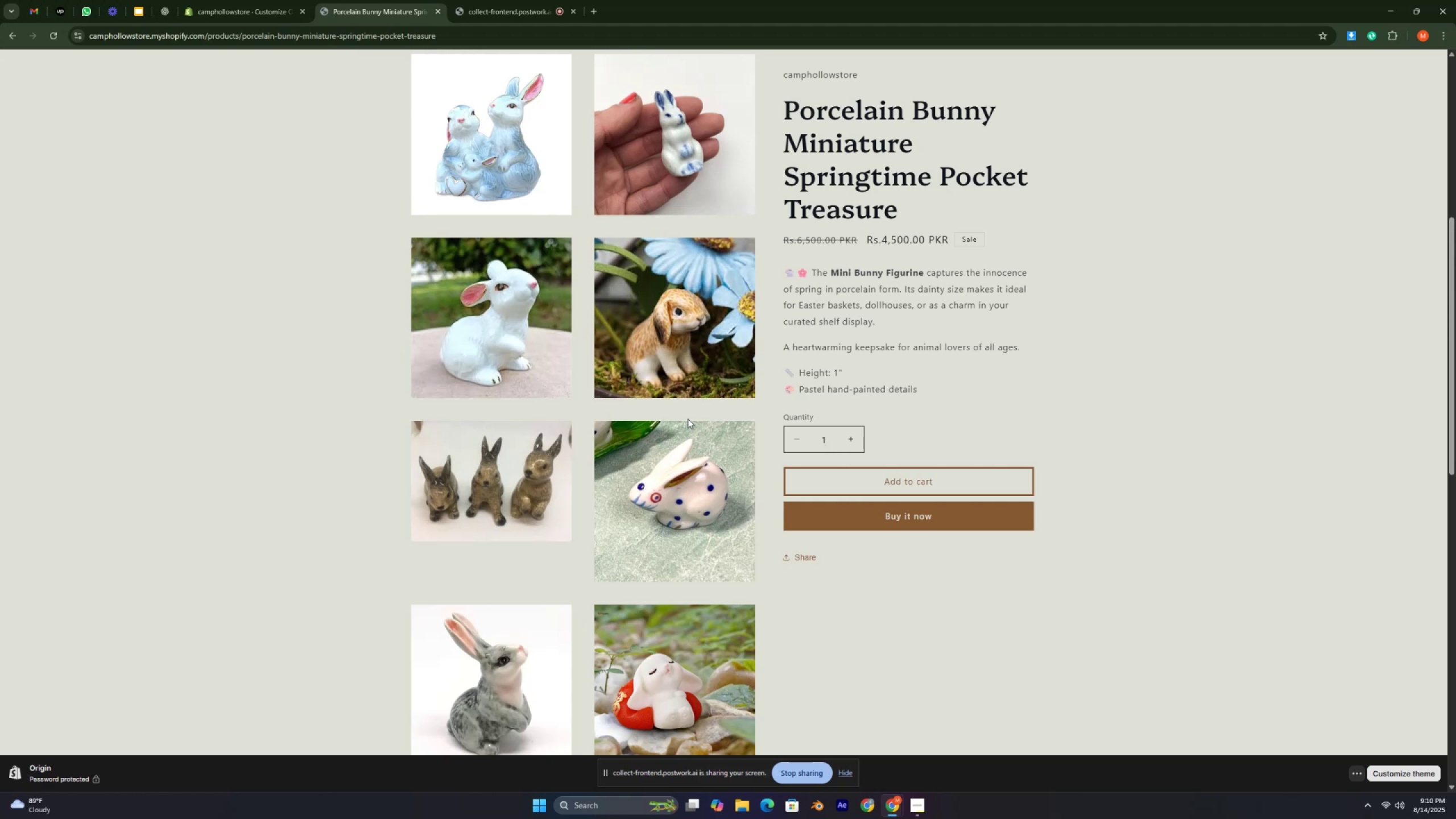 
key(Control+ControlLeft)
 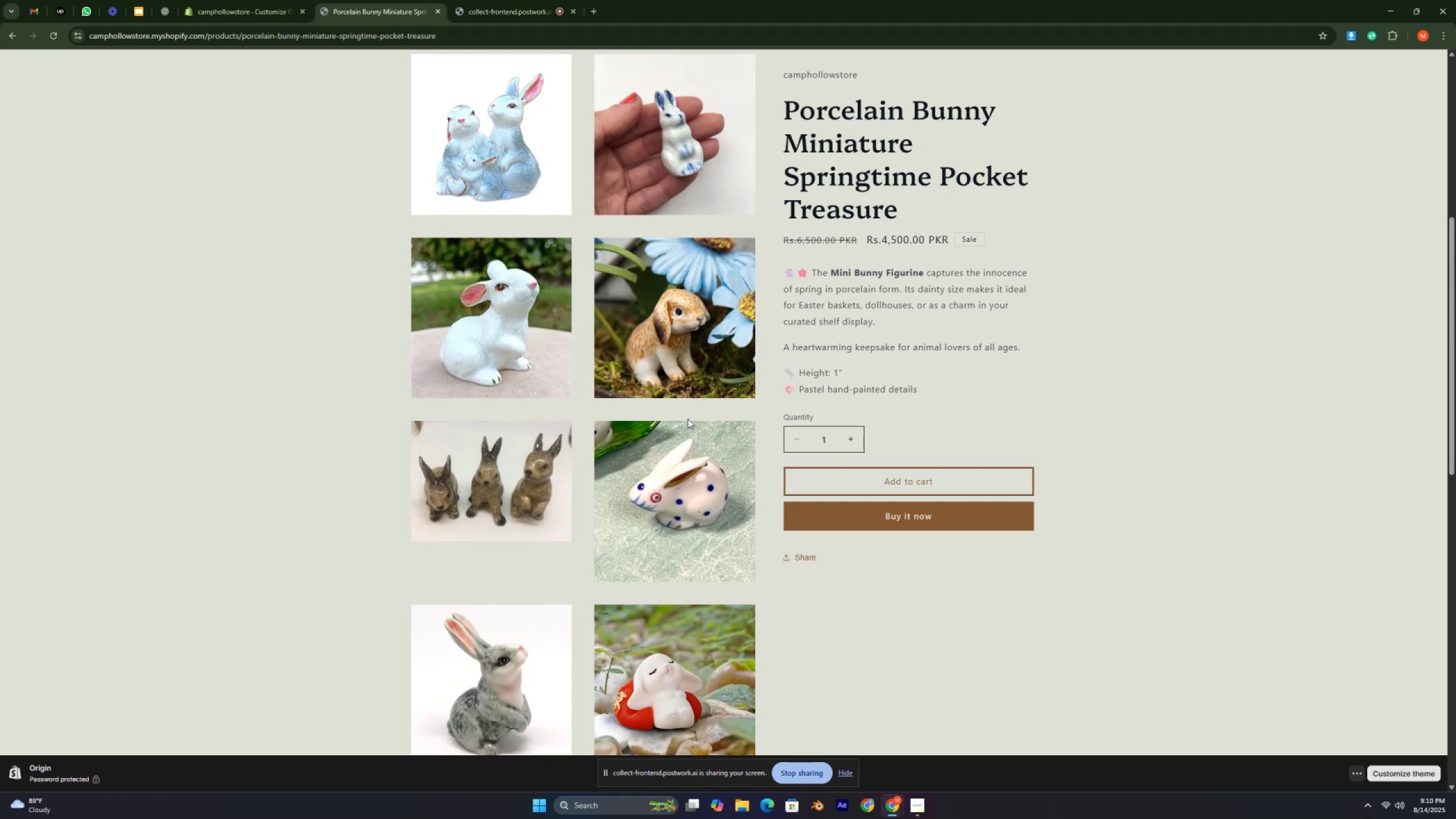 
key(Control+ControlLeft)
 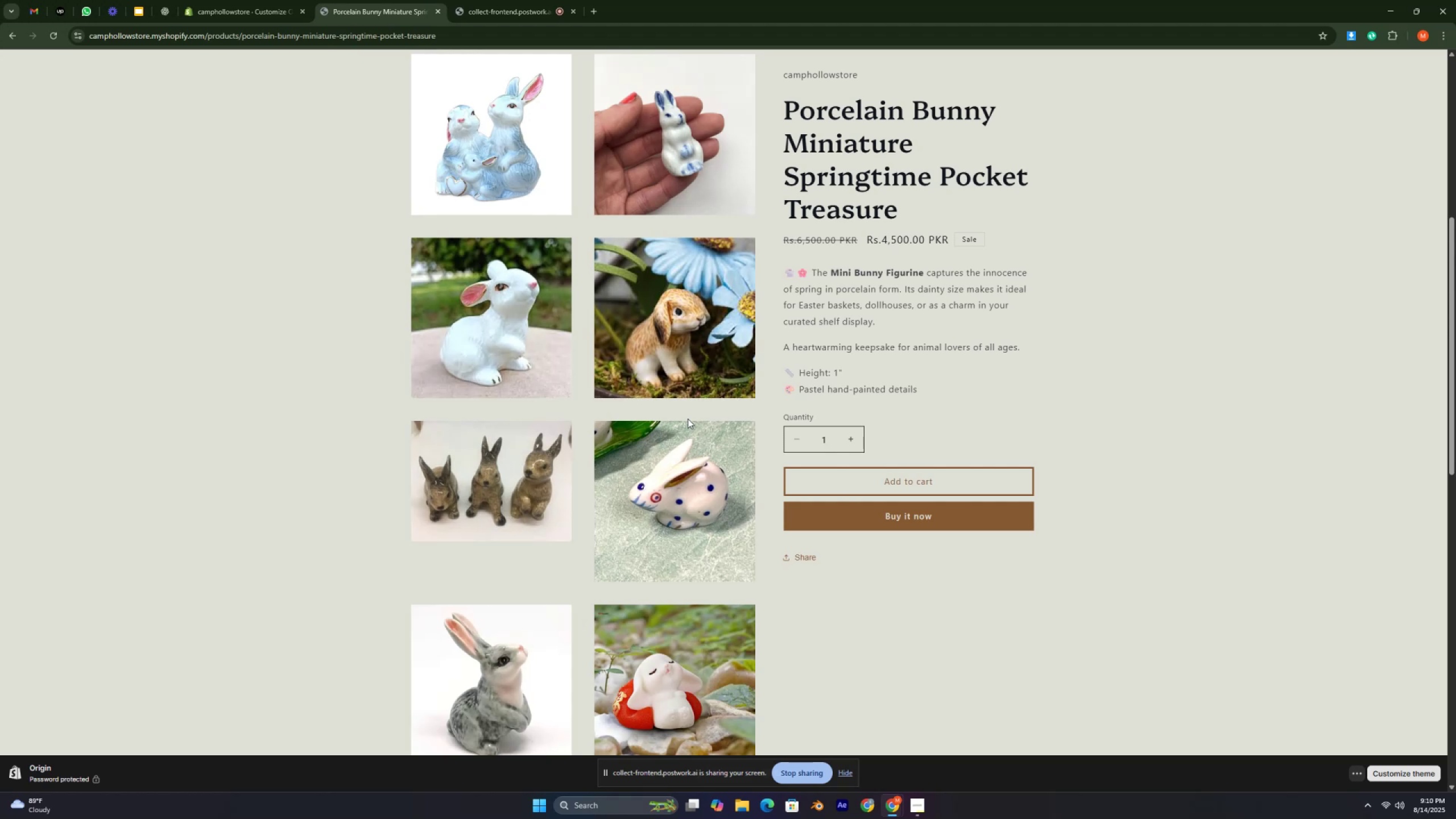 
key(Control+ControlLeft)
 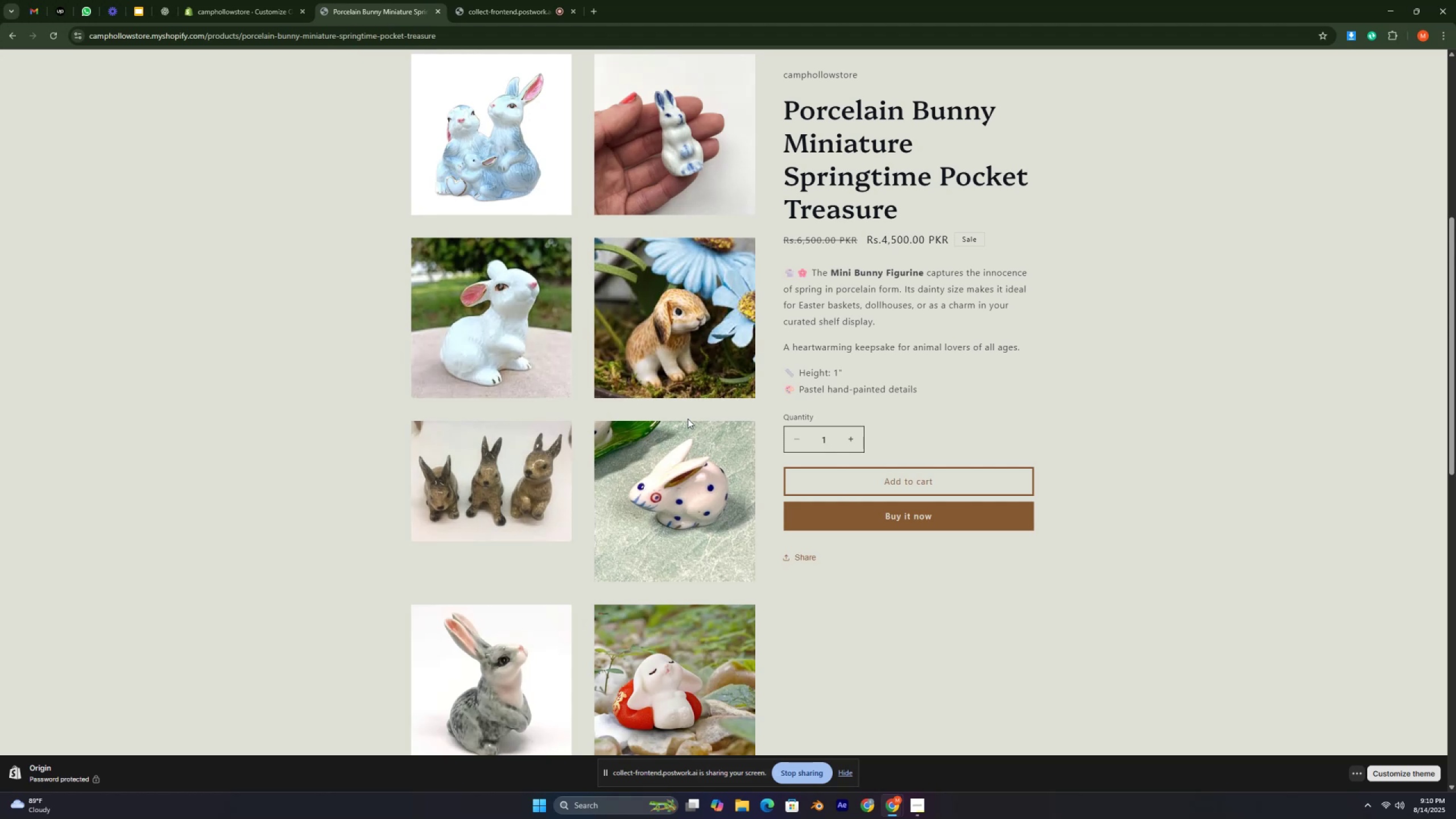 
key(Control+ControlLeft)
 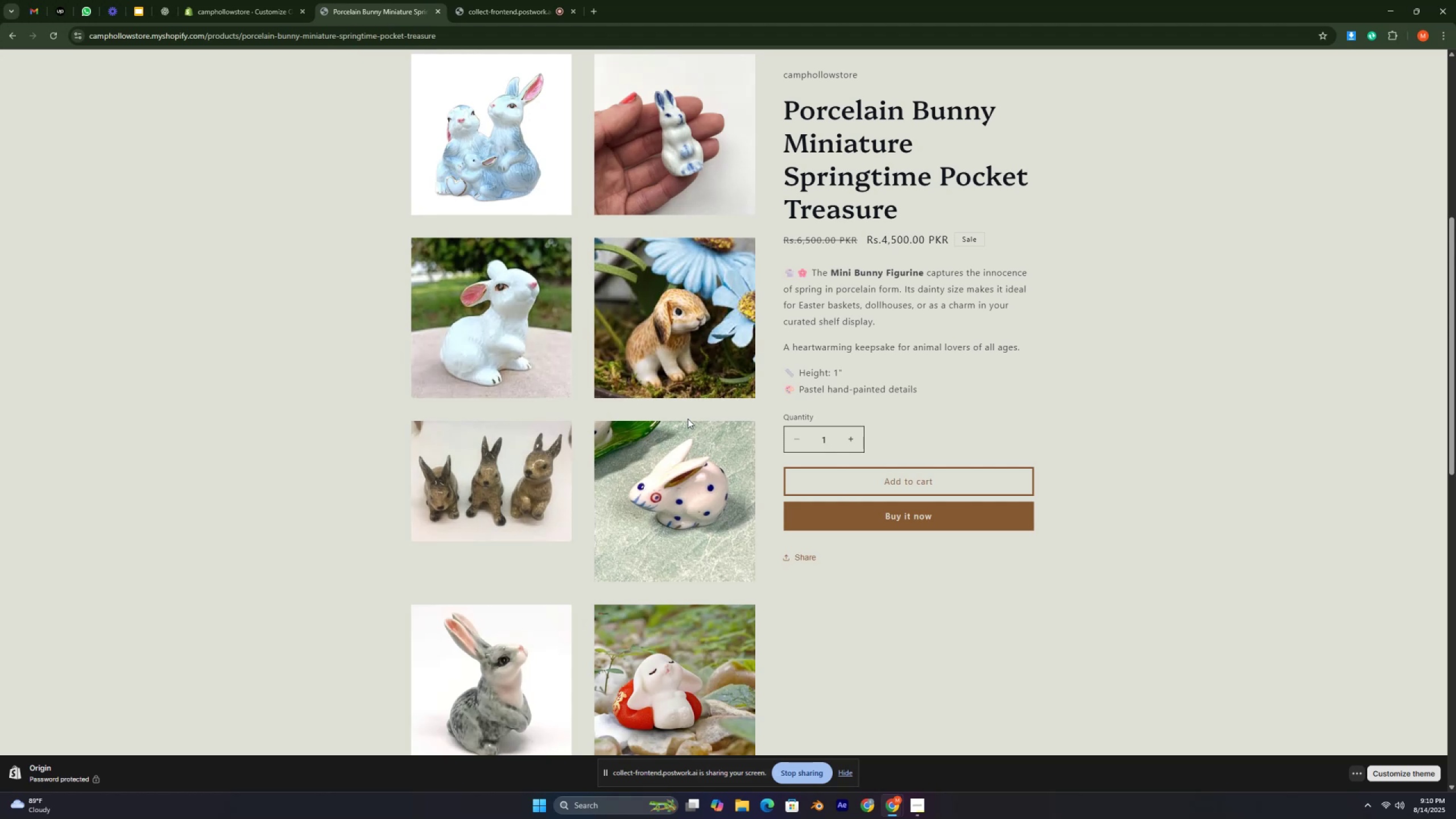 
key(Control+ControlLeft)
 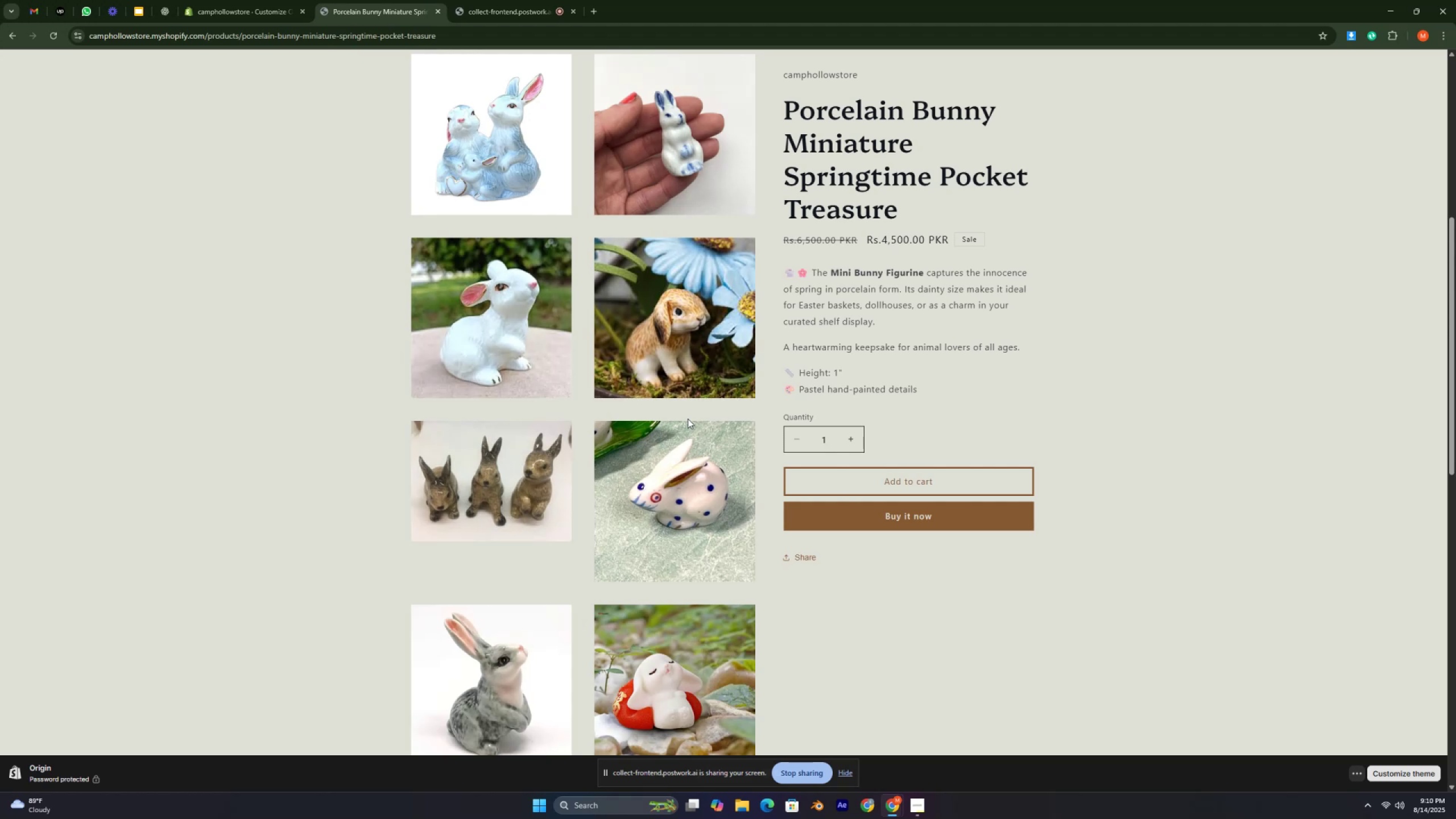 
key(Control+ControlLeft)
 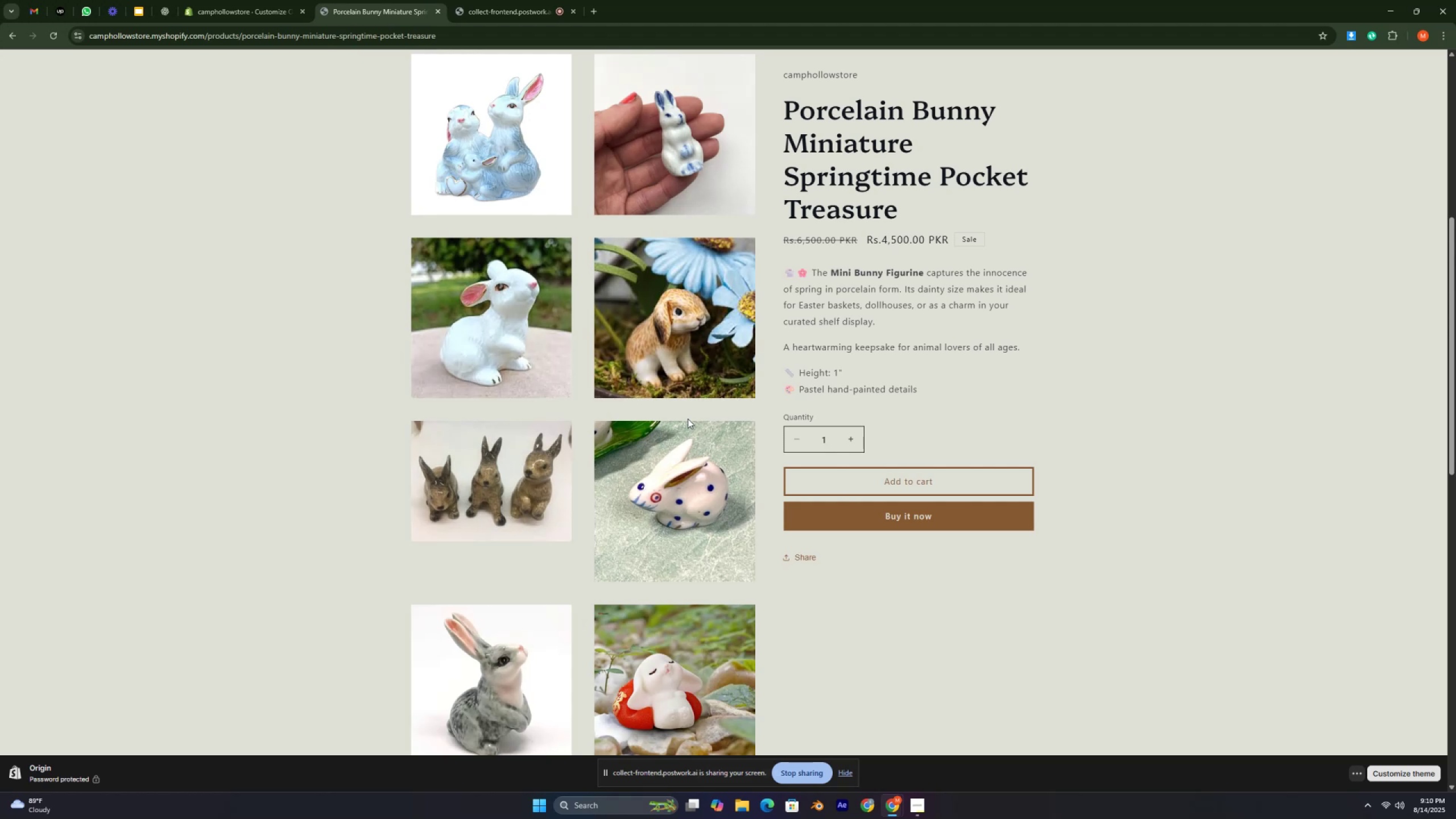 
key(Control+ControlLeft)
 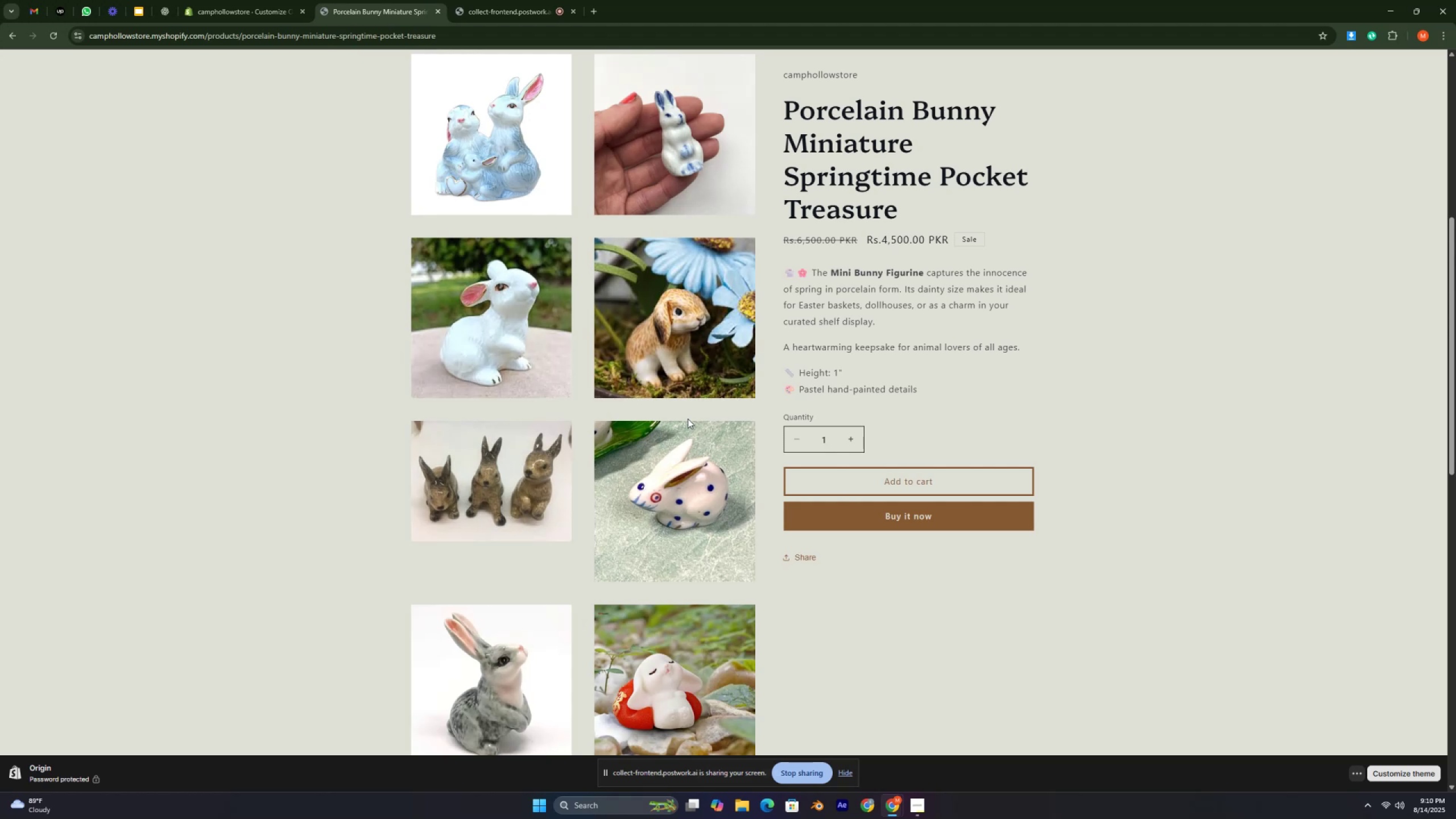 
key(Control+ControlLeft)
 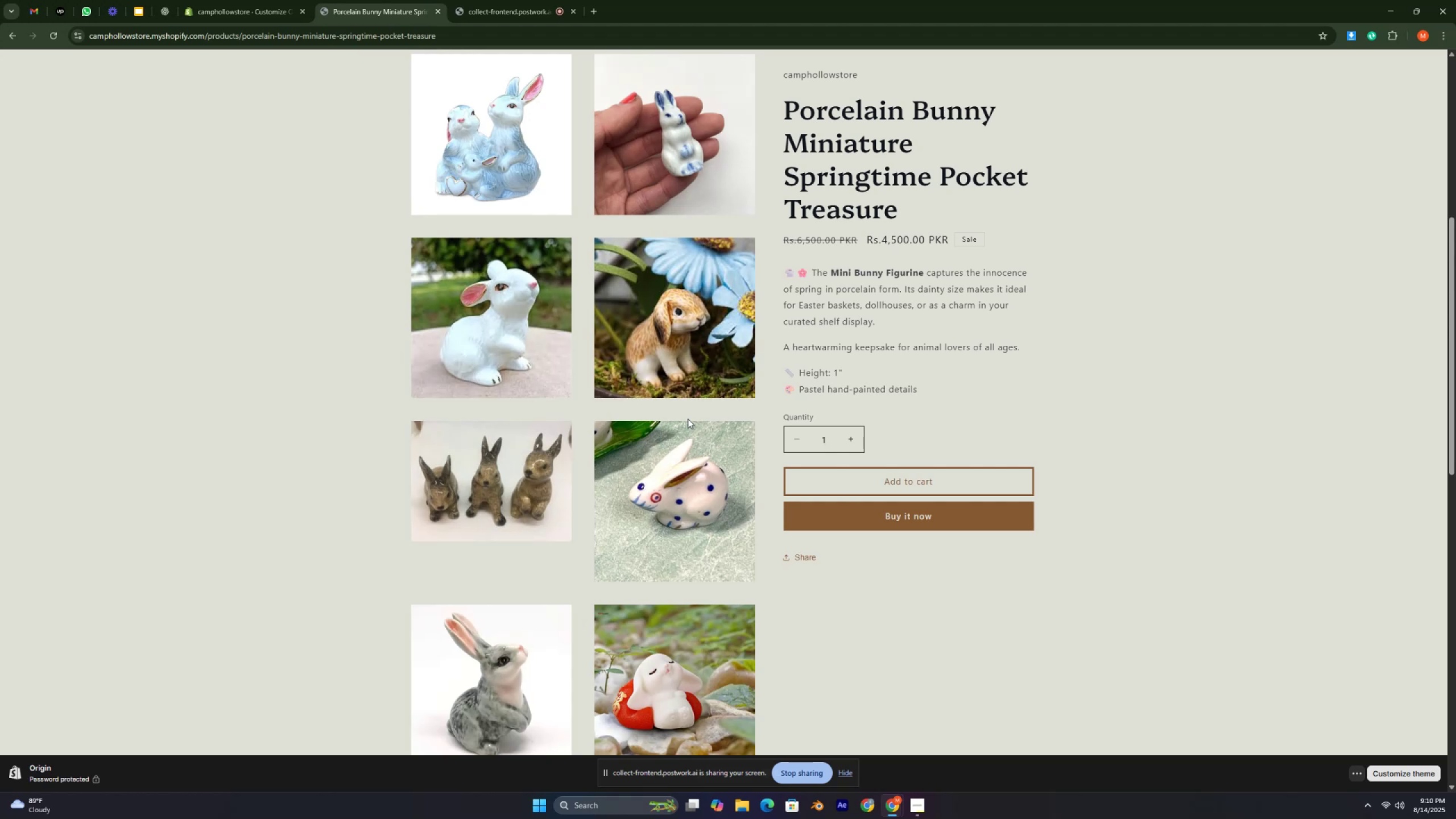 
key(Control+ControlLeft)
 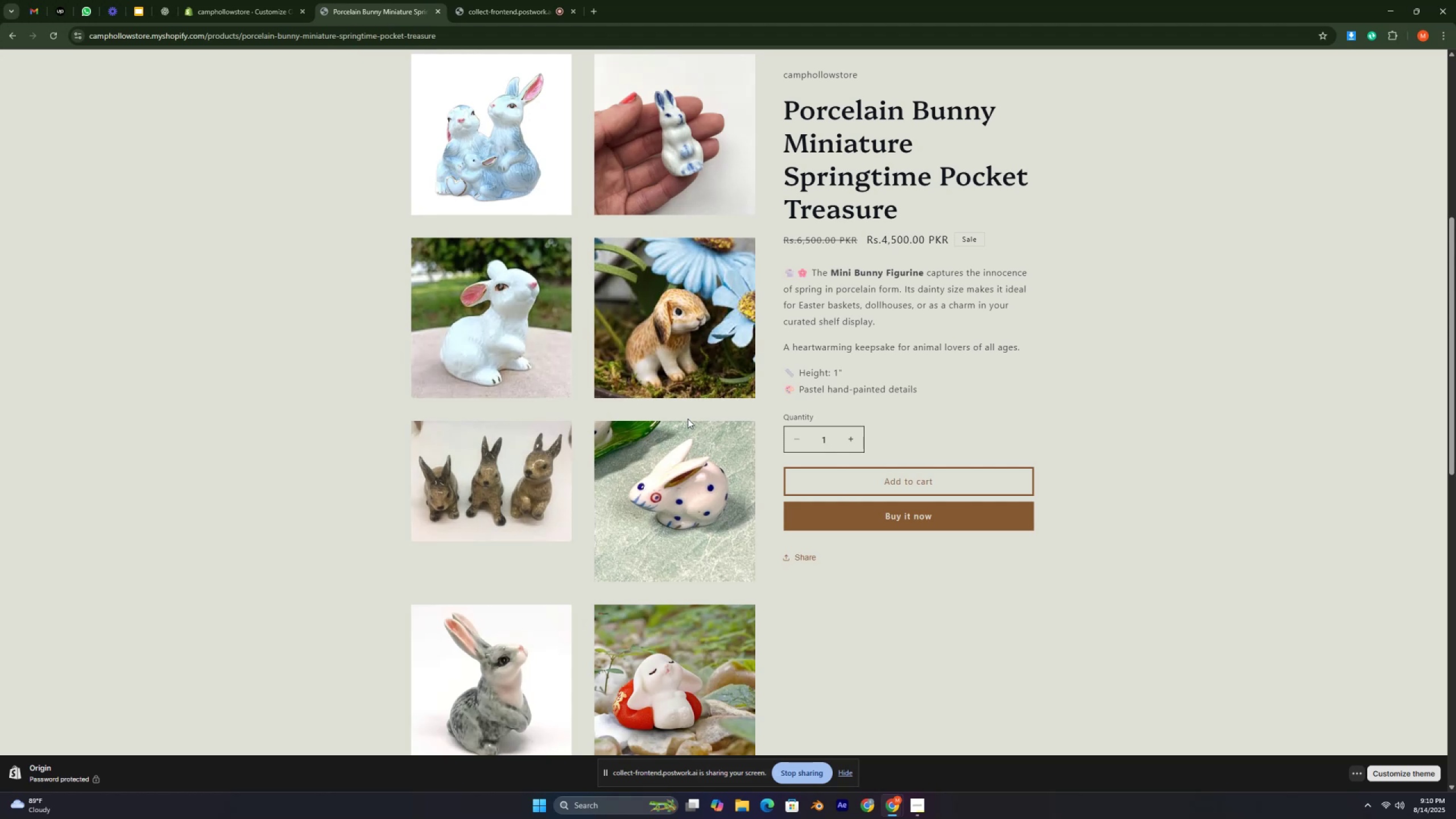 
key(Control+ControlLeft)
 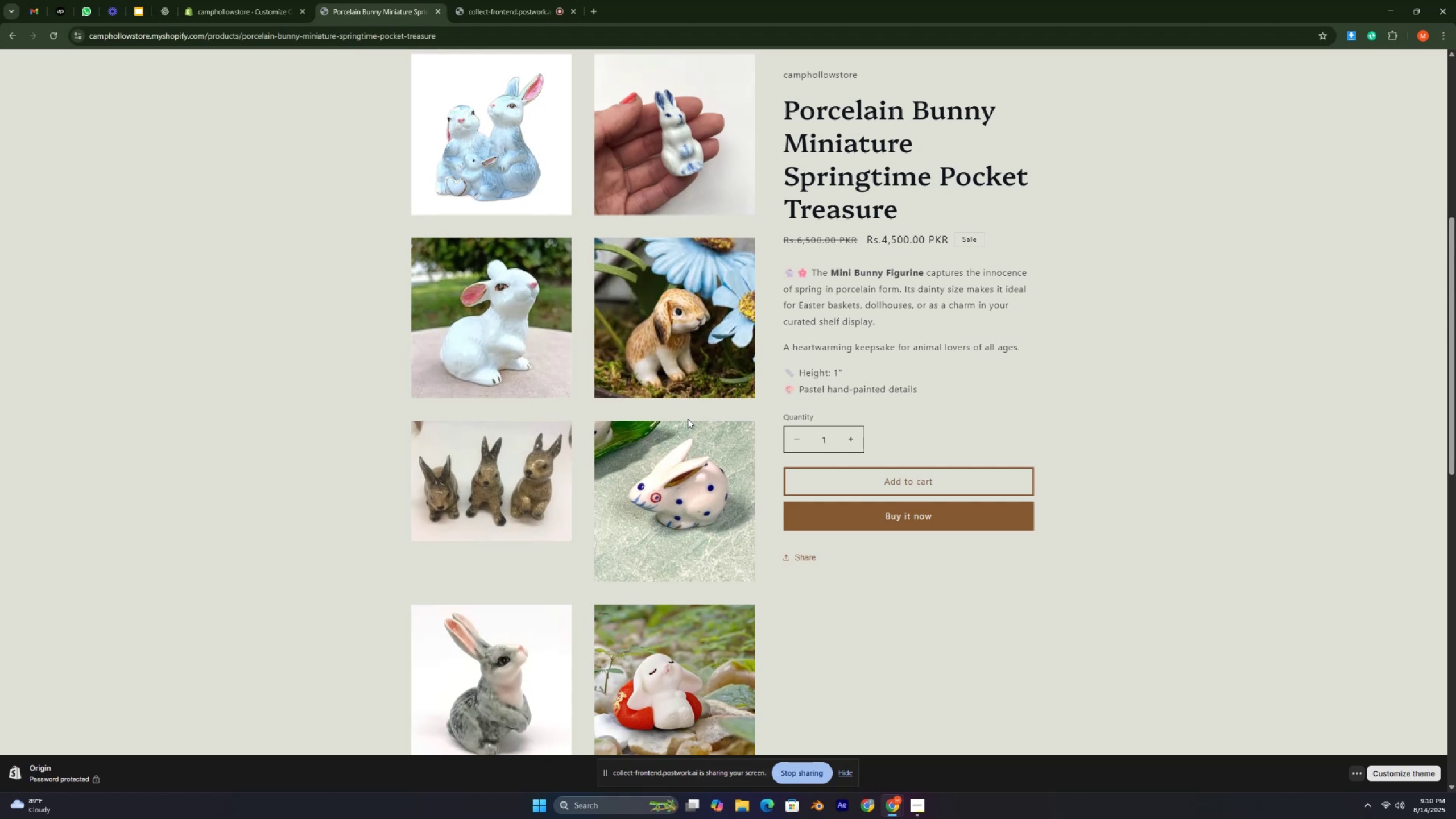 
key(Control+ControlLeft)
 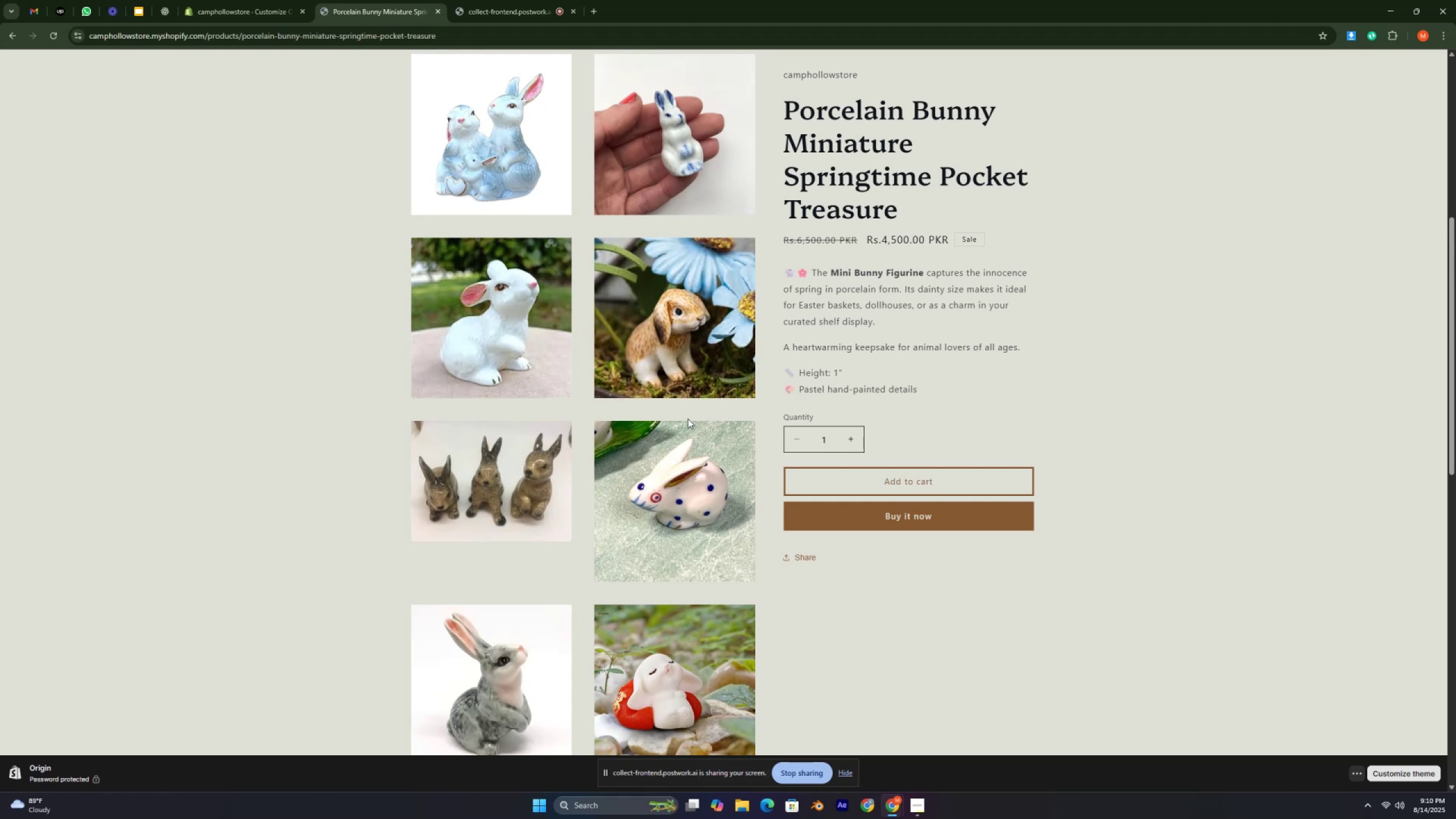 
key(Control+ControlLeft)
 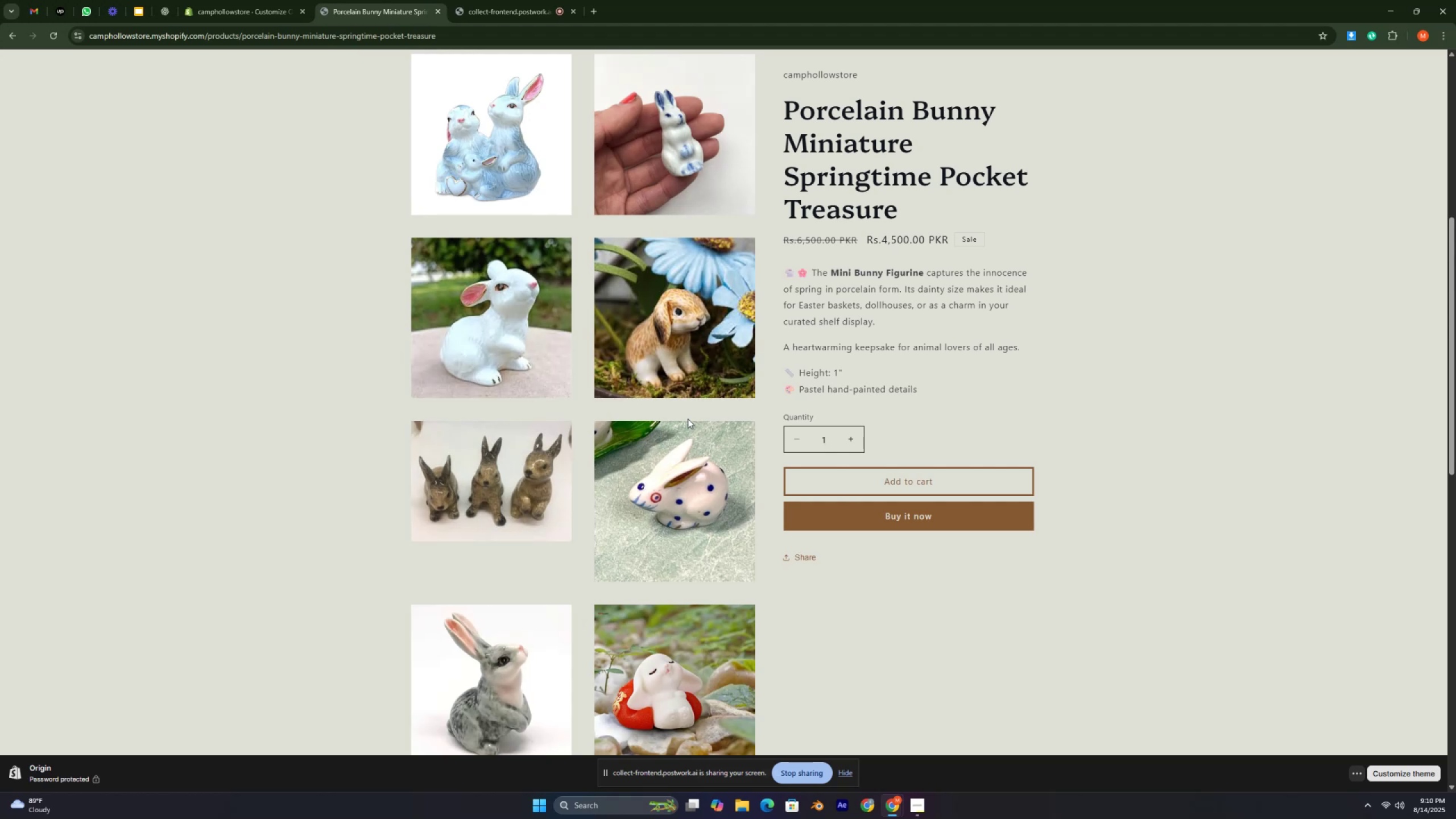 
key(Control+ControlLeft)
 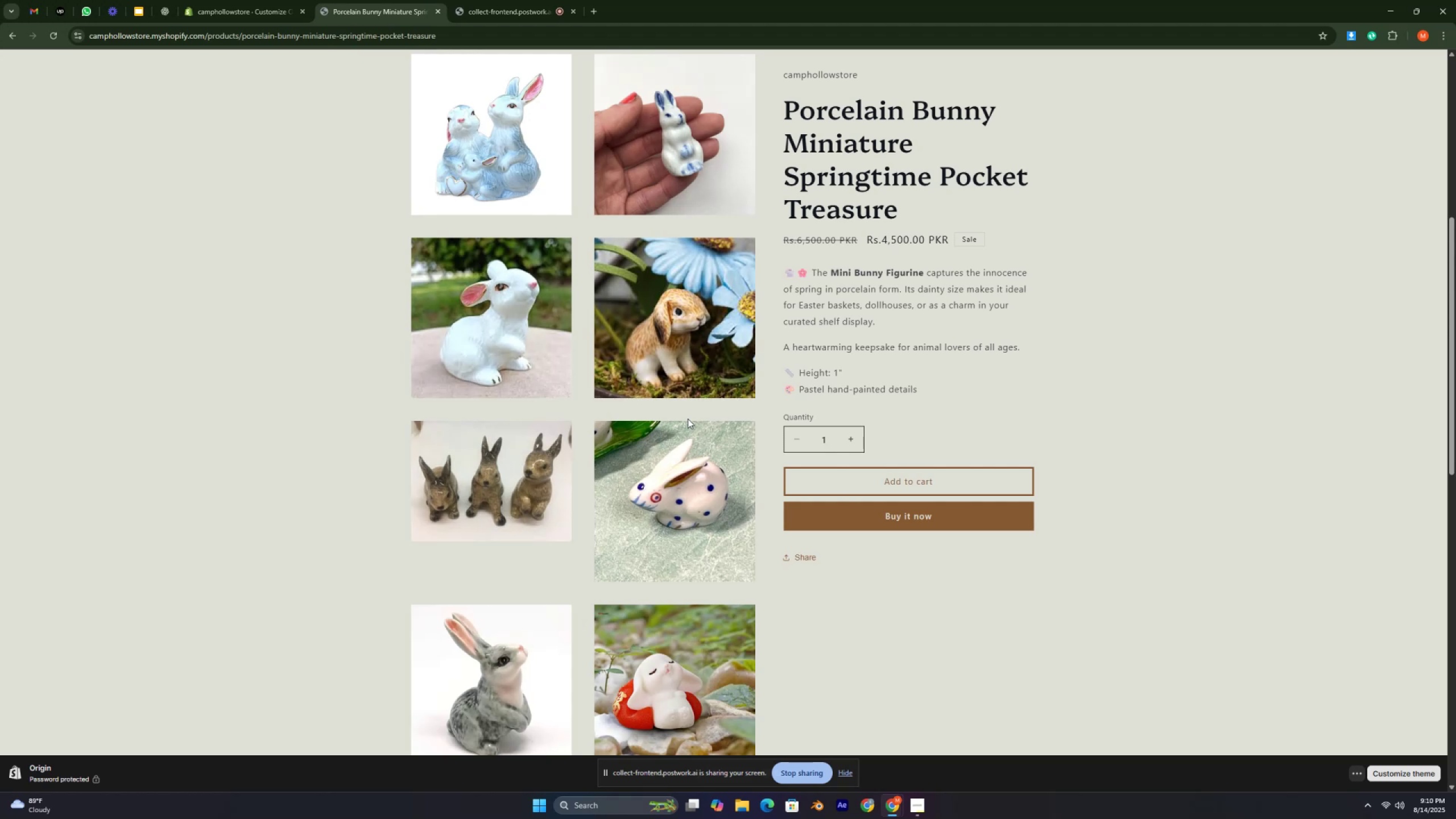 
key(Control+ControlLeft)
 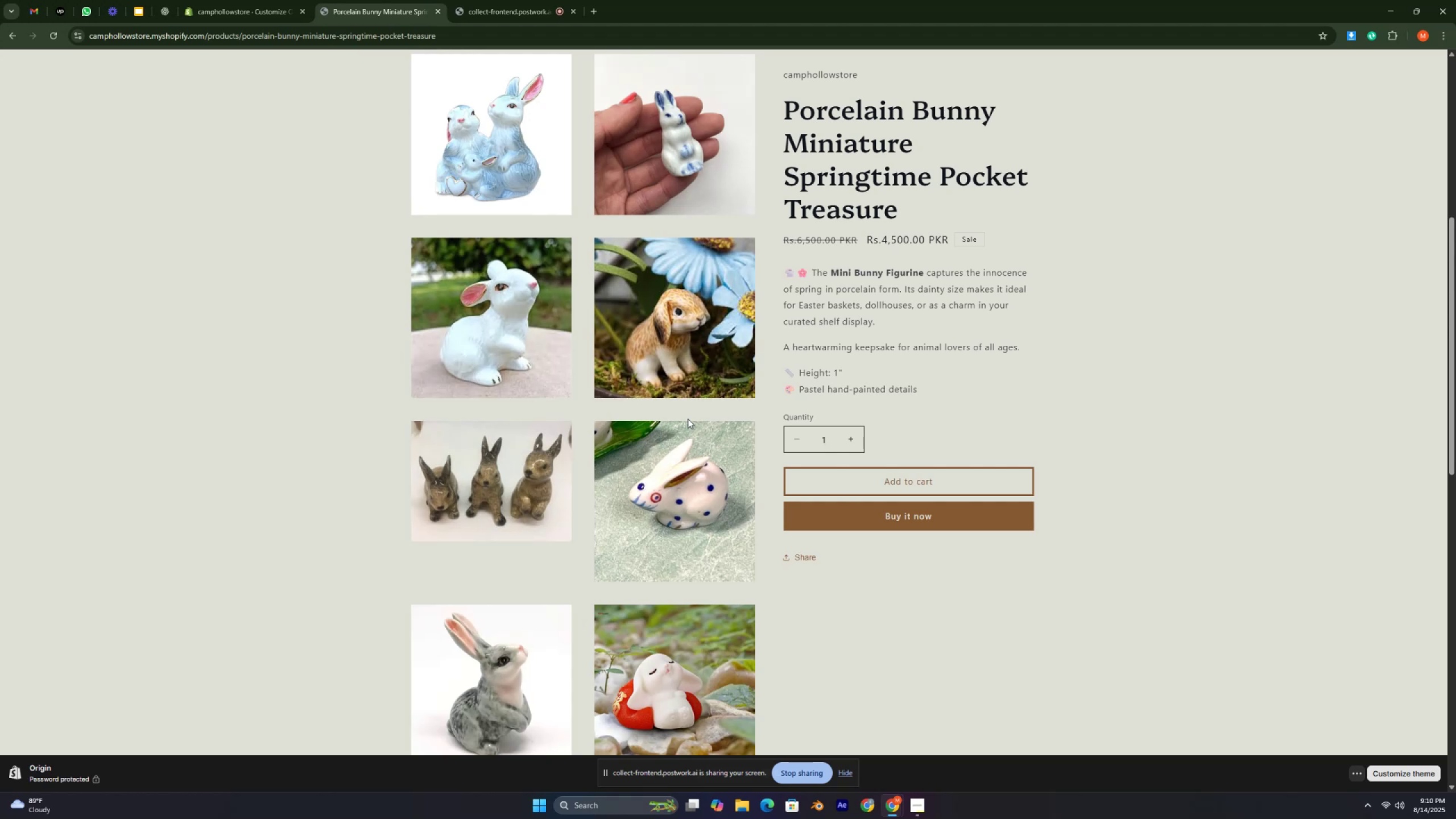 
key(Control+ControlLeft)
 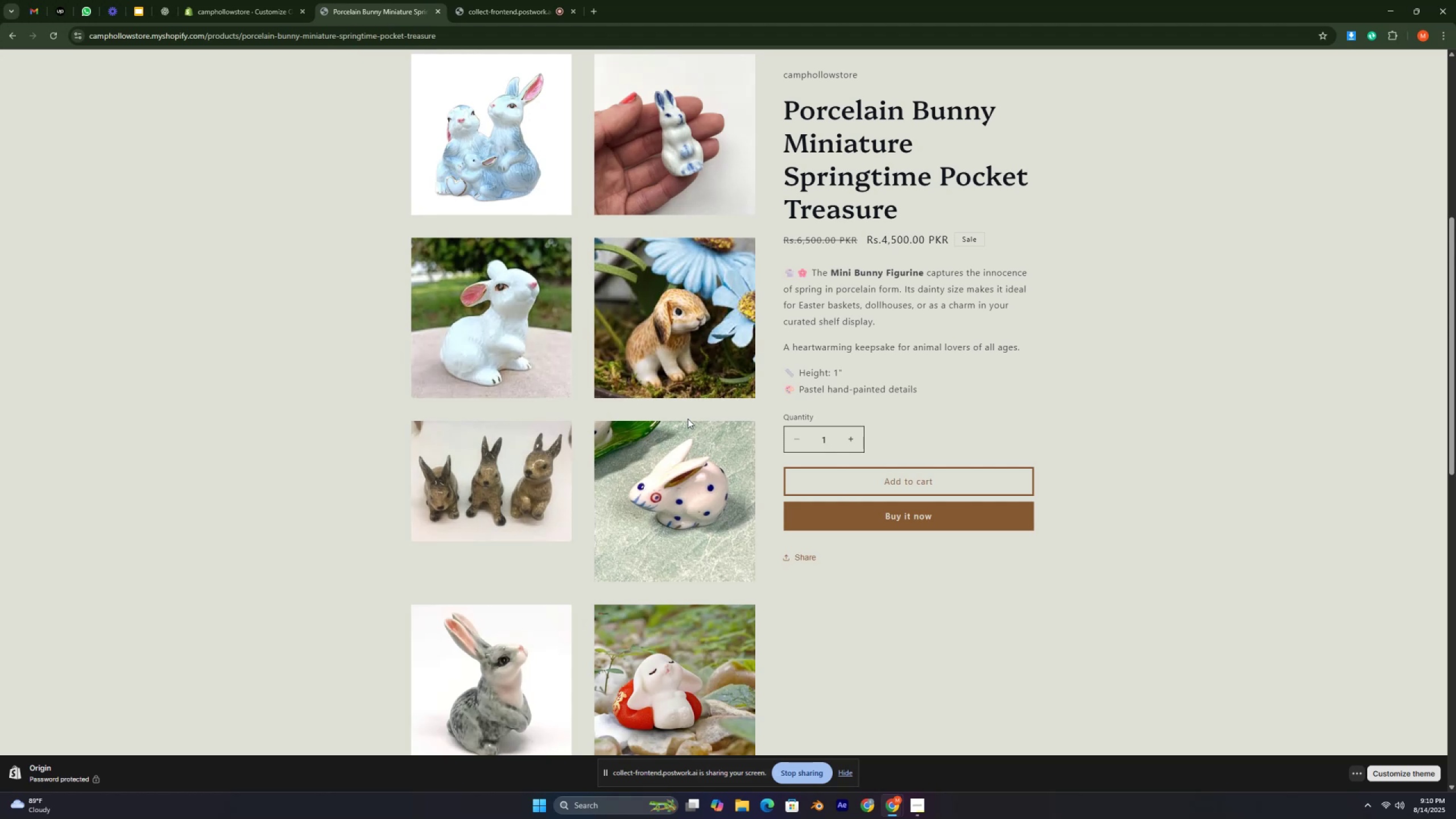 
key(Control+ControlLeft)
 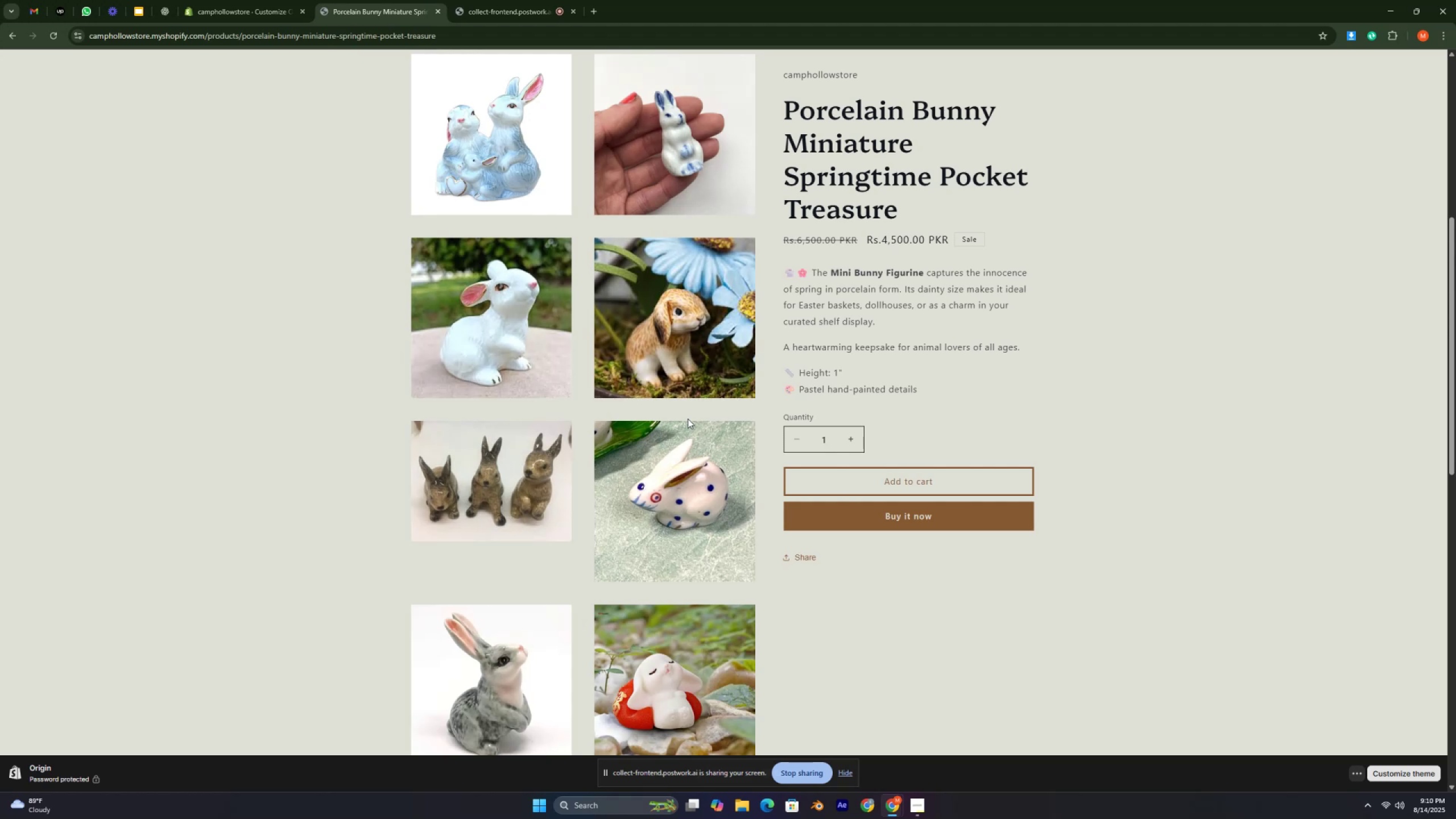 
key(Control+ControlLeft)
 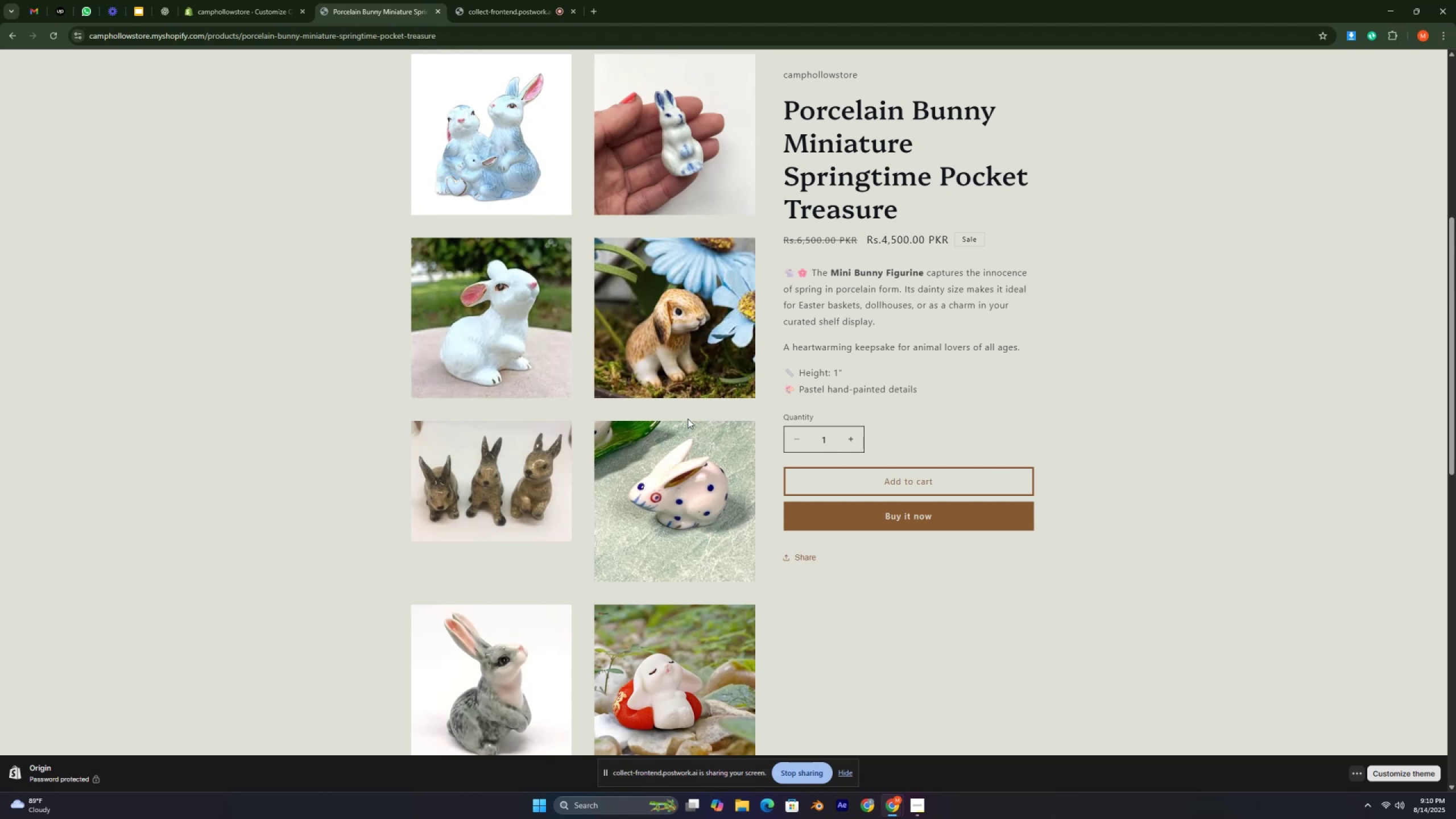 
key(Control+ControlLeft)
 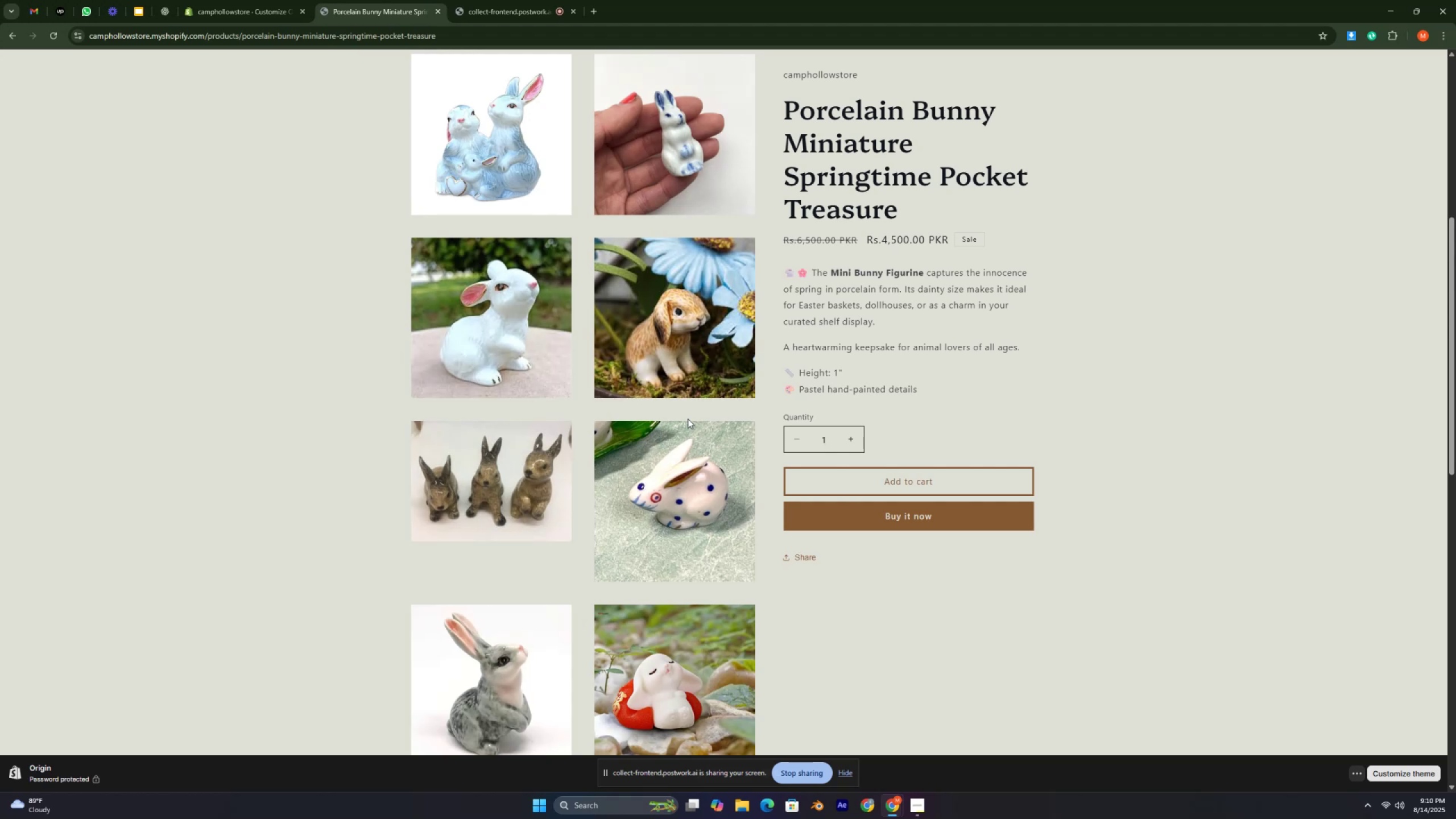 
key(Control+ControlLeft)
 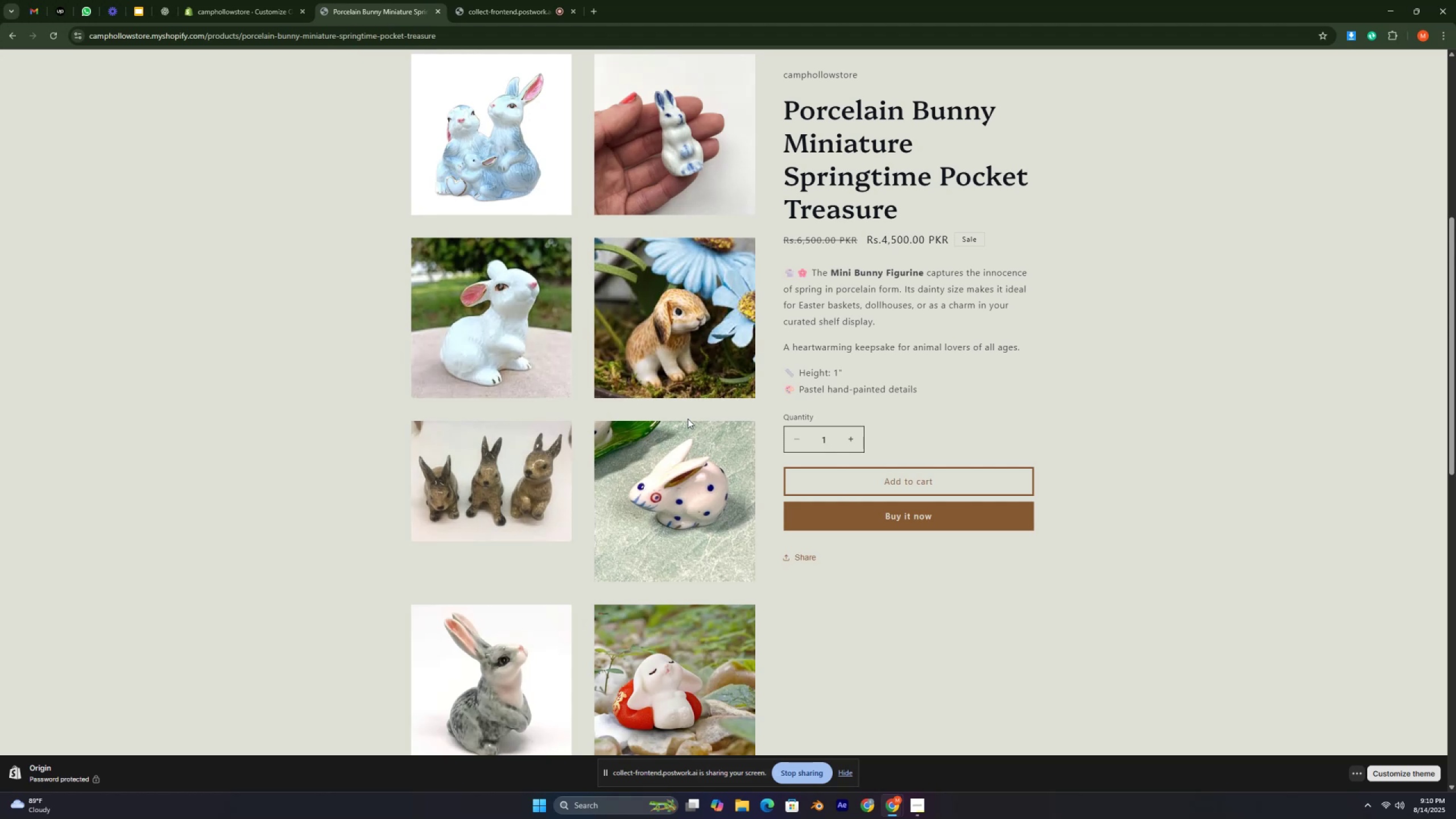 
key(Control+ControlLeft)
 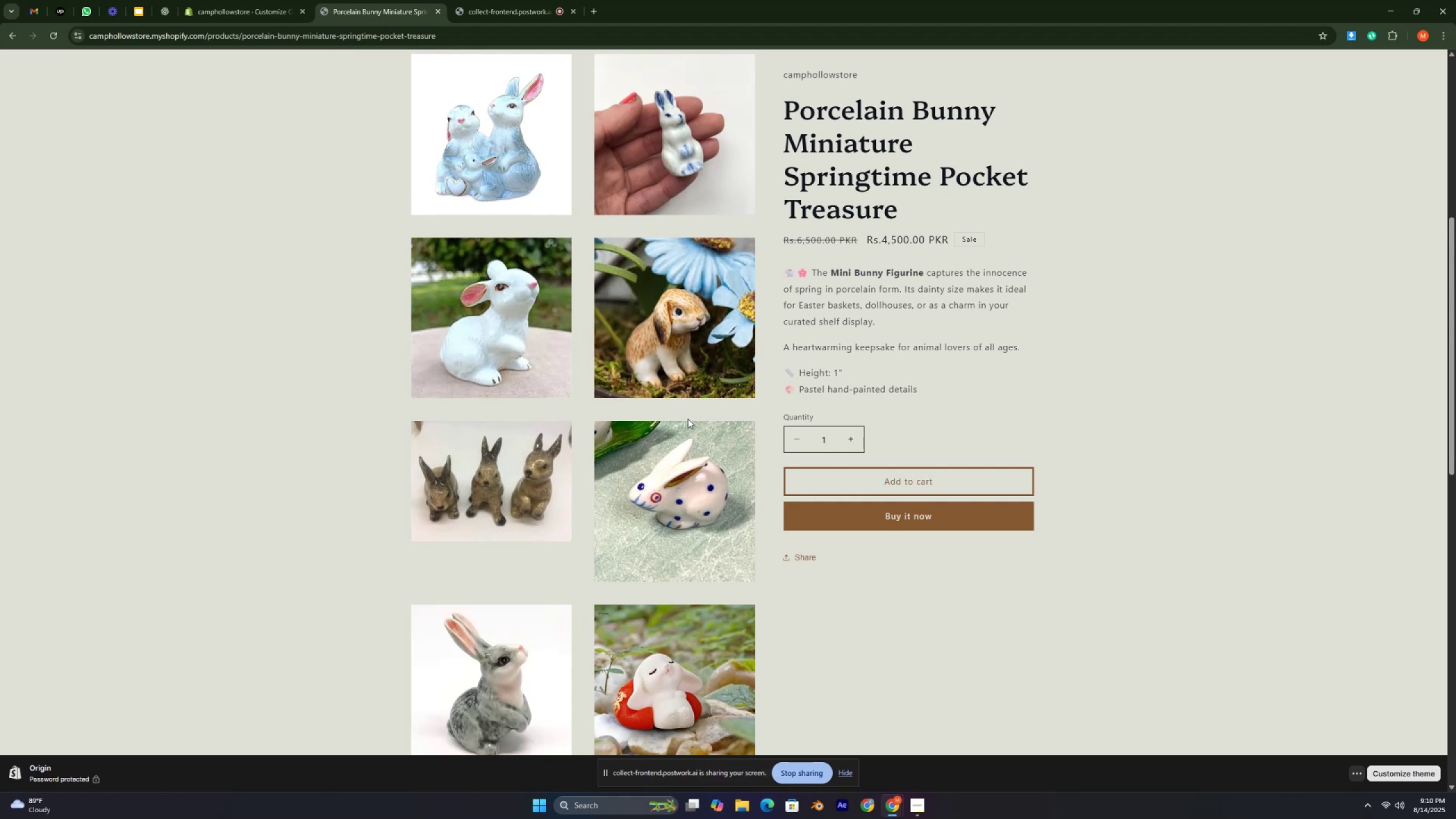 
key(Control+ControlLeft)
 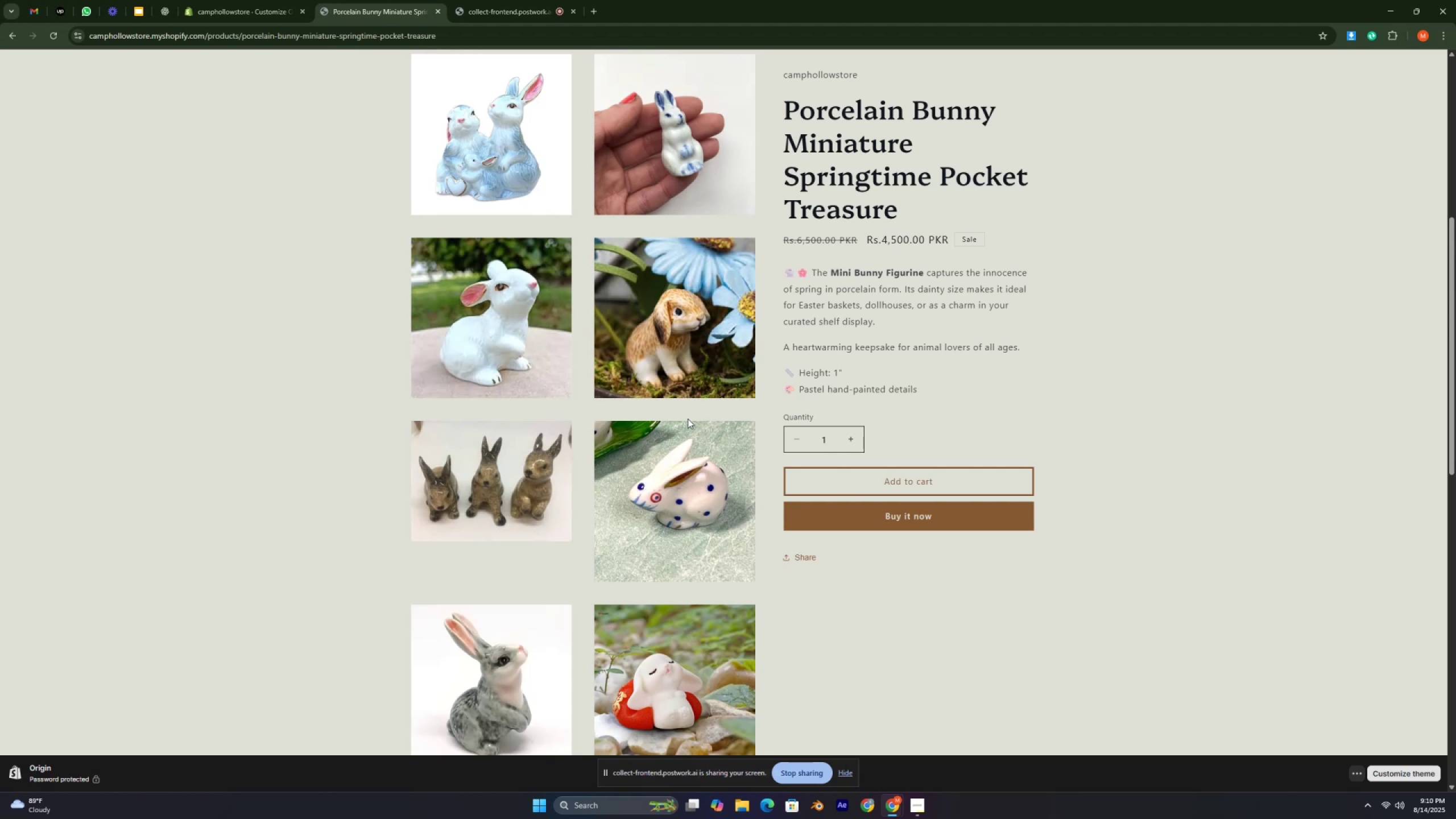 
key(Control+ControlLeft)
 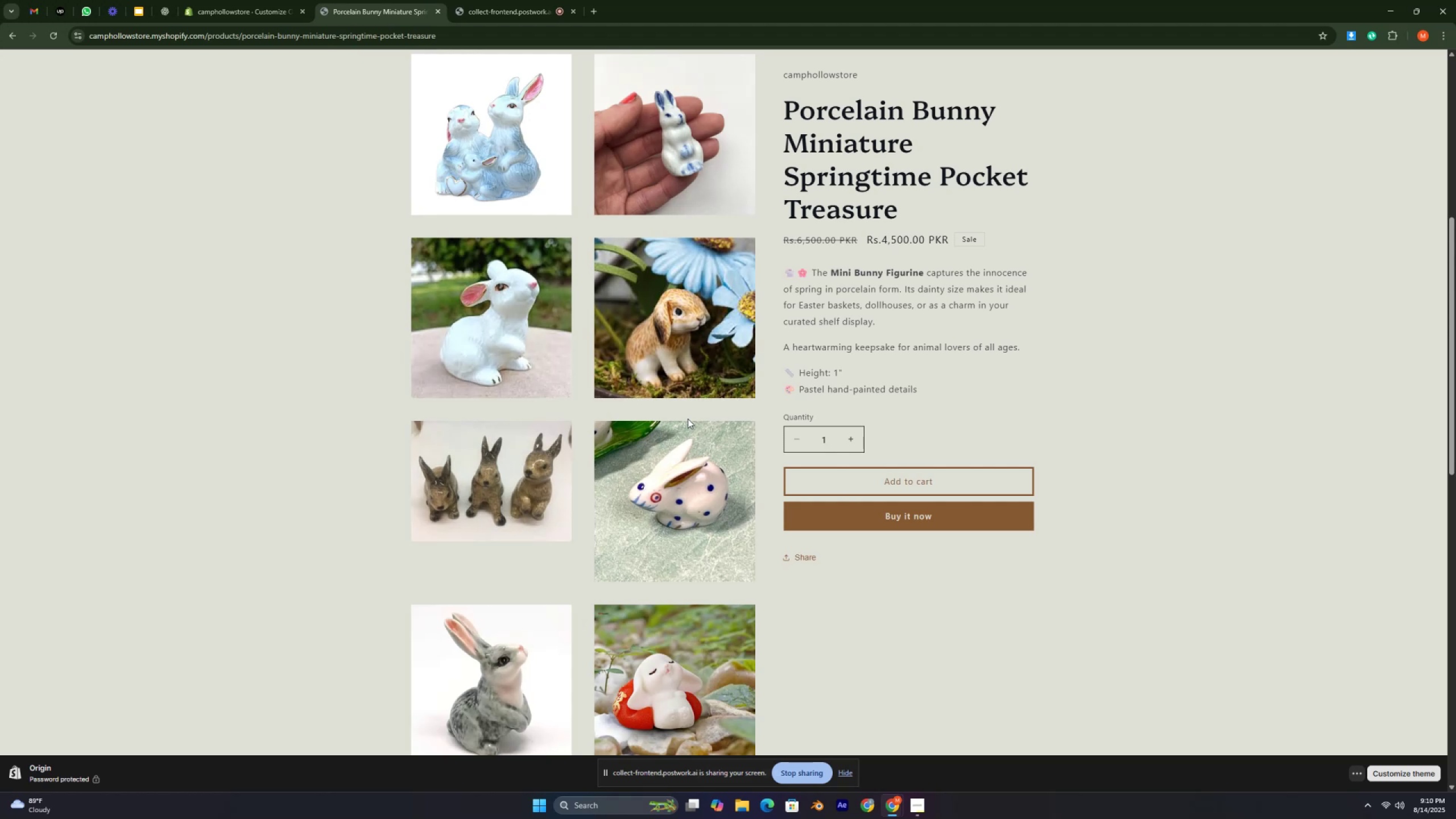 
key(Control+ControlLeft)
 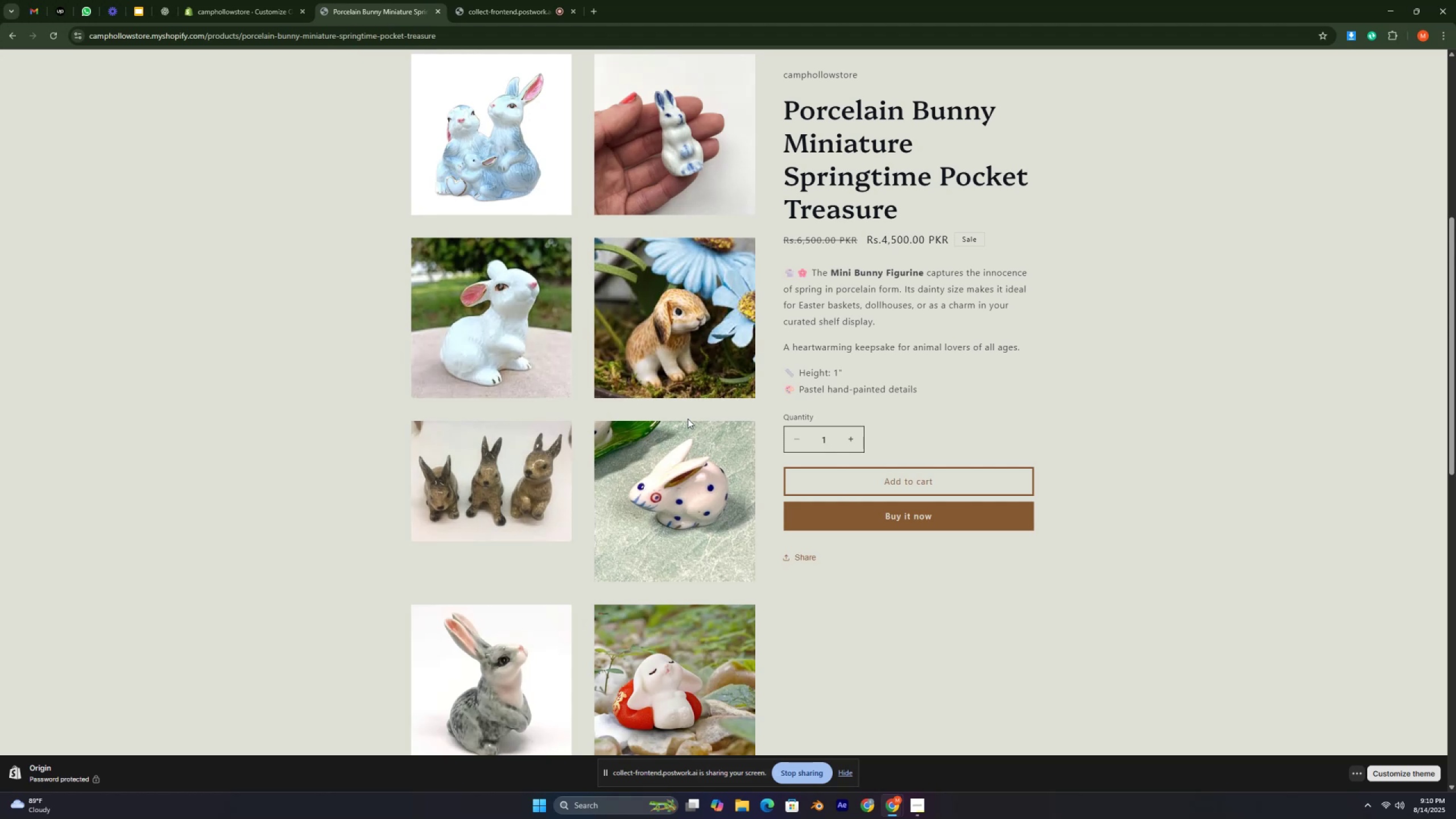 
key(Control+ControlLeft)
 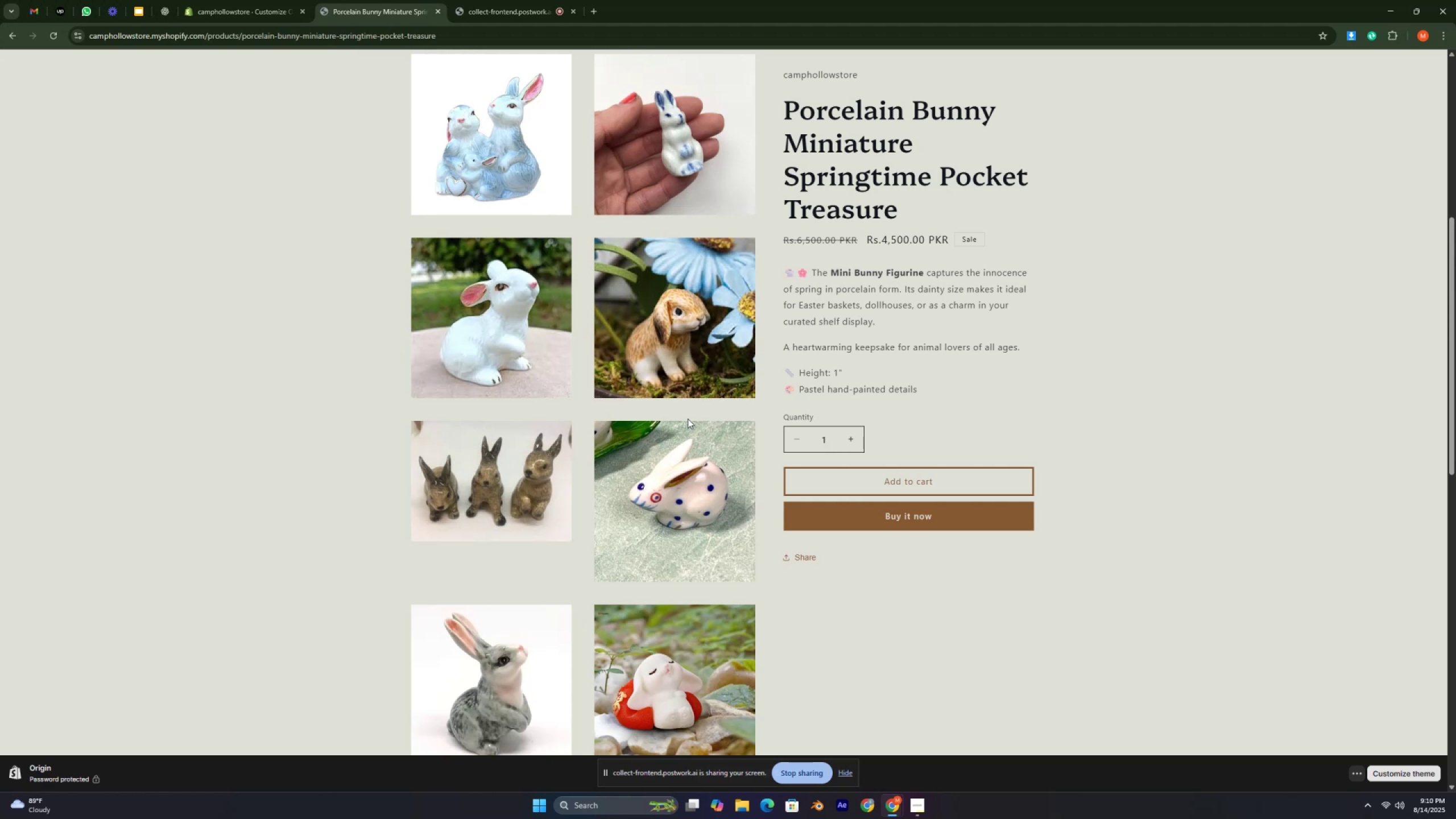 
key(Control+ControlLeft)
 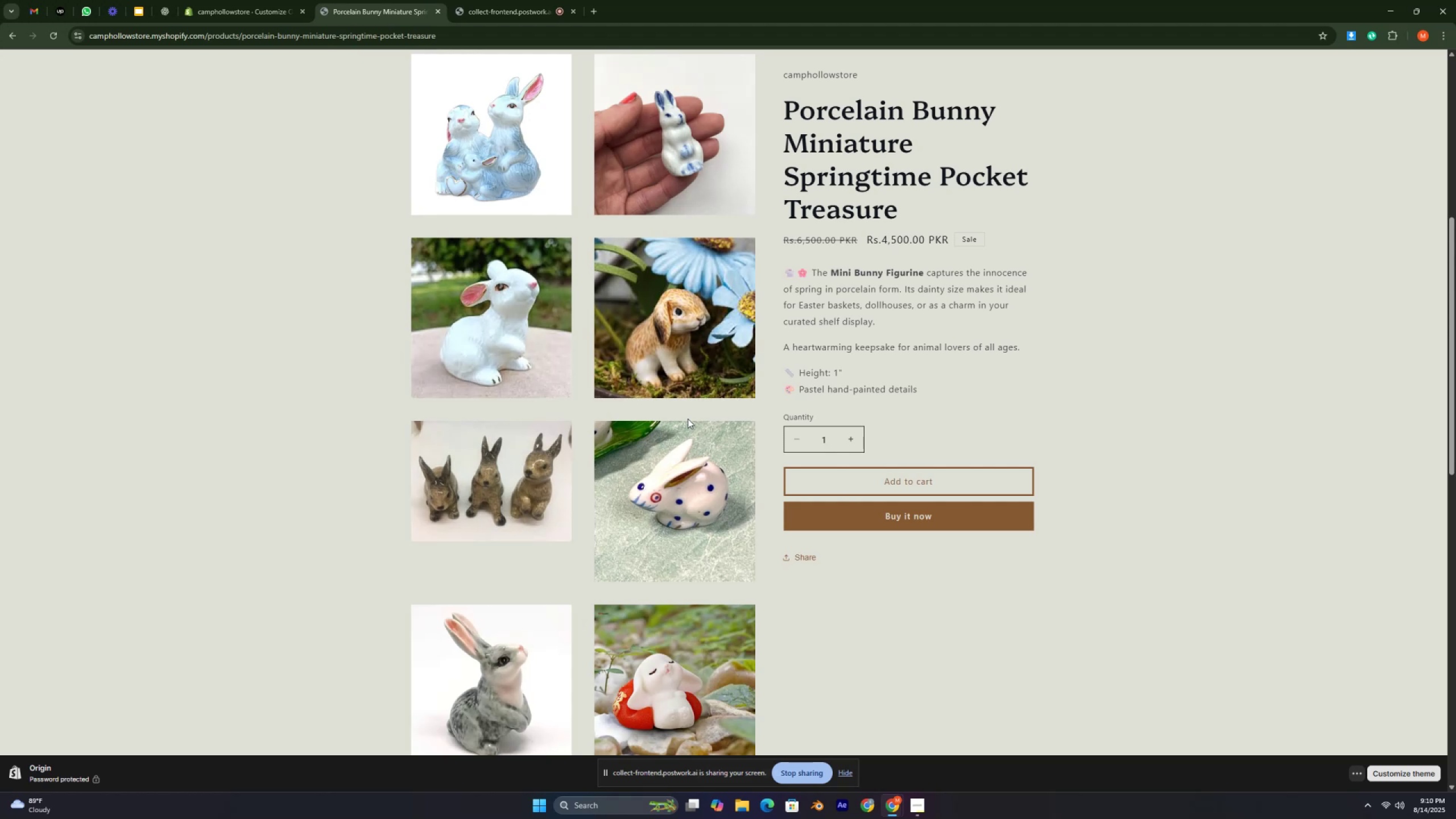 
key(Control+ControlLeft)
 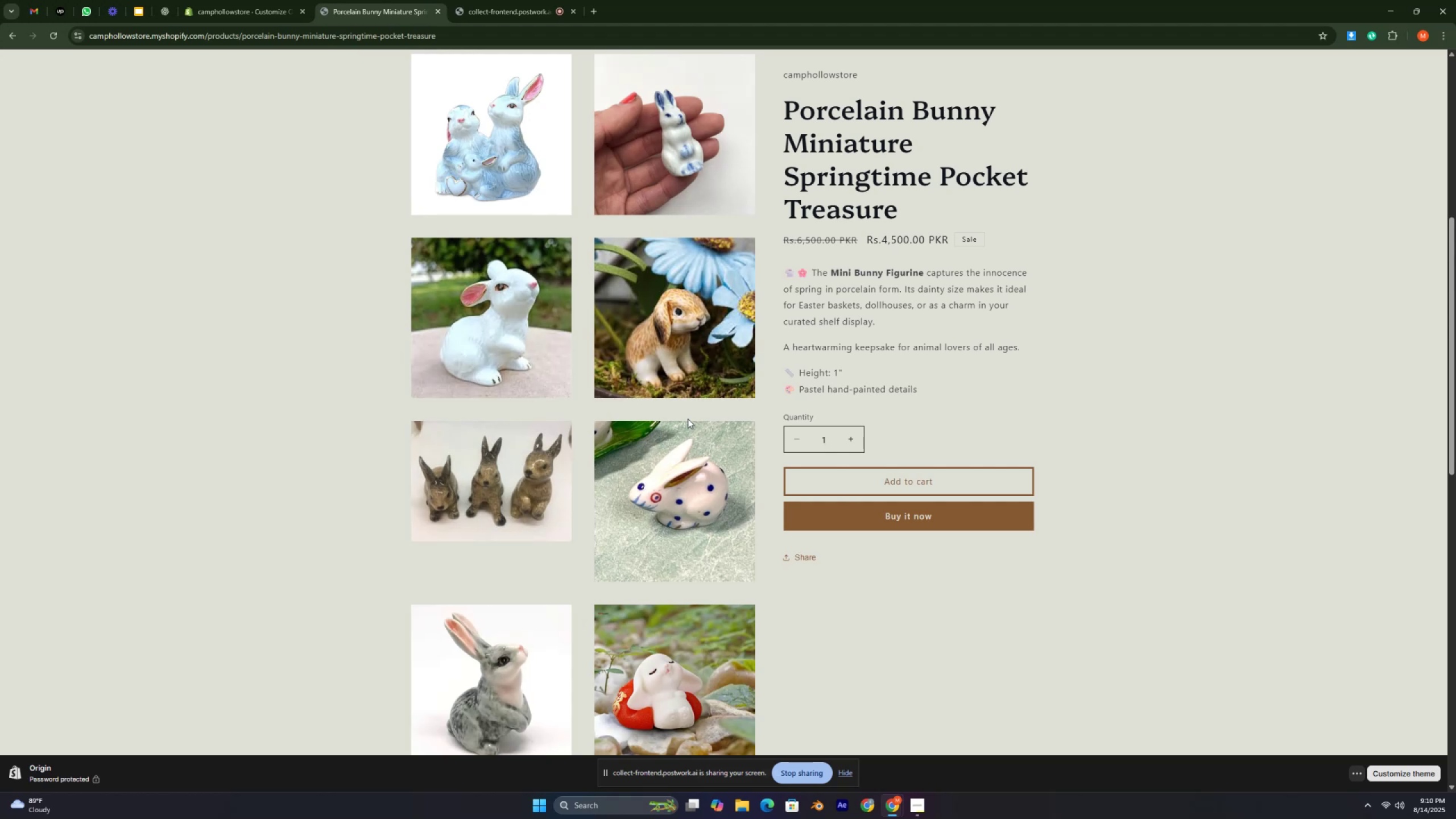 
key(Control+ControlLeft)
 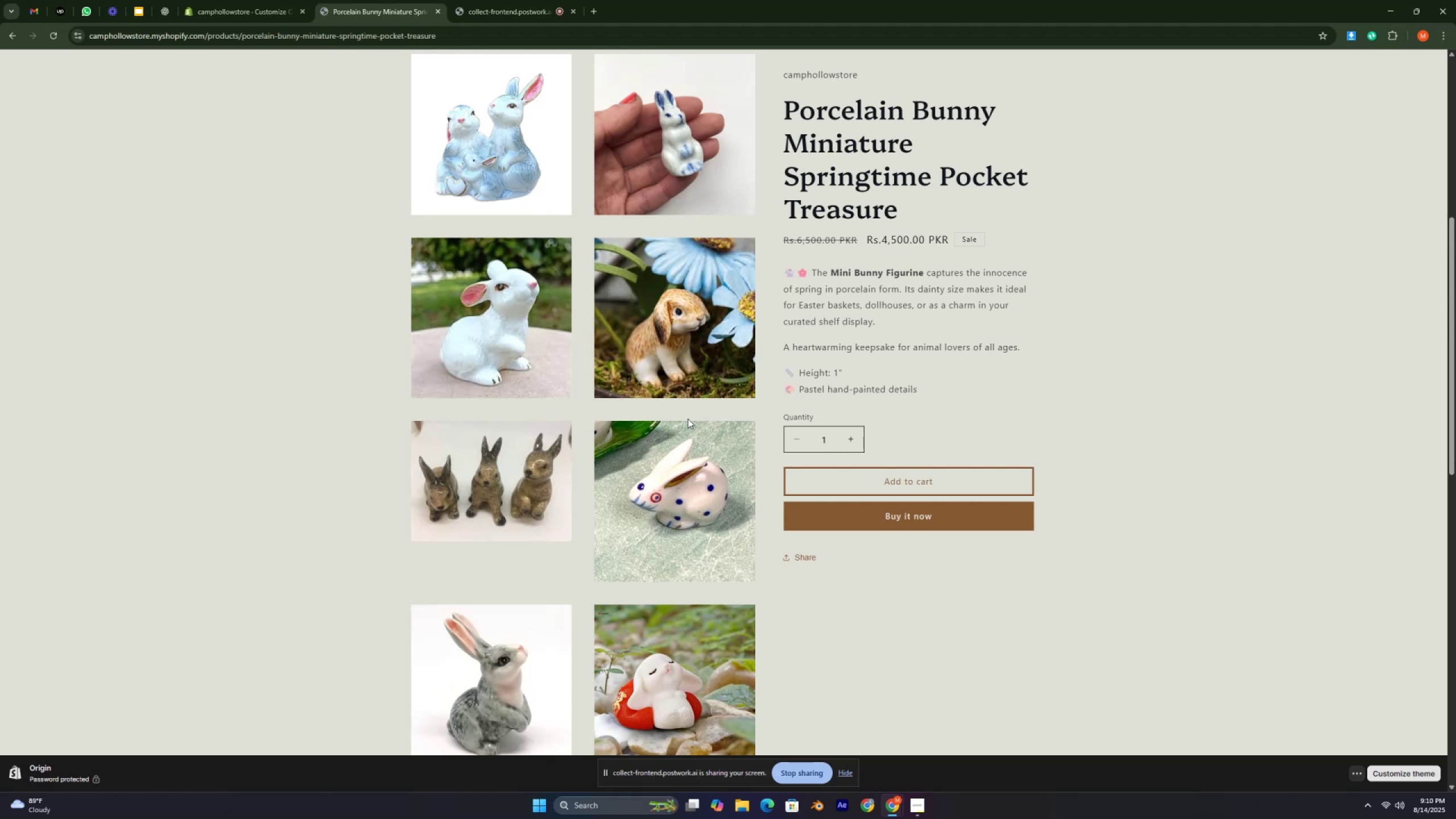 
key(Control+ControlLeft)
 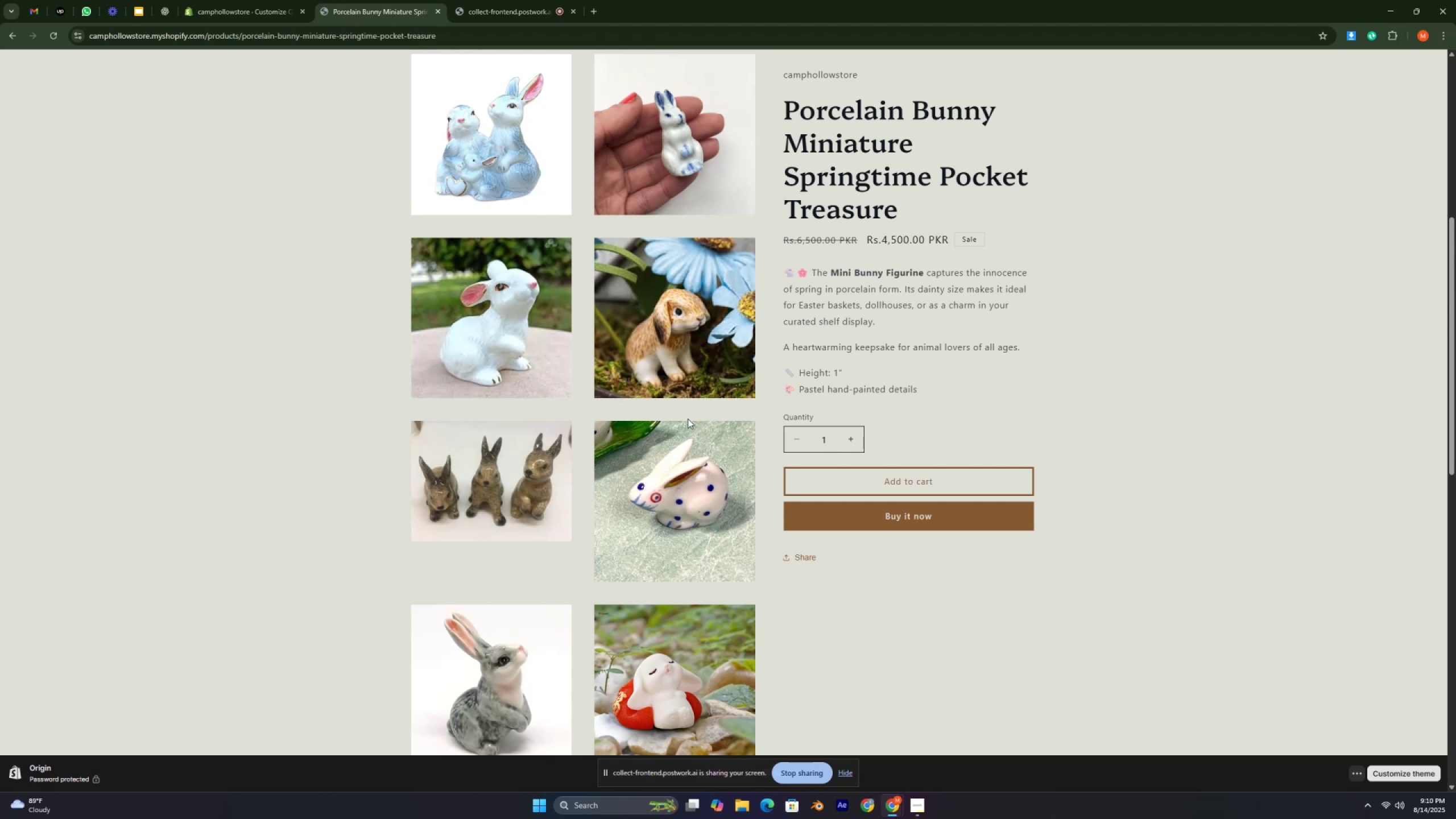 
key(Control+ControlLeft)
 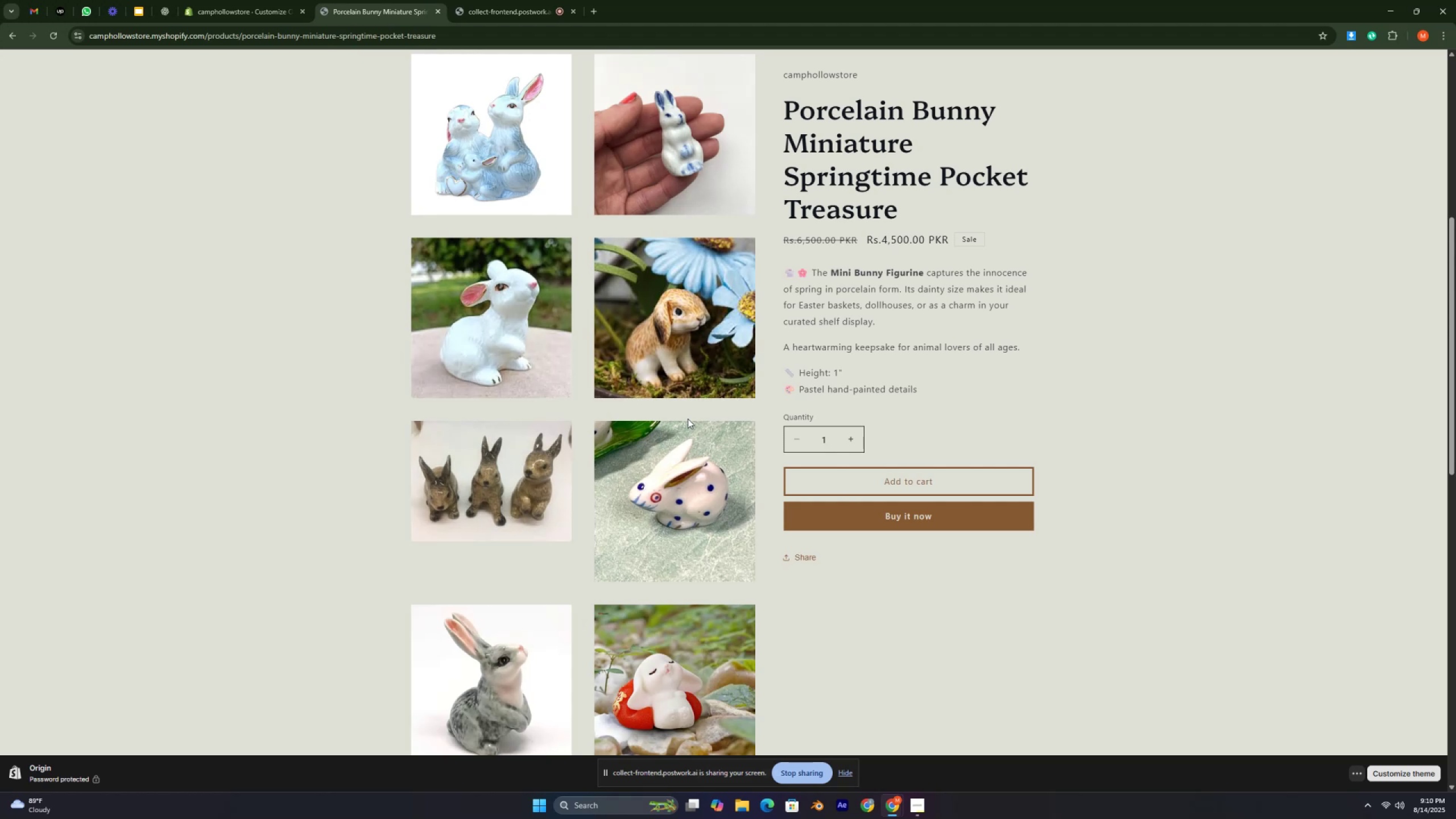 
key(Control+ControlLeft)
 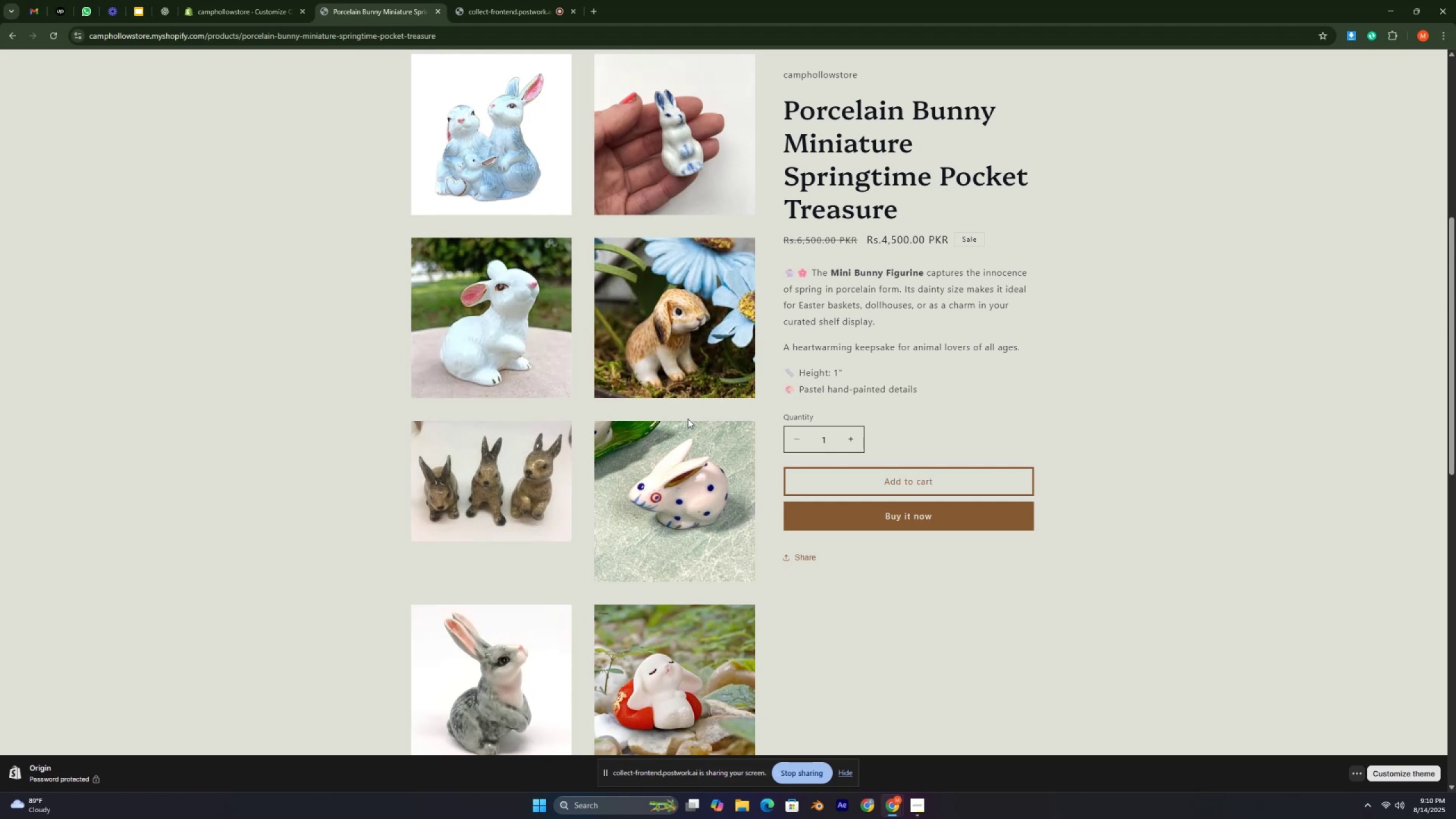 
key(Control+ControlLeft)
 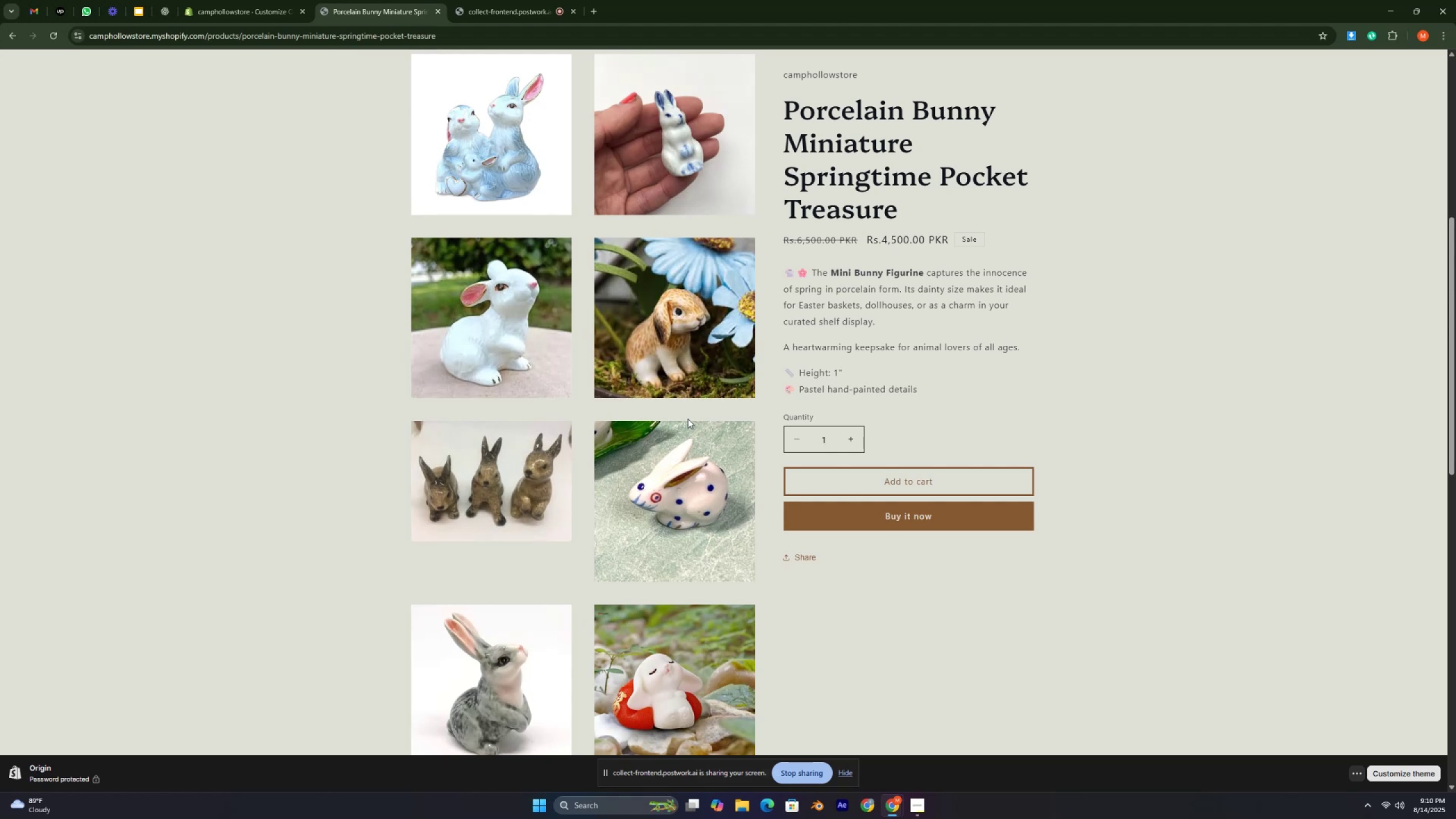 
key(Control+ControlLeft)
 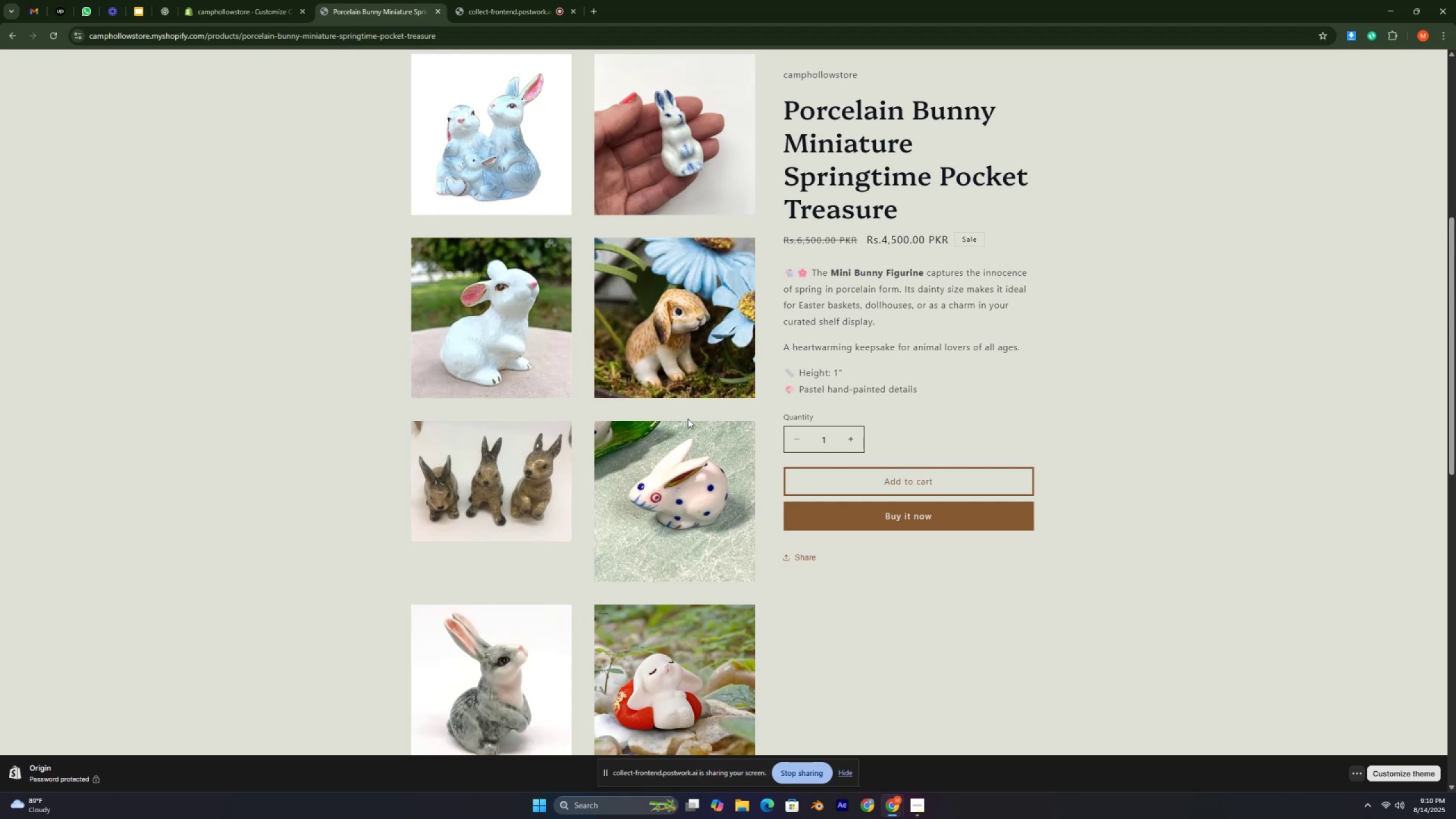 
key(Control+ControlLeft)
 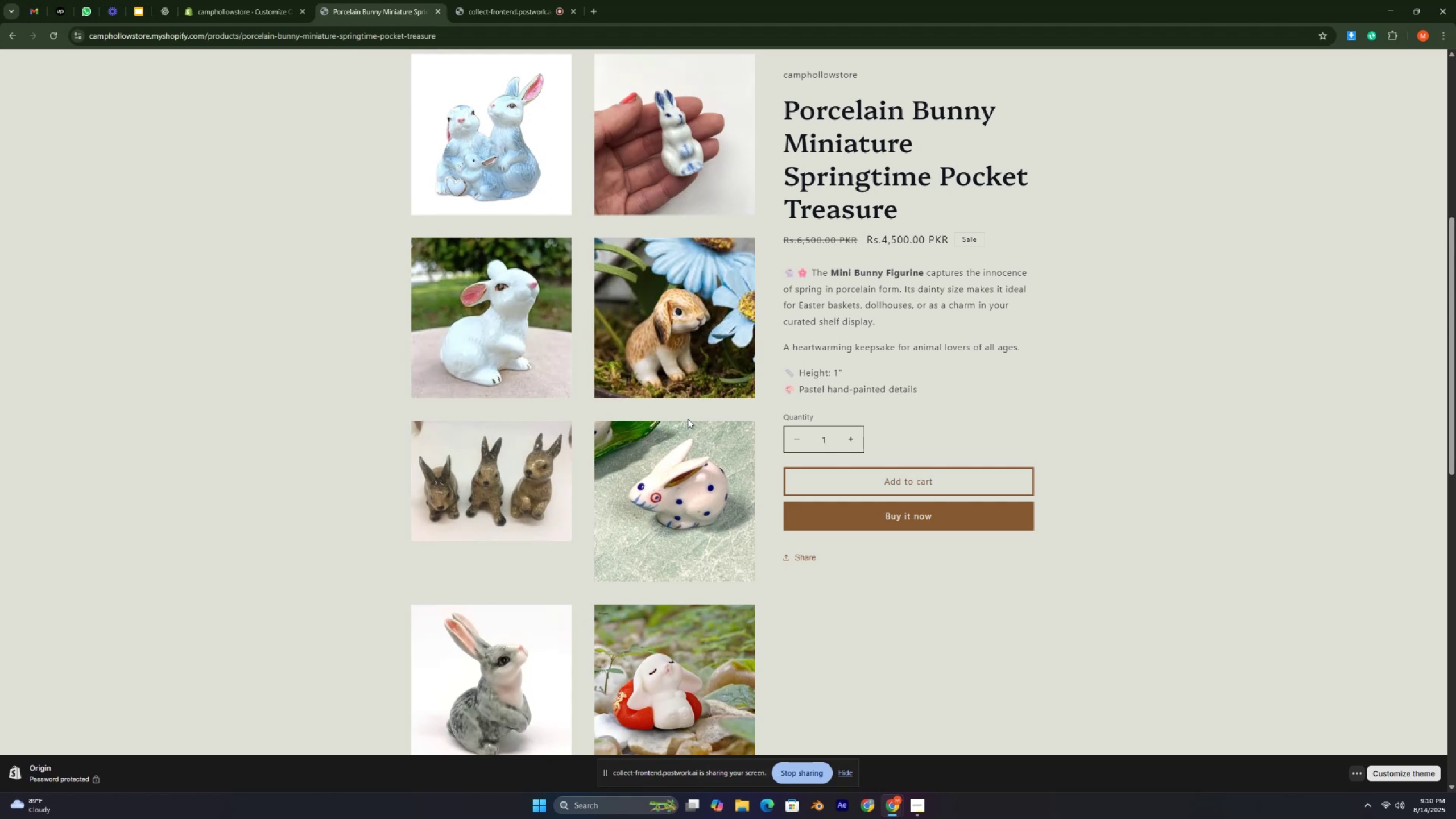 
key(Control+ControlLeft)
 